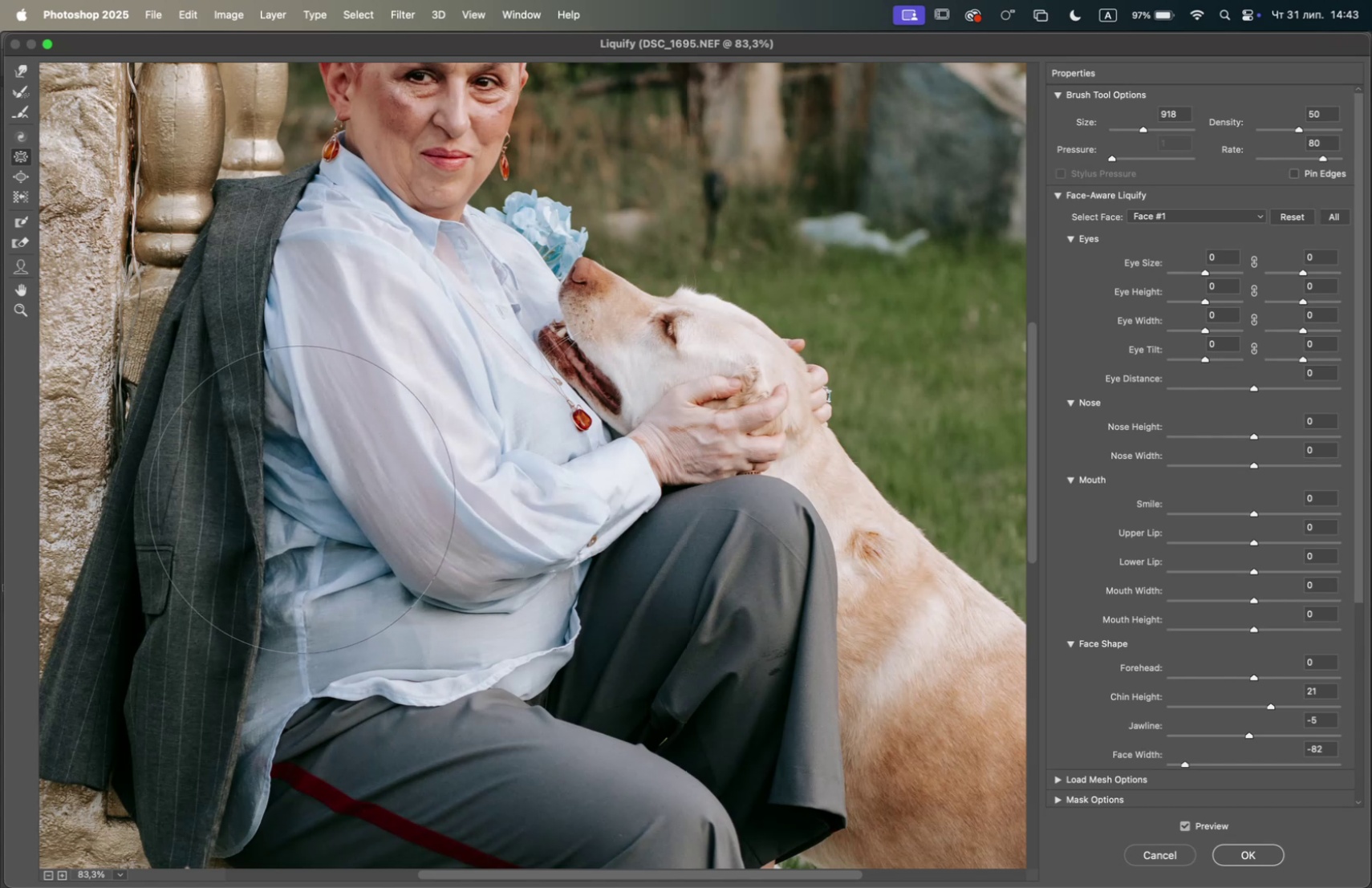 
left_click_drag(start_coordinate=[302, 488], to_coordinate=[302, 481])
 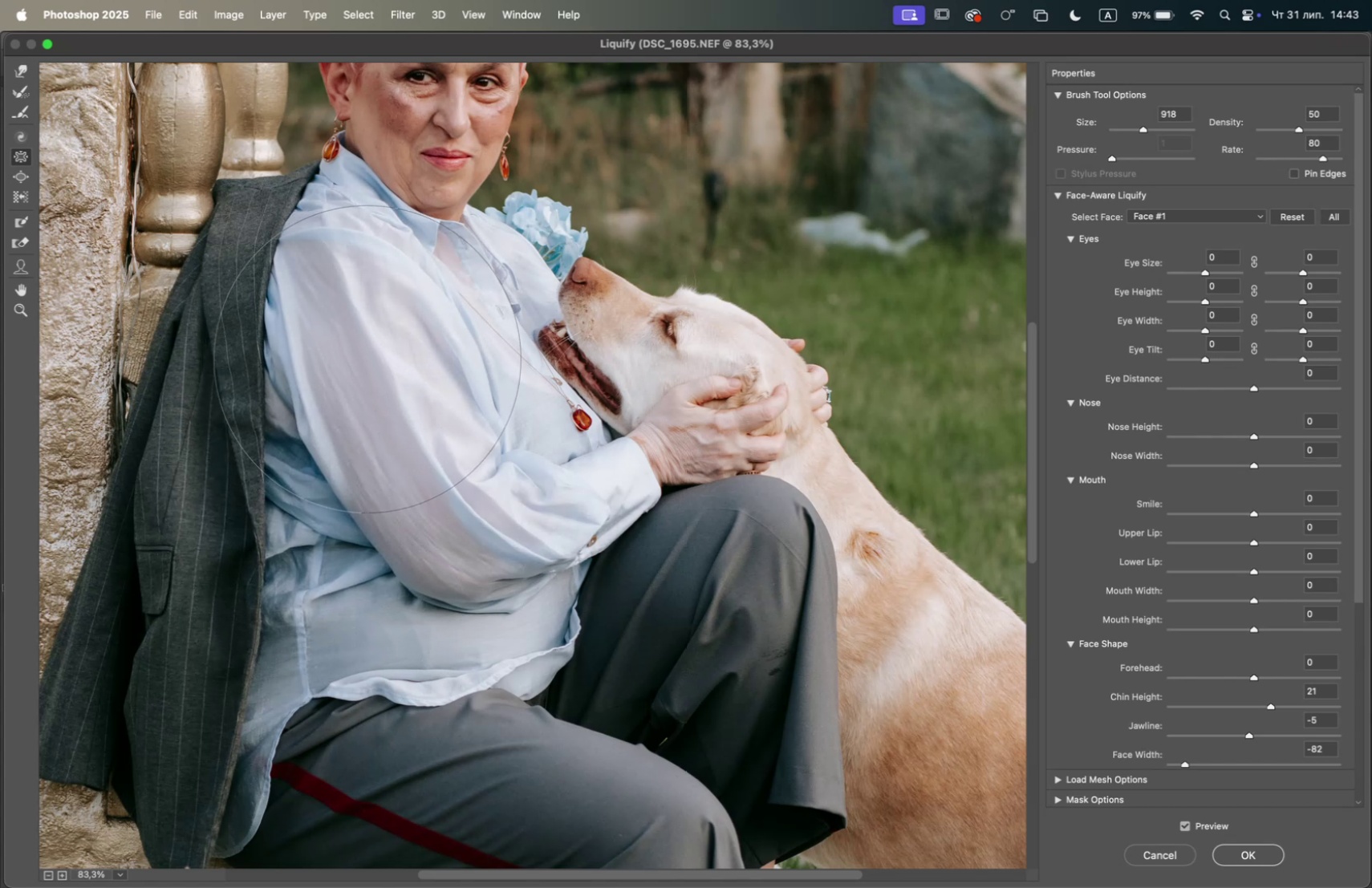 
triple_click([374, 379])
 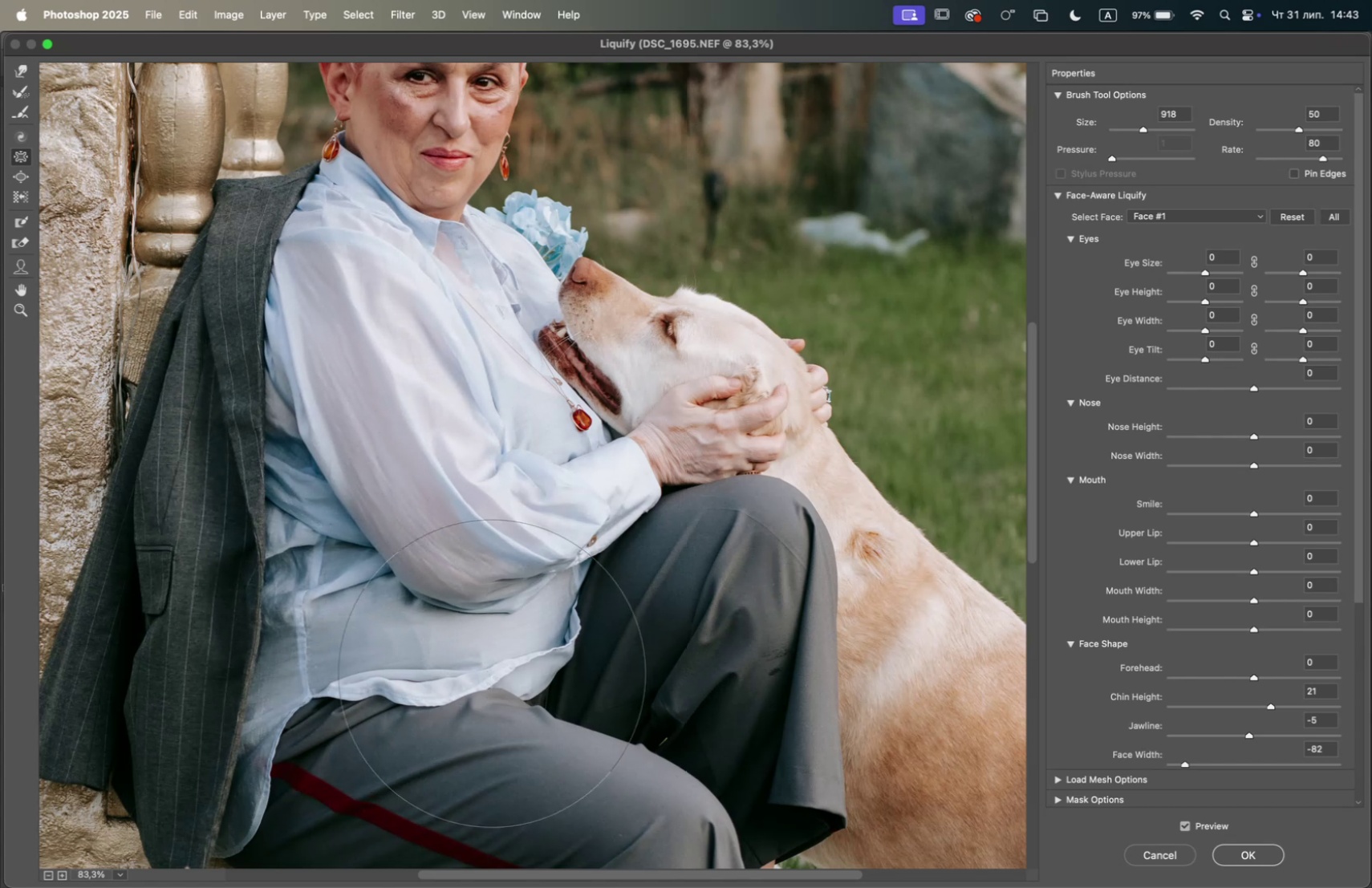 
hold_key(key=Space, duration=0.74)
 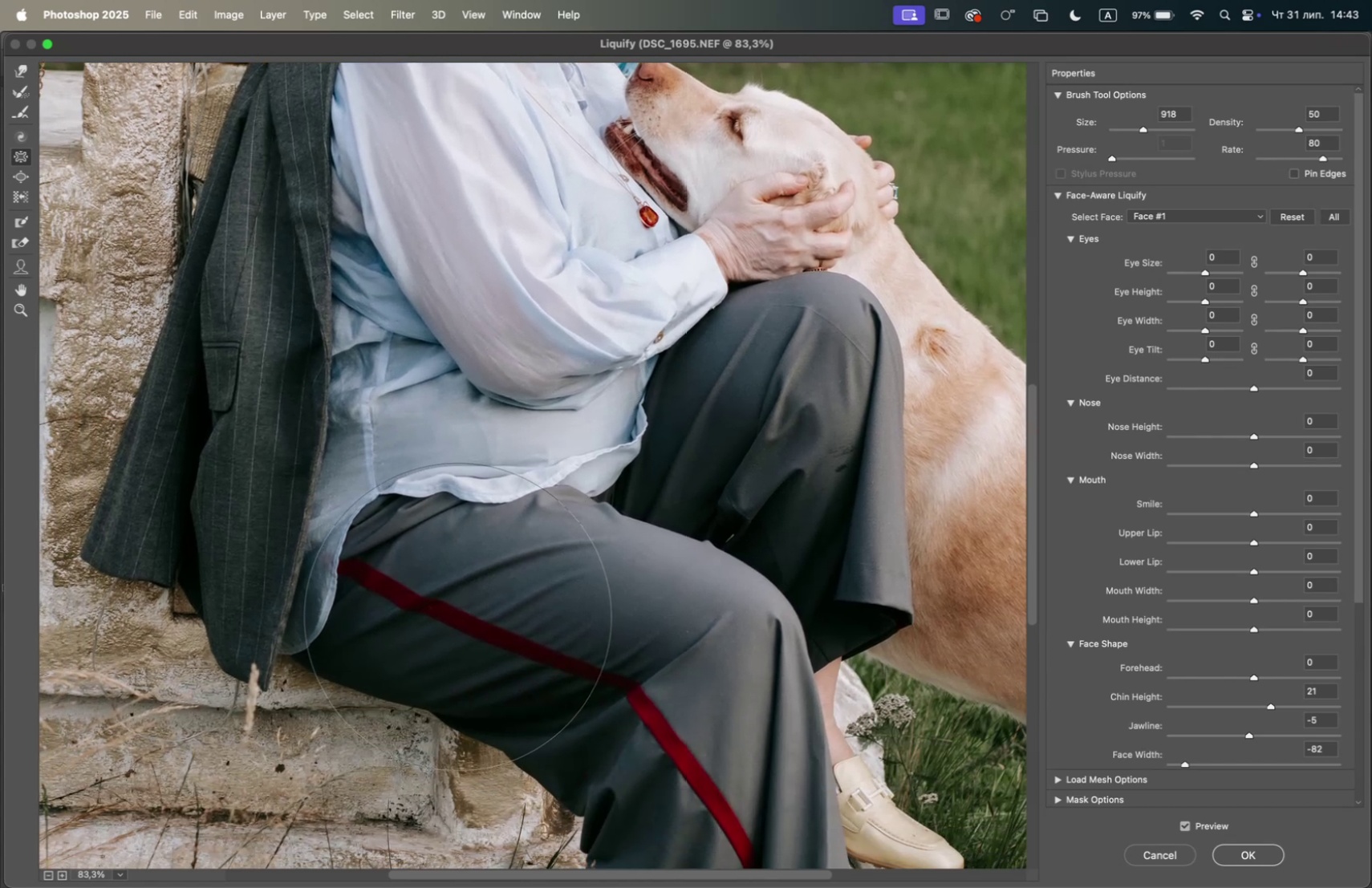 
left_click_drag(start_coordinate=[562, 614], to_coordinate=[632, 408])
 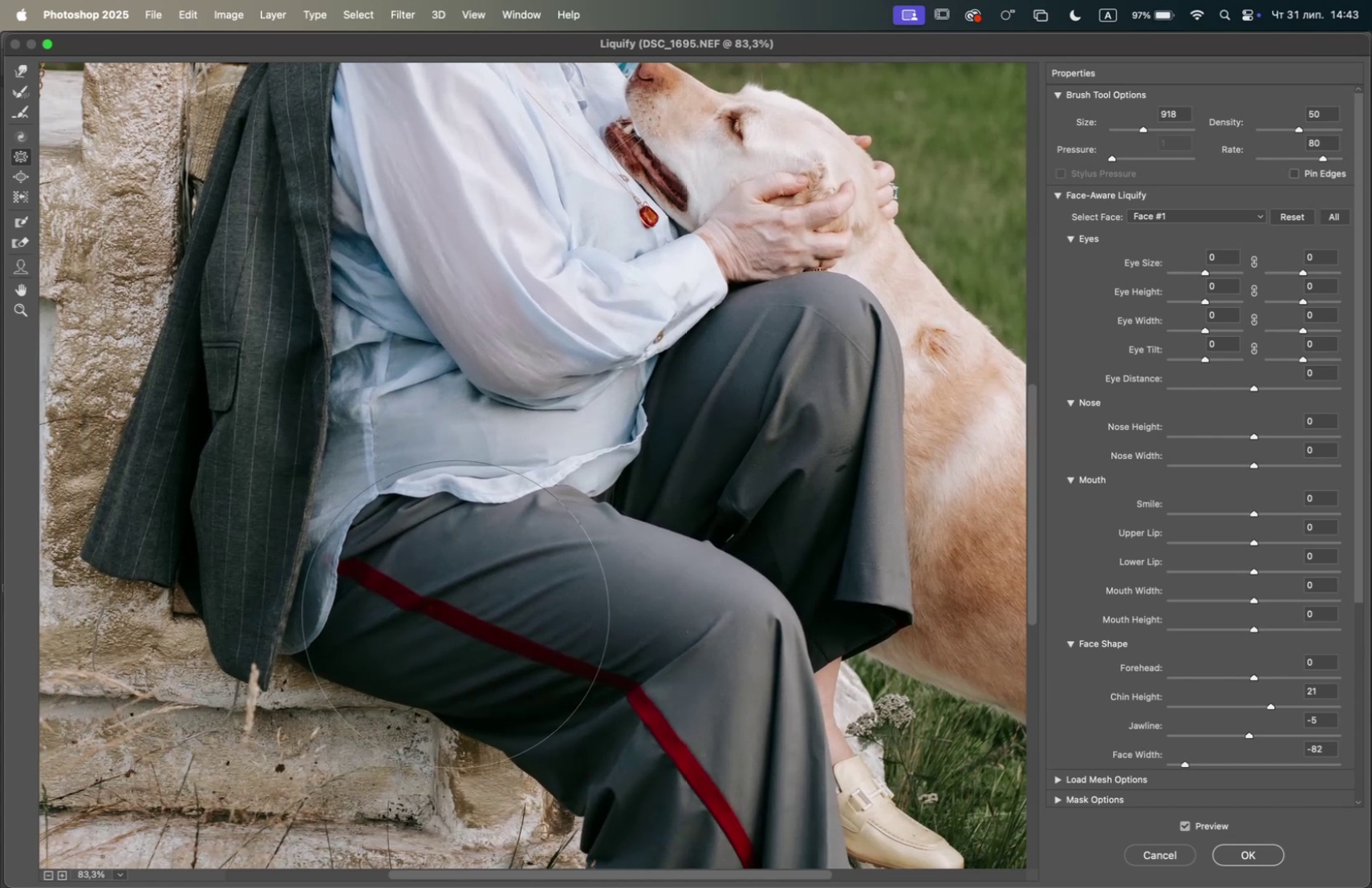 
left_click([436, 603])
 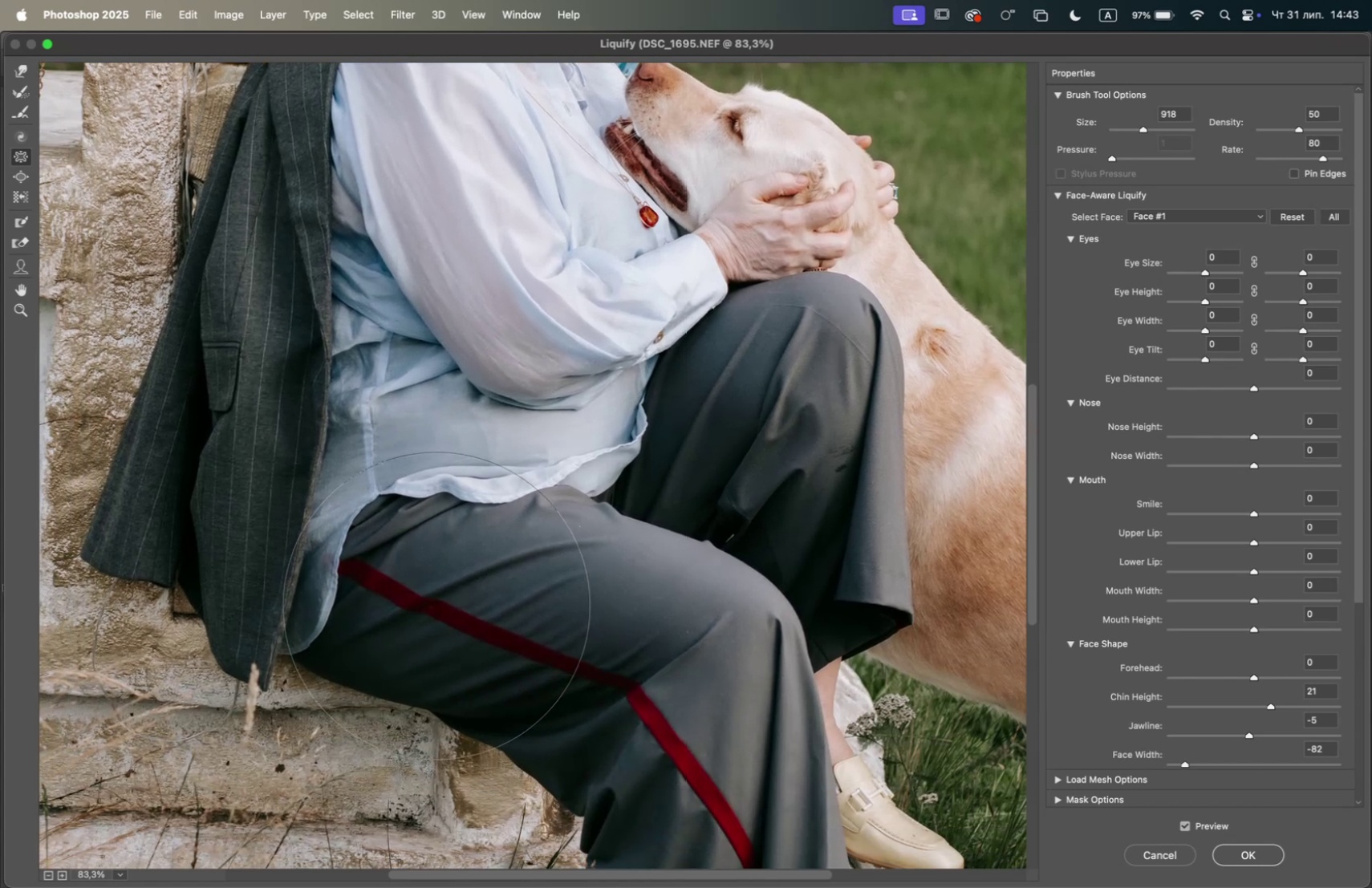 
left_click_drag(start_coordinate=[450, 608], to_coordinate=[458, 608])
 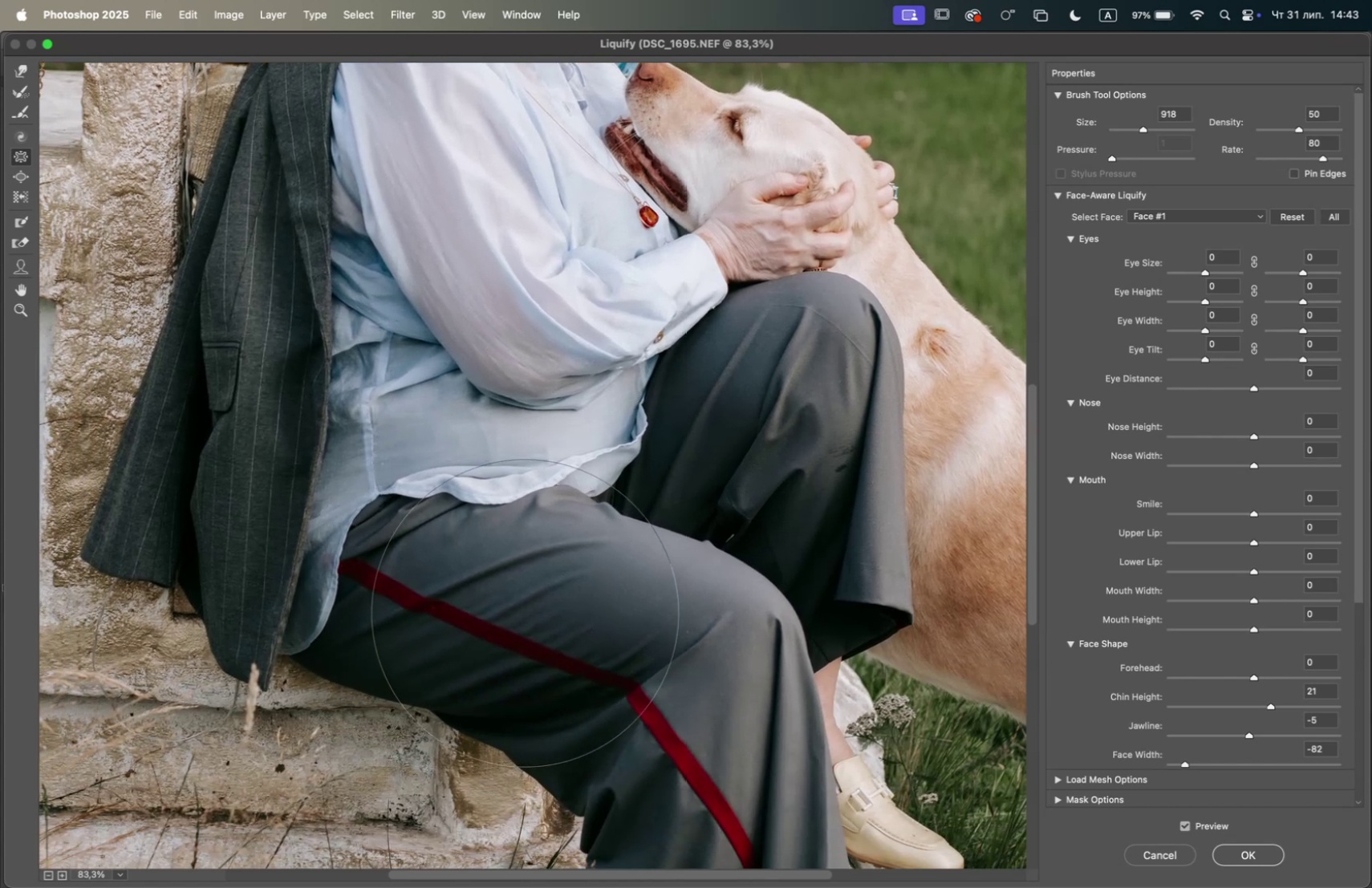 
left_click_drag(start_coordinate=[550, 614], to_coordinate=[554, 612])
 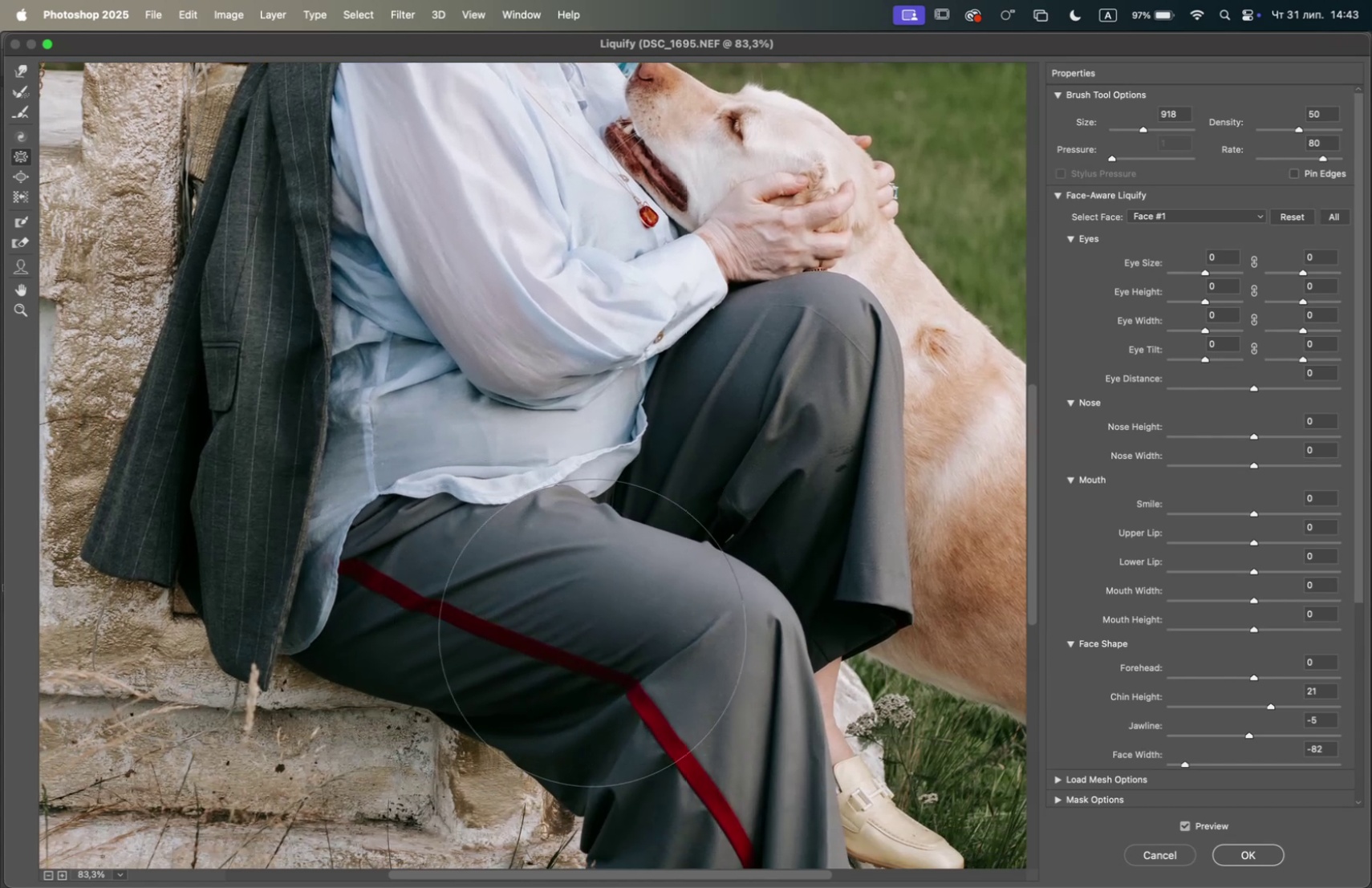 
left_click([396, 574])
 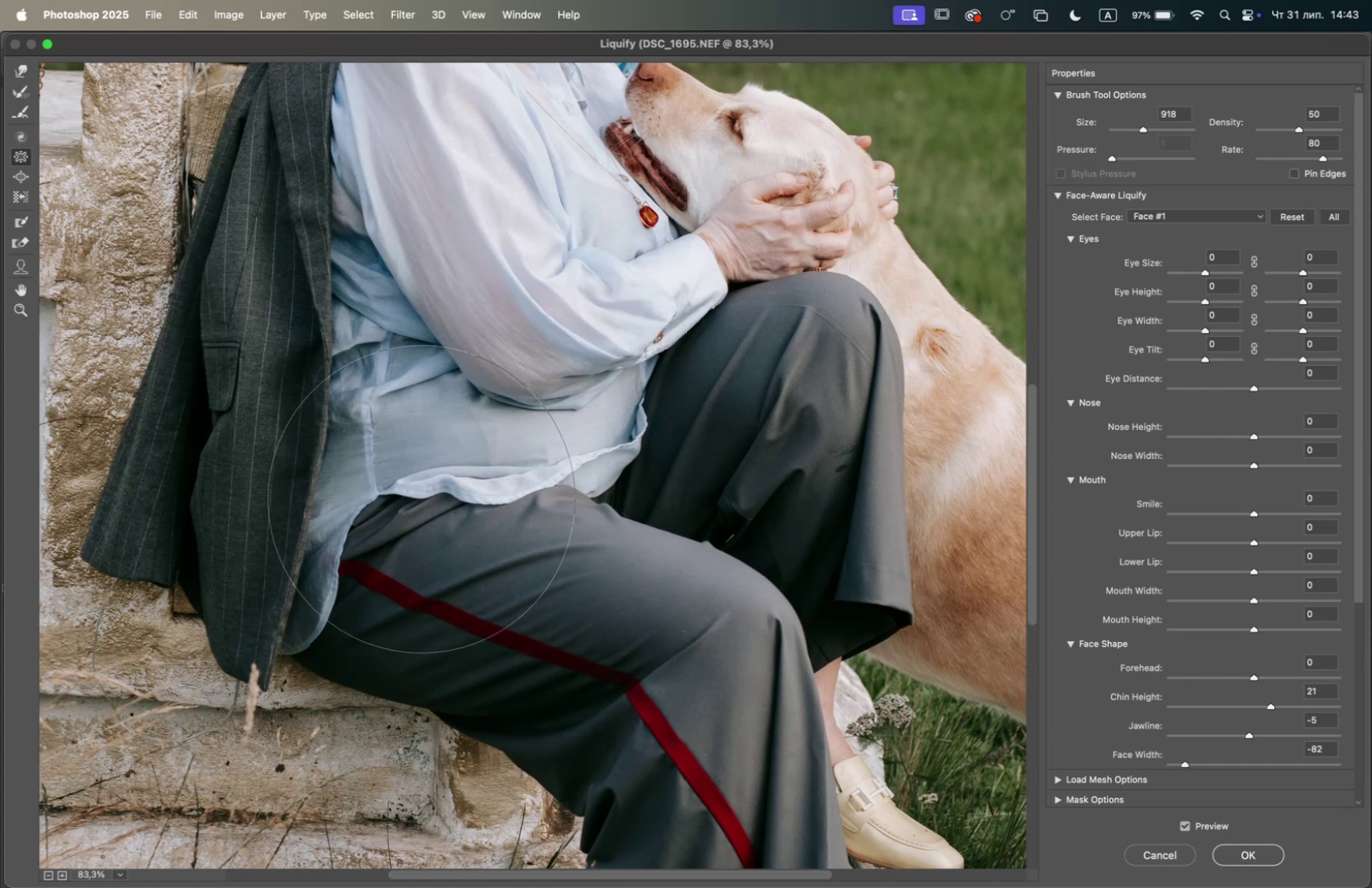 
left_click_drag(start_coordinate=[416, 457], to_coordinate=[416, 452])
 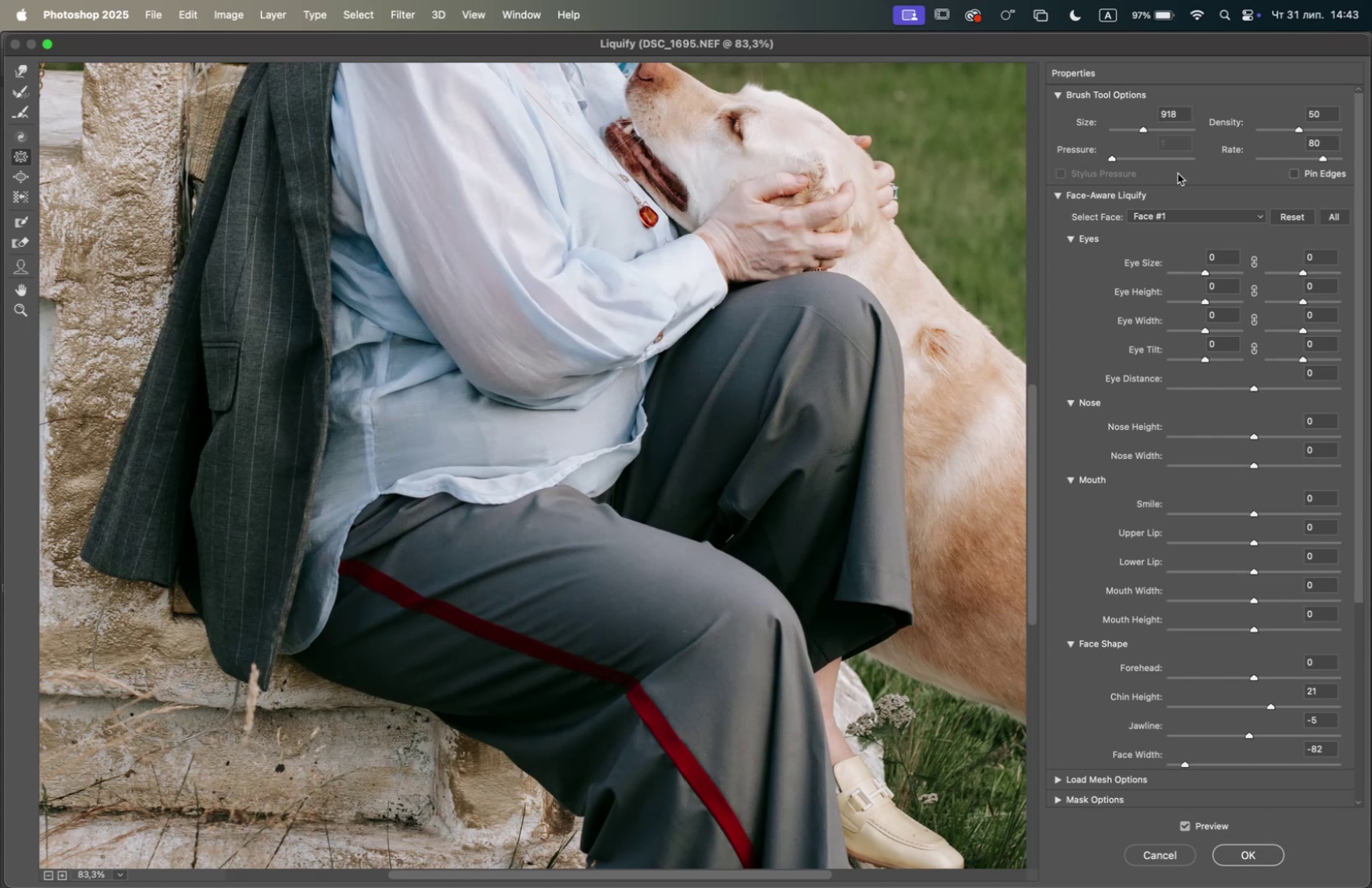 
left_click_drag(start_coordinate=[1144, 129], to_coordinate=[1134, 128])
 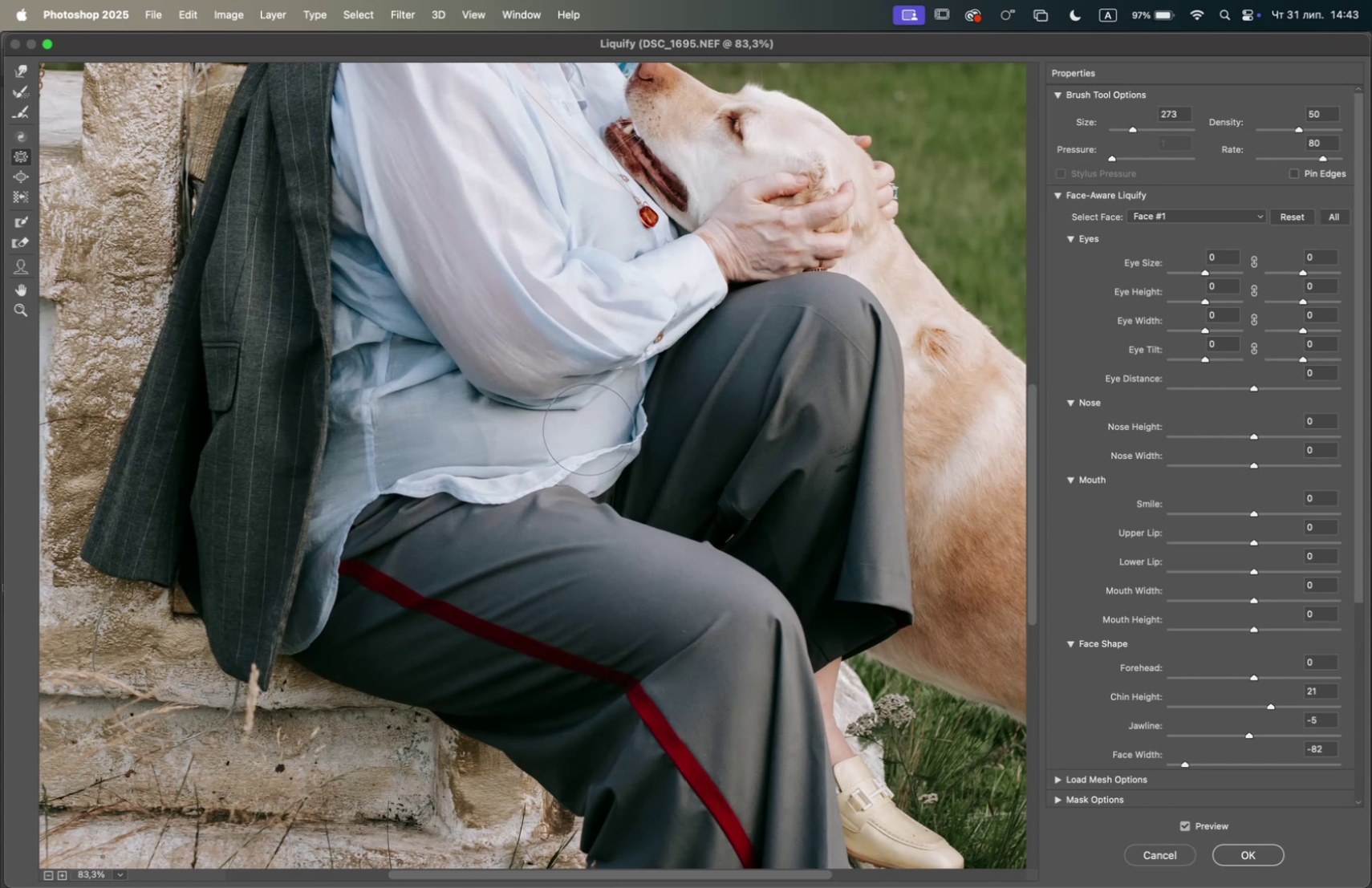 
wait(5.39)
 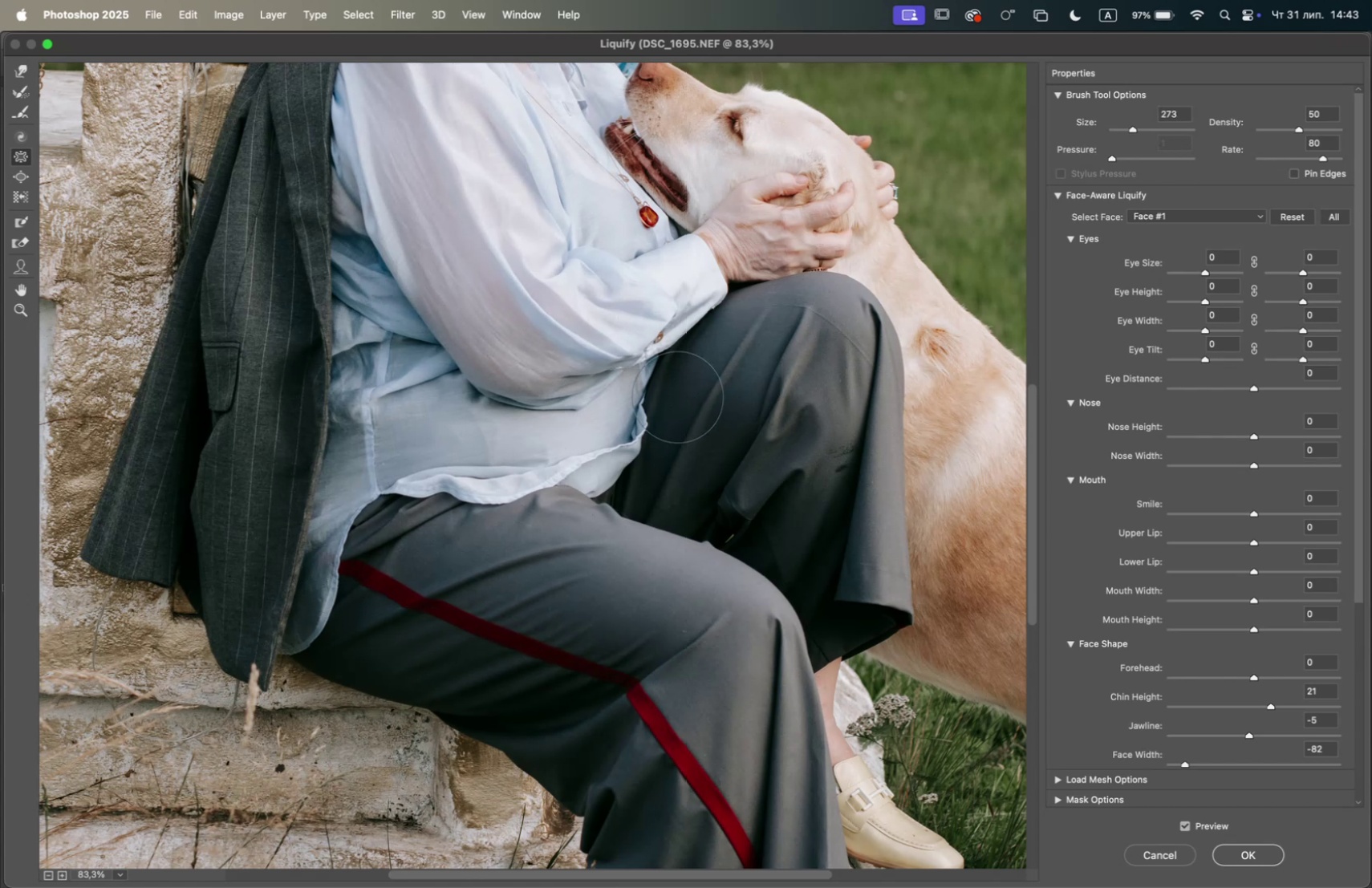 
left_click([541, 434])
 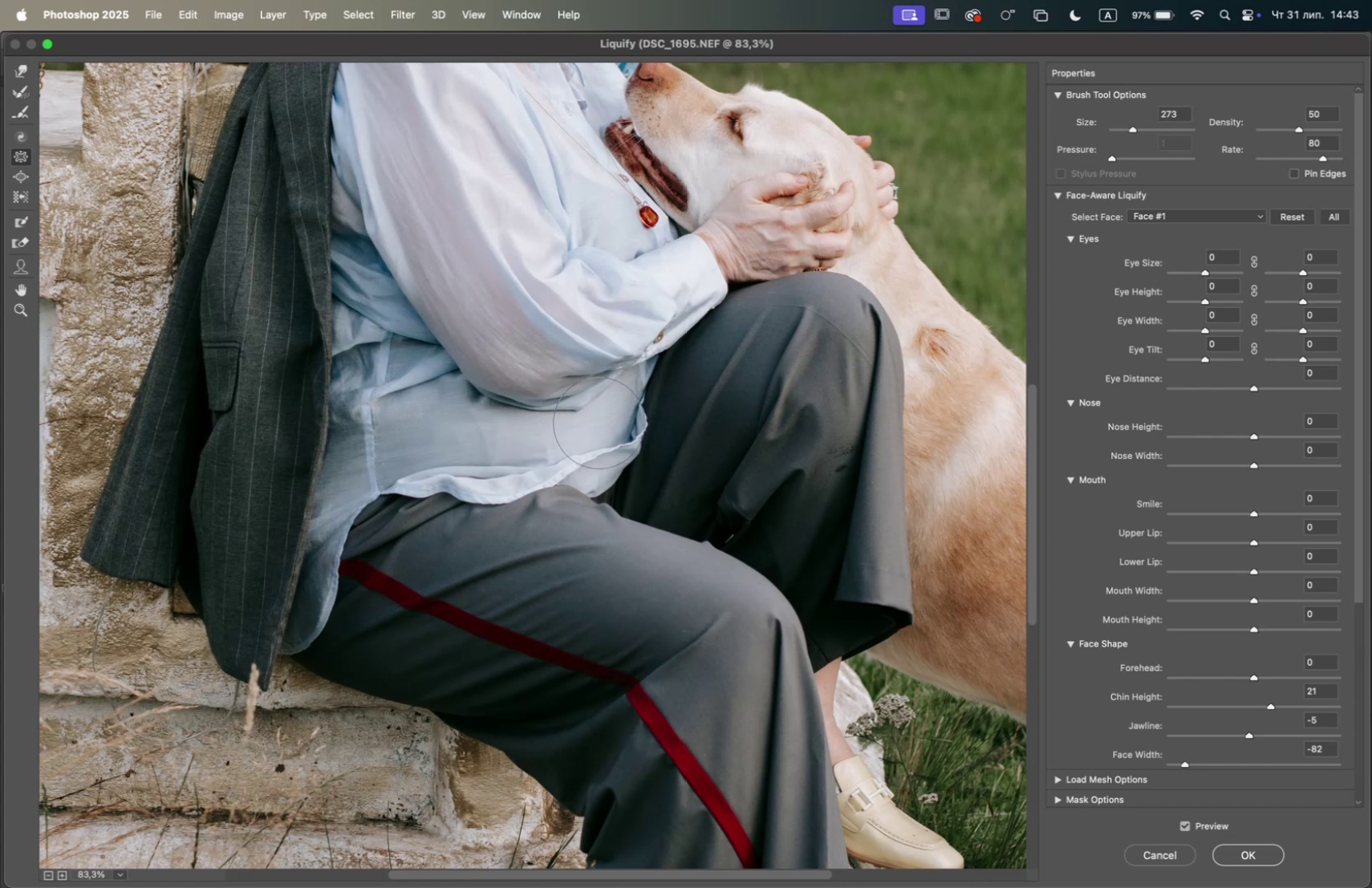 
left_click_drag(start_coordinate=[621, 418], to_coordinate=[610, 420])
 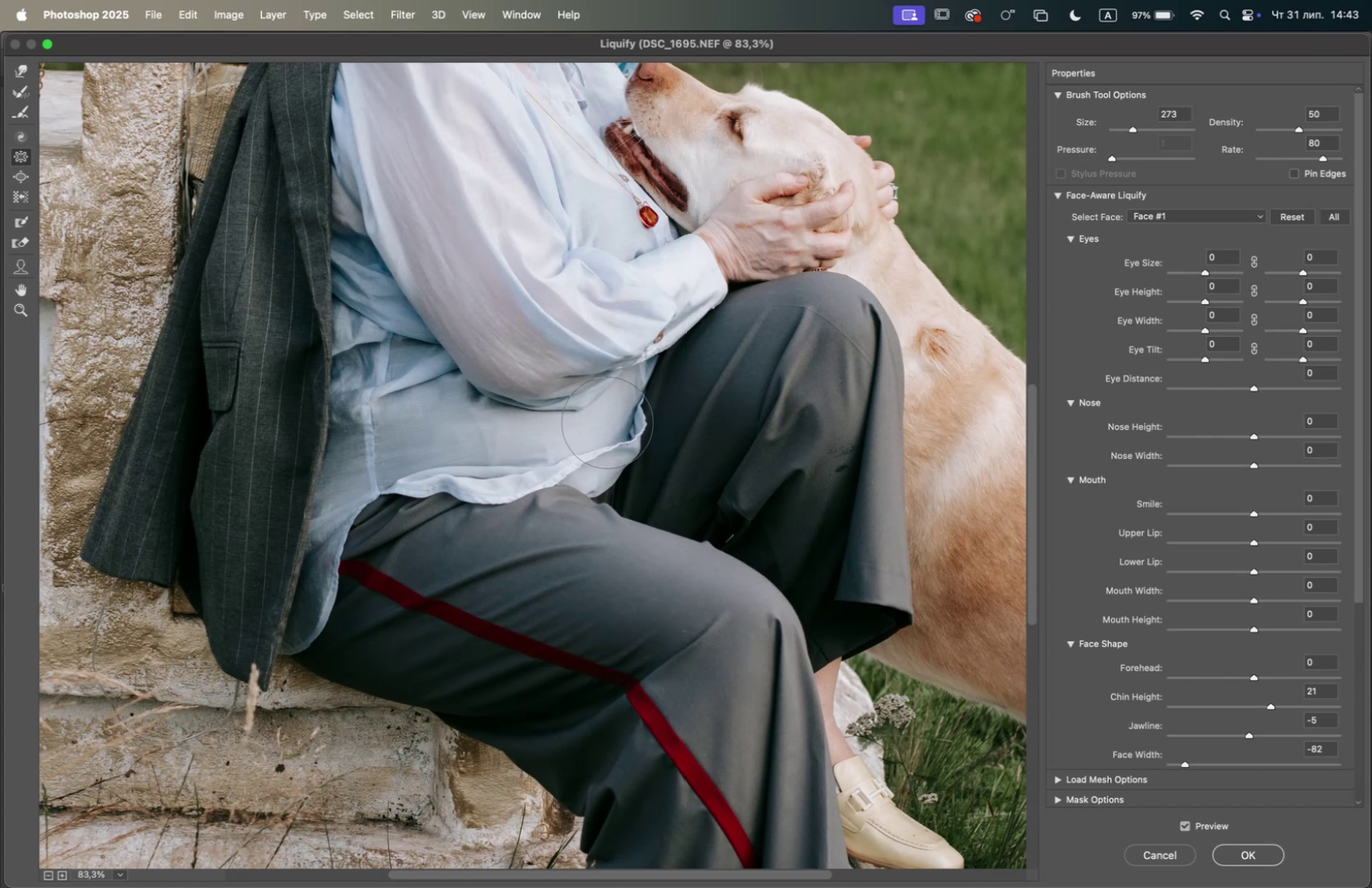 
left_click_drag(start_coordinate=[598, 424], to_coordinate=[589, 424])
 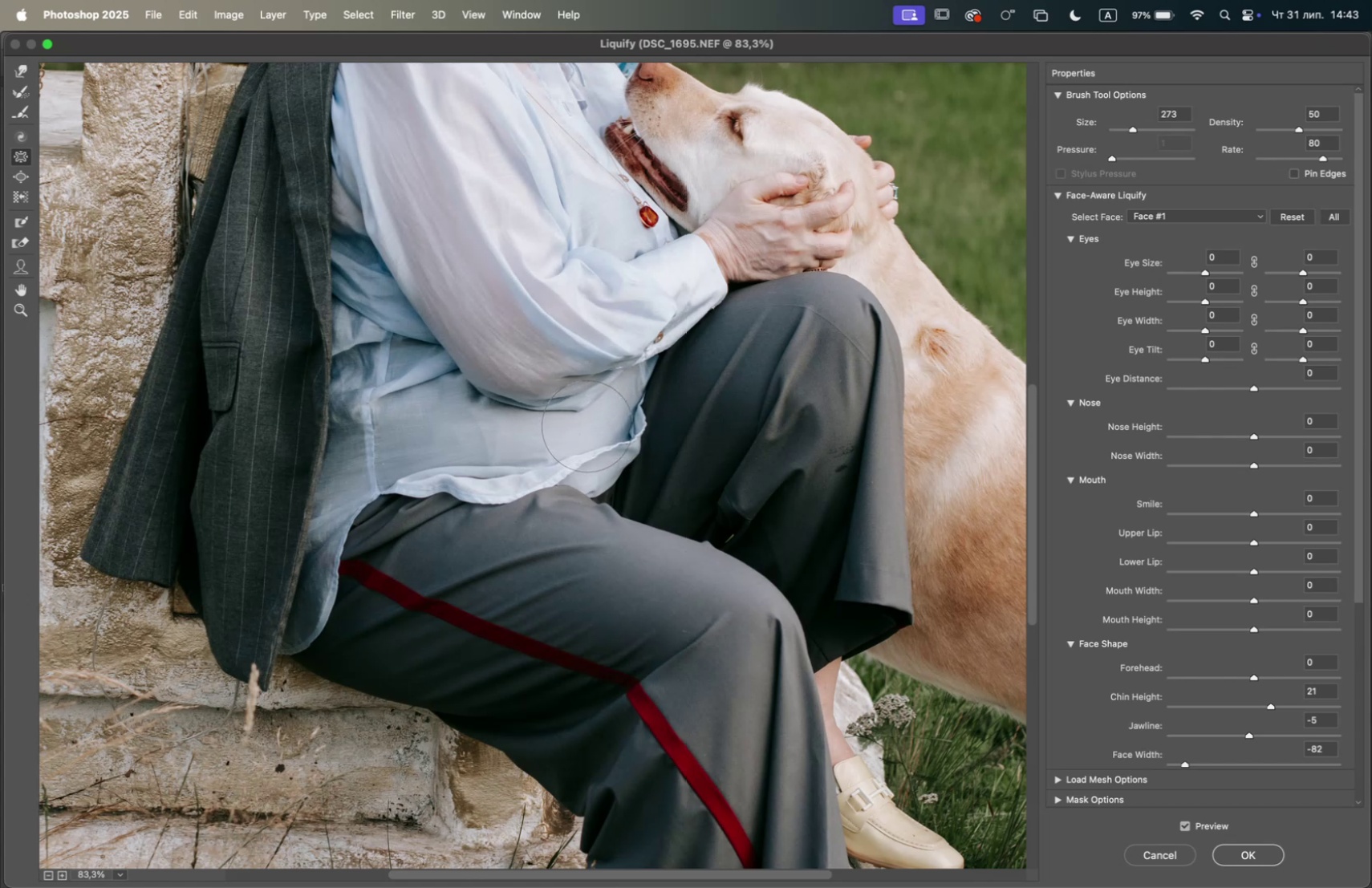 
left_click_drag(start_coordinate=[577, 428], to_coordinate=[570, 428])
 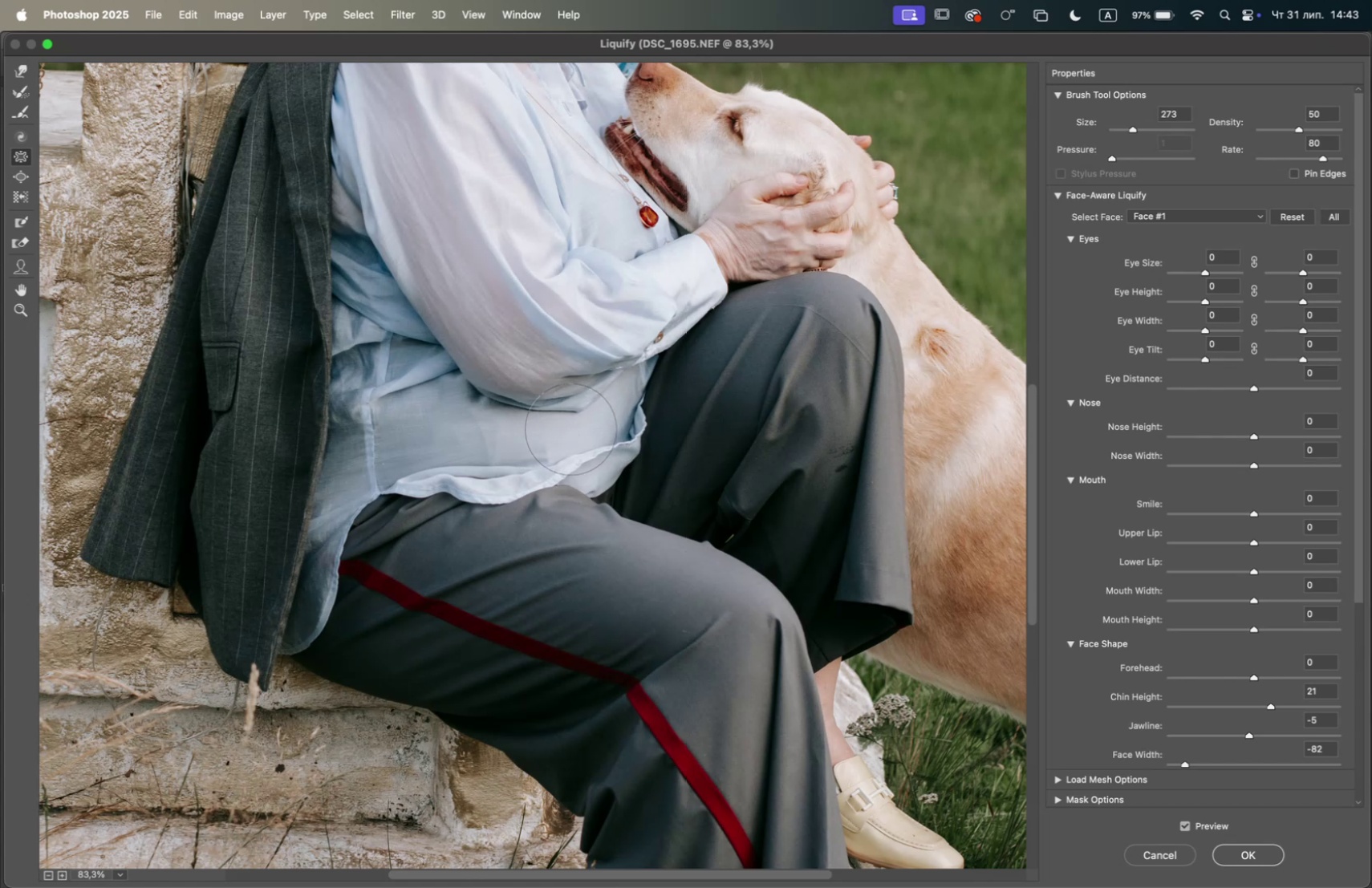 
left_click_drag(start_coordinate=[564, 429], to_coordinate=[559, 429])
 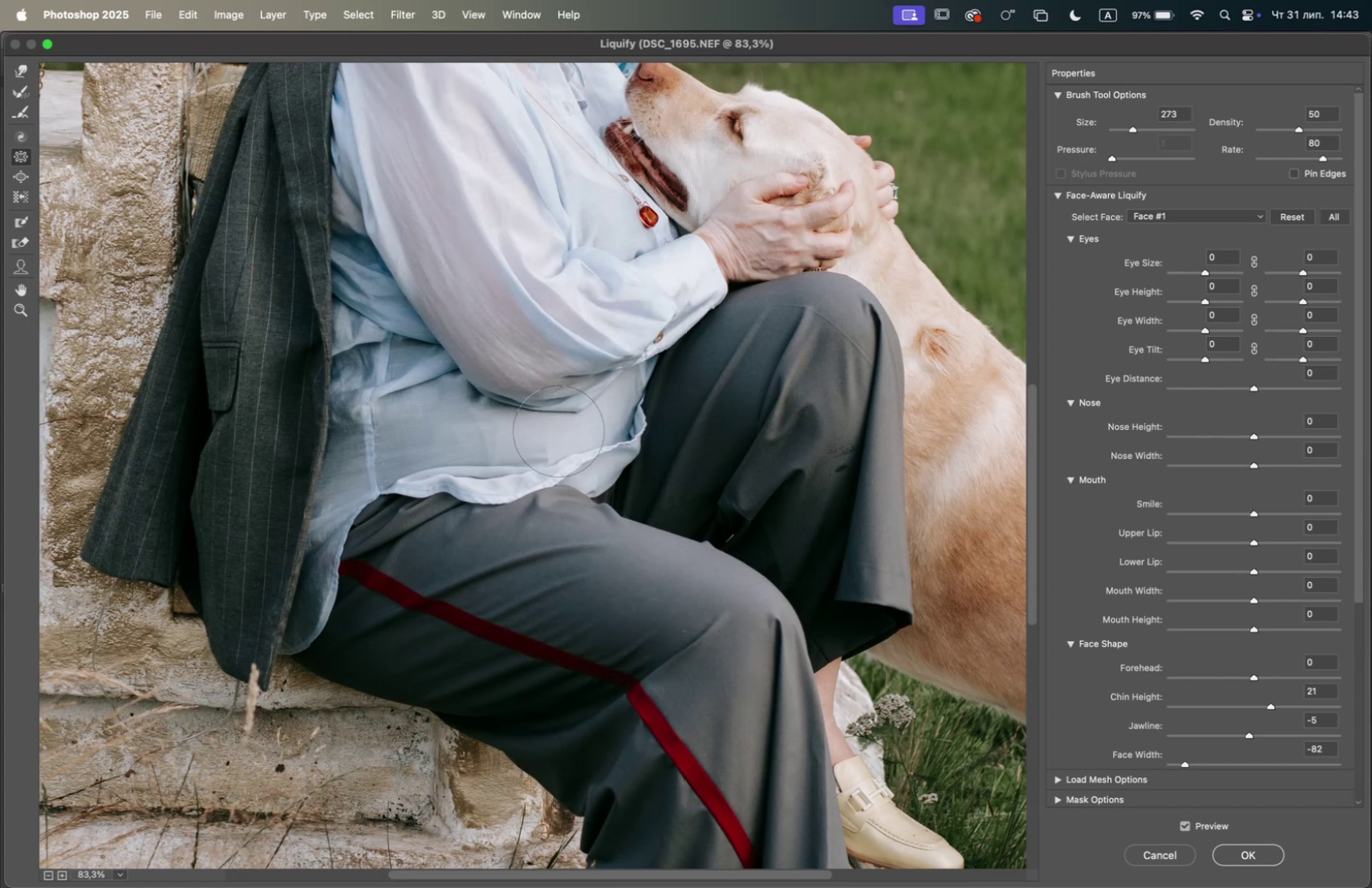 
left_click_drag(start_coordinate=[550, 432], to_coordinate=[546, 432])
 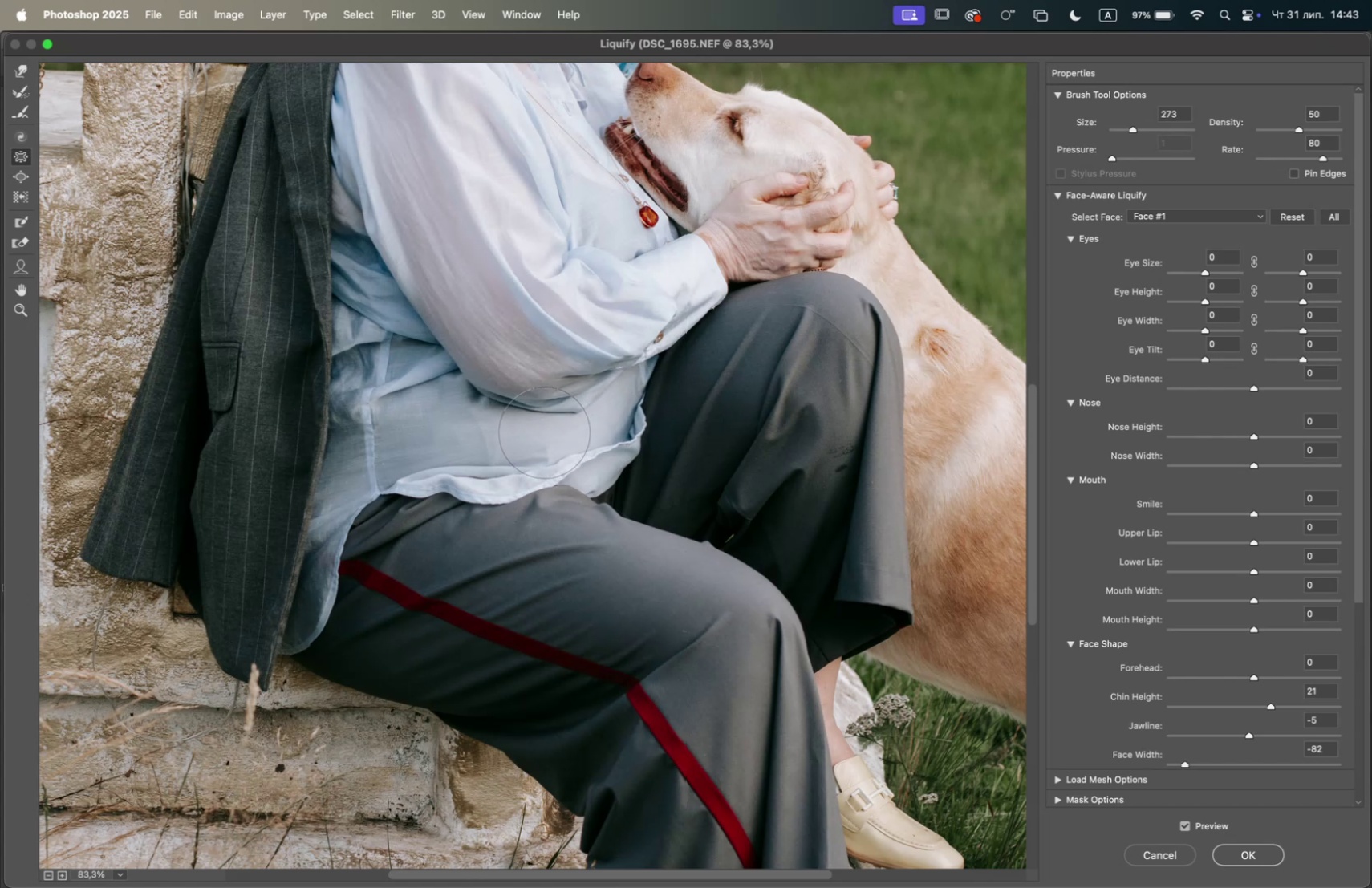 
left_click_drag(start_coordinate=[530, 432], to_coordinate=[525, 432])
 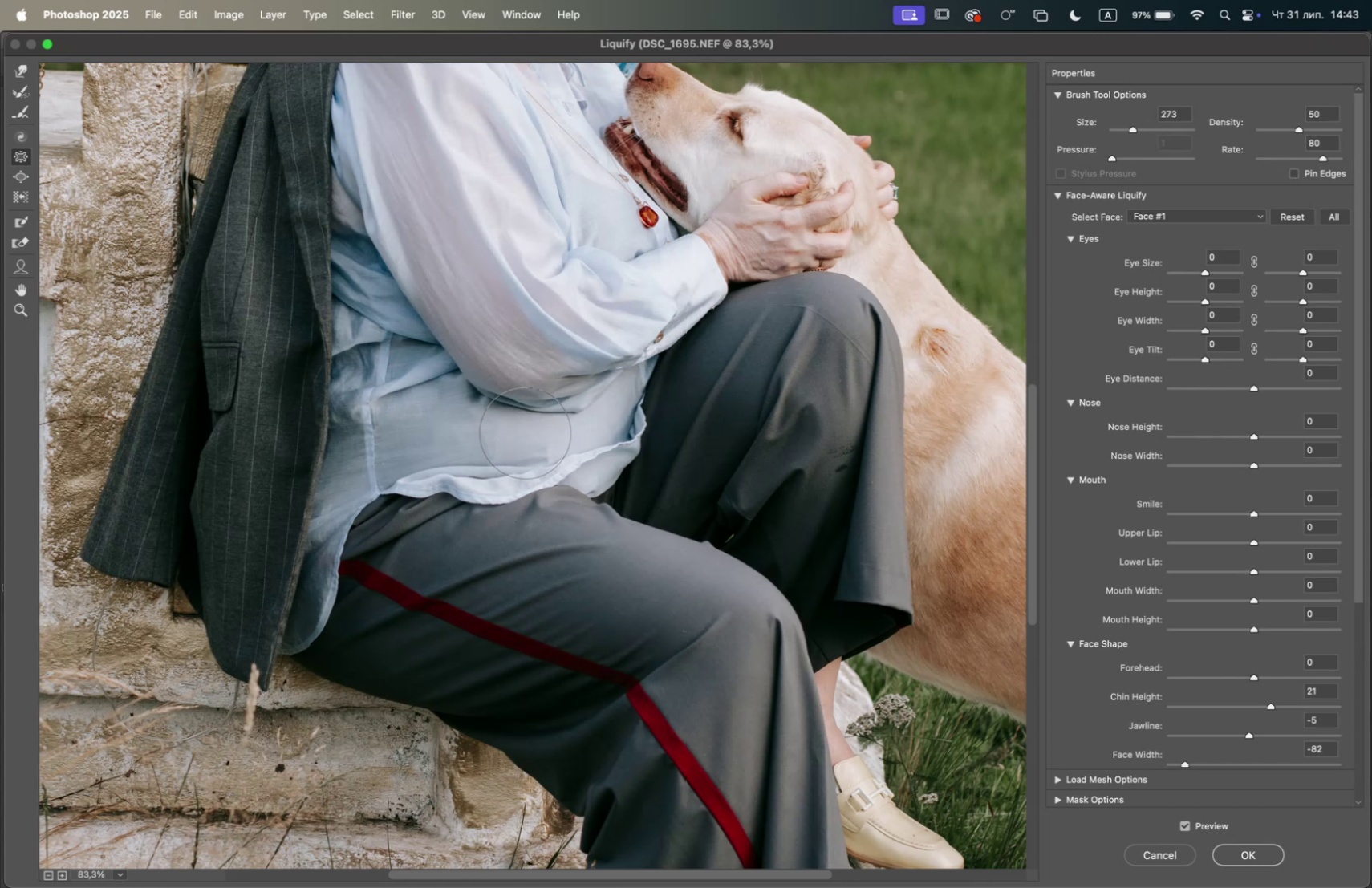 
left_click_drag(start_coordinate=[520, 432], to_coordinate=[513, 432])
 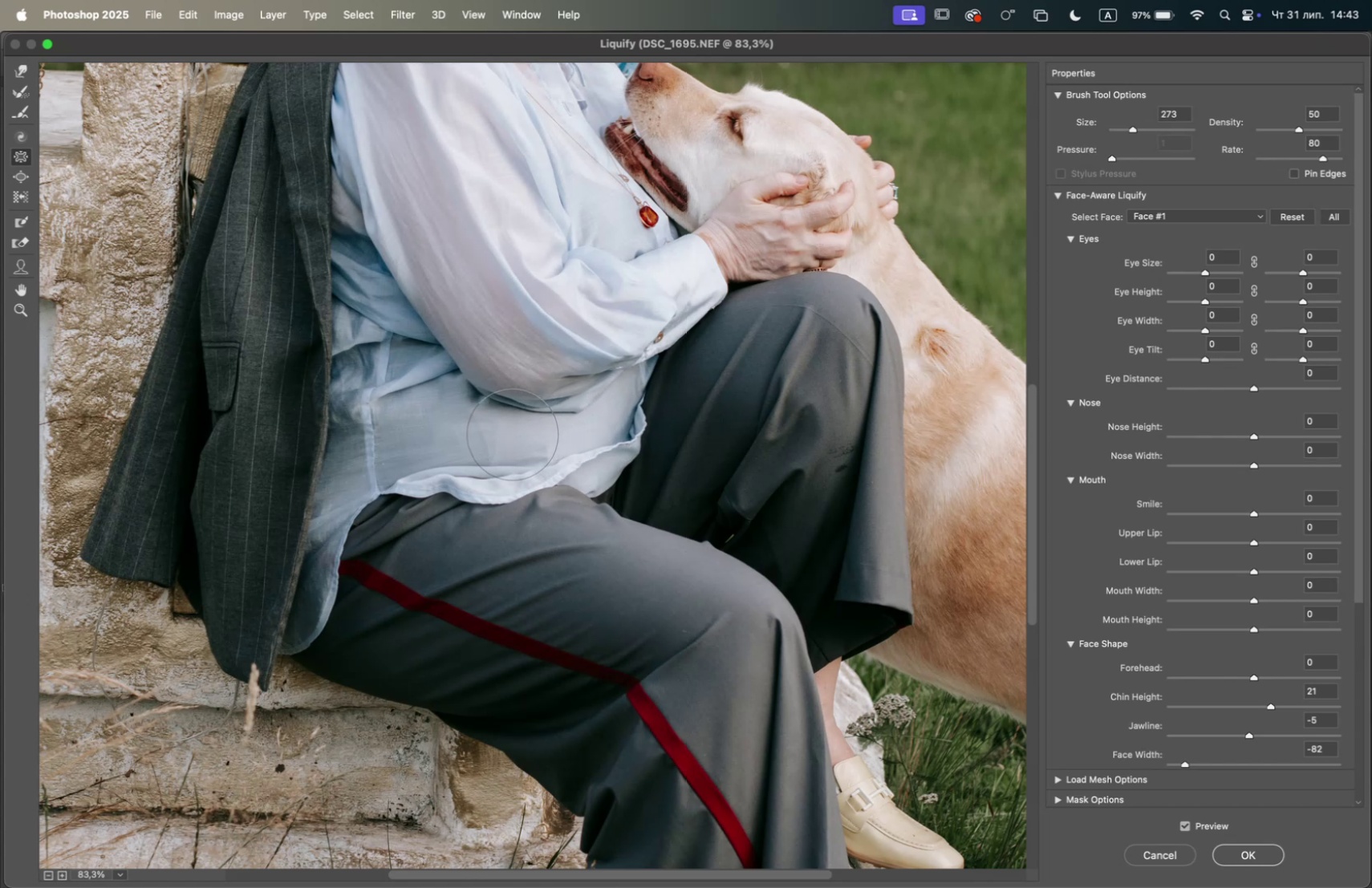 
left_click_drag(start_coordinate=[507, 433], to_coordinate=[501, 433])
 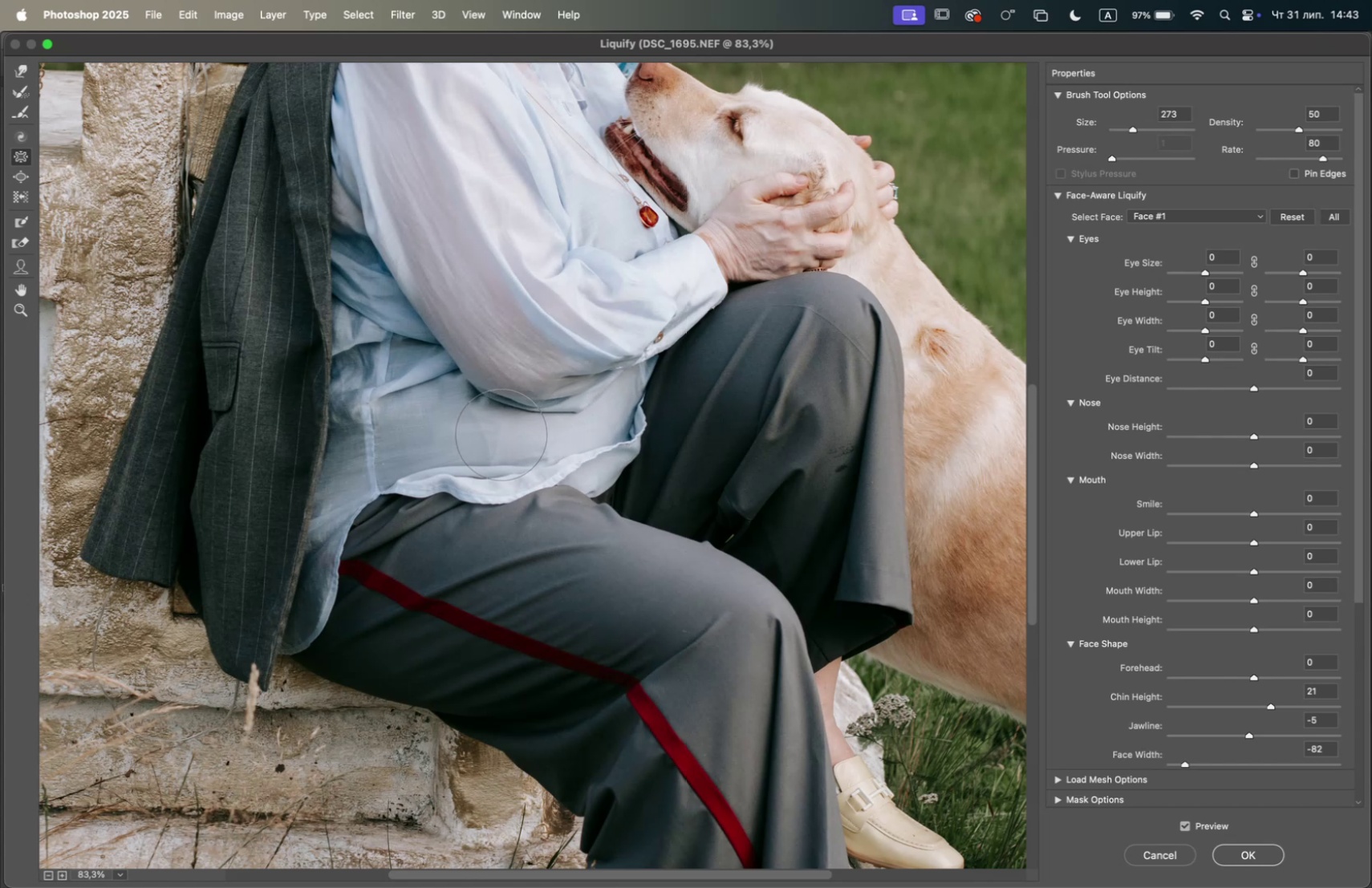 
left_click_drag(start_coordinate=[485, 433], to_coordinate=[475, 432])
 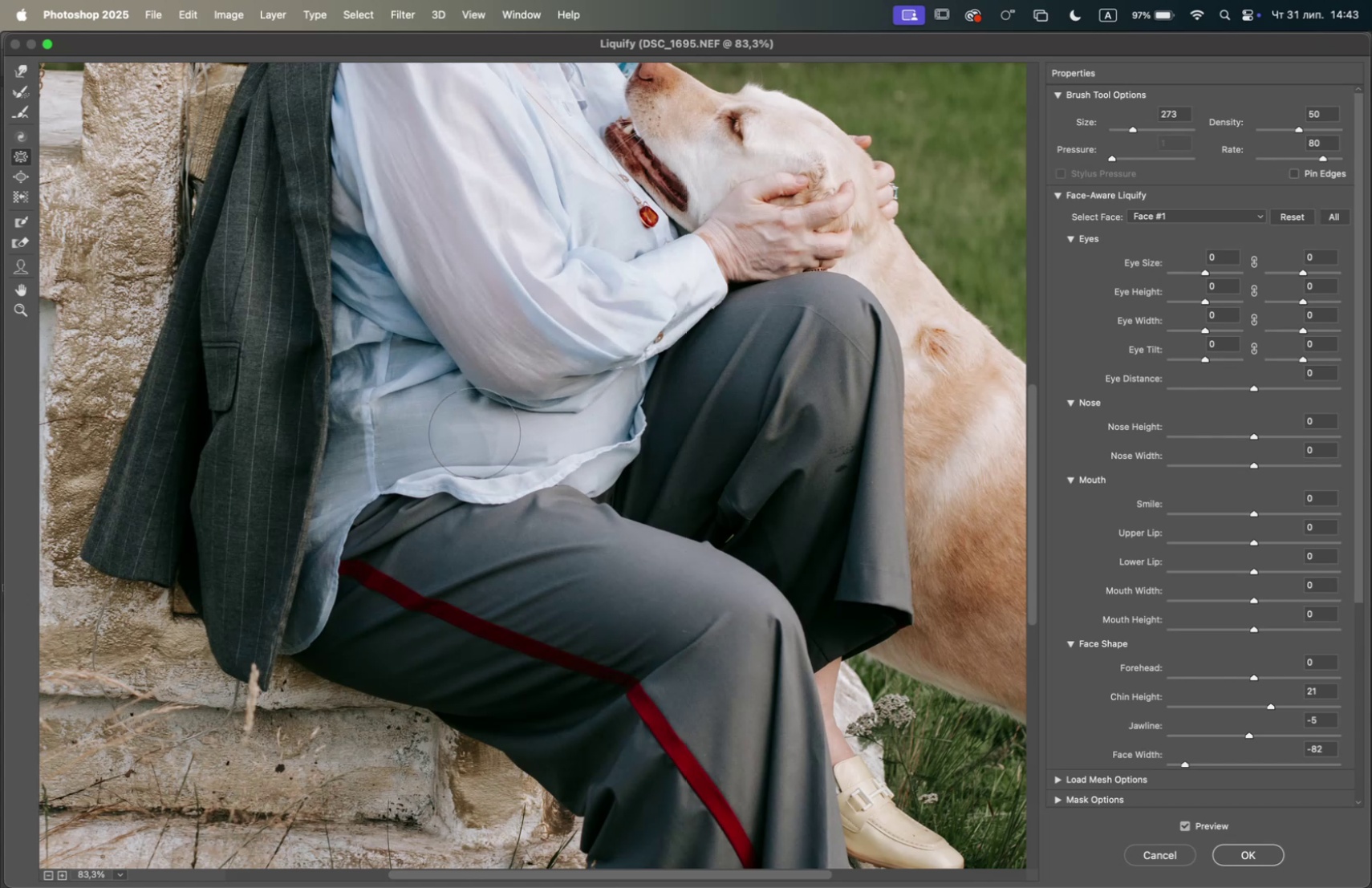 
left_click_drag(start_coordinate=[466, 432], to_coordinate=[461, 431])
 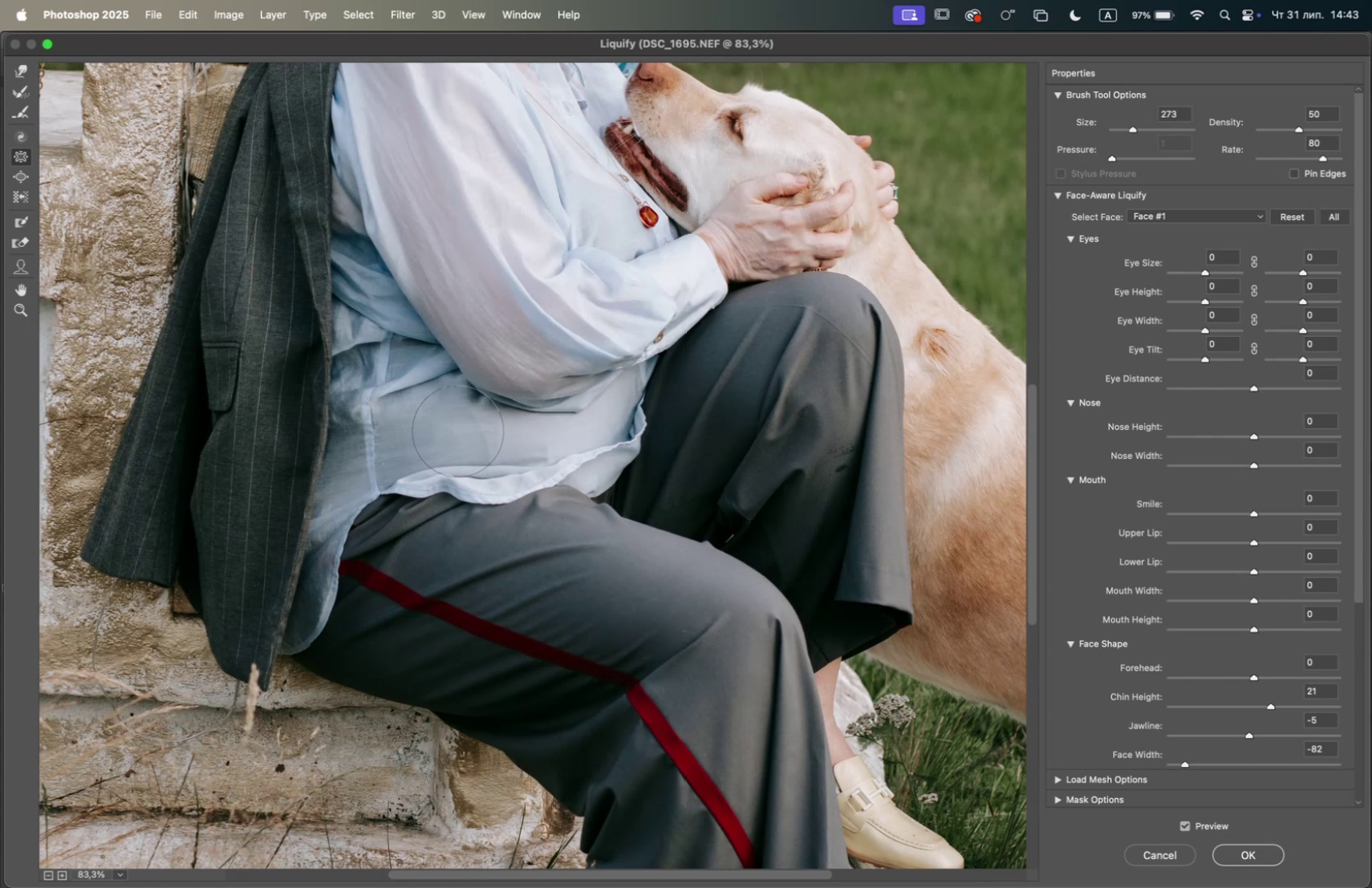 
left_click_drag(start_coordinate=[450, 429], to_coordinate=[439, 429])
 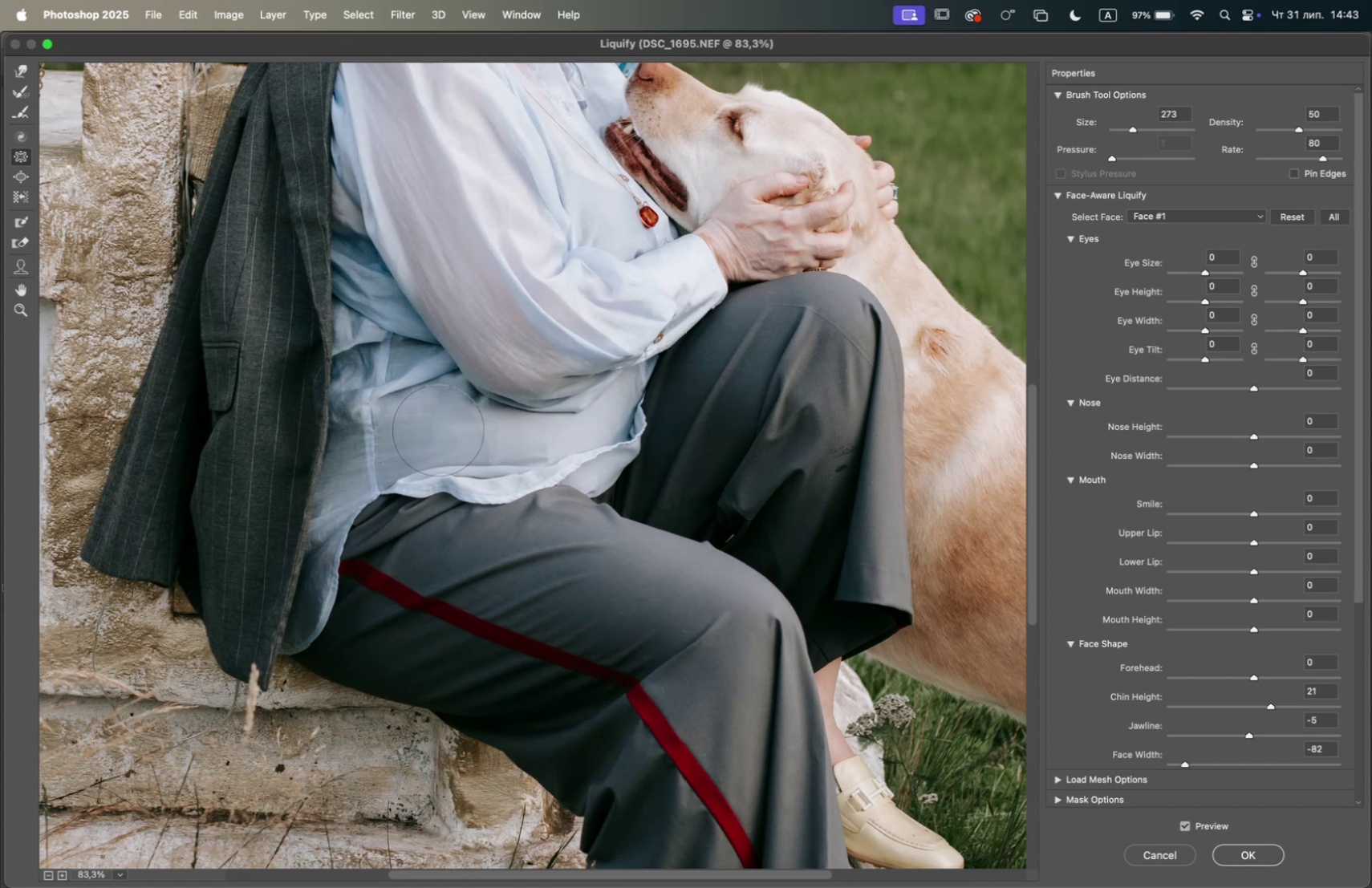 
left_click_drag(start_coordinate=[432, 433], to_coordinate=[426, 437])
 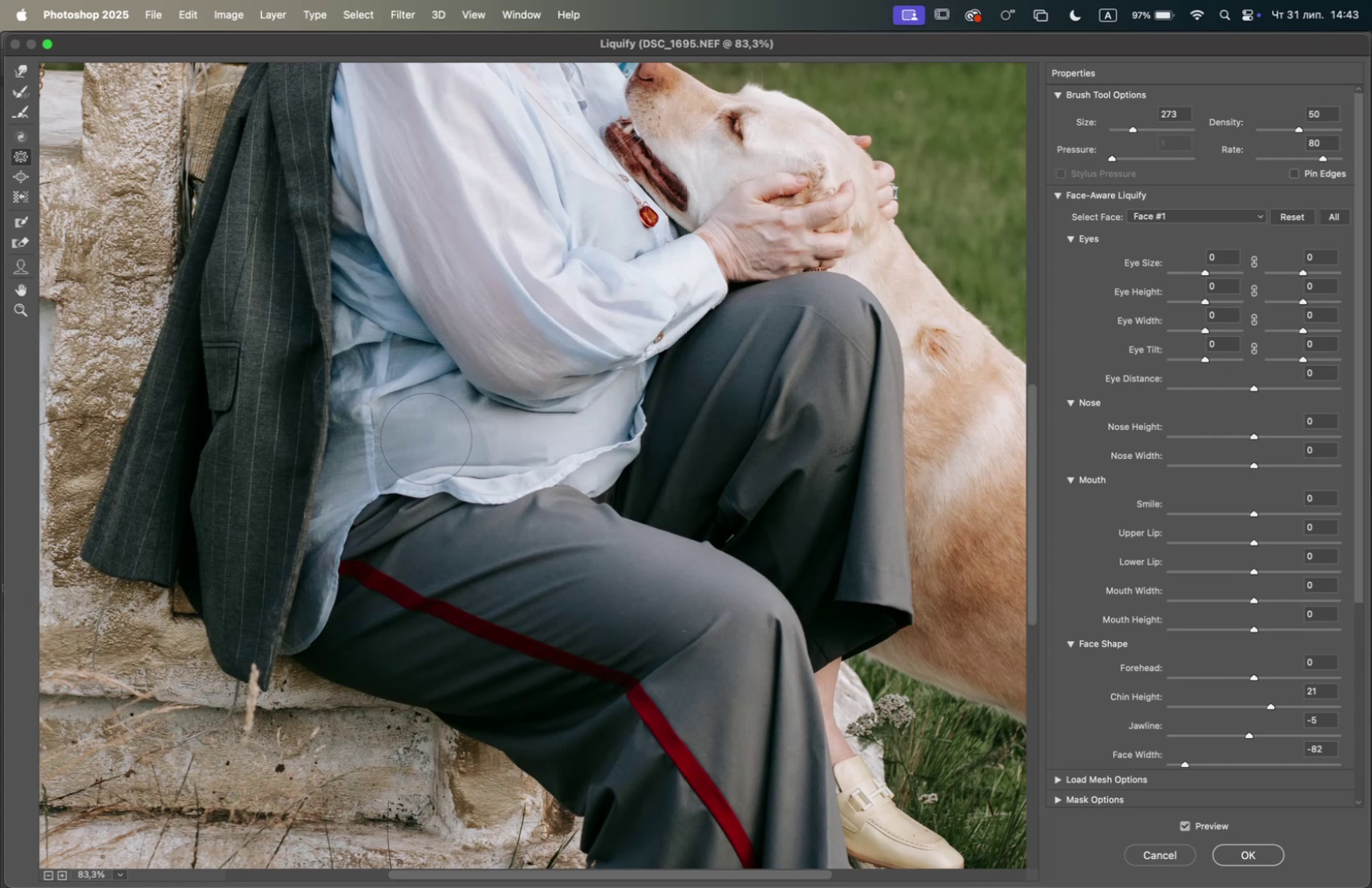 
left_click_drag(start_coordinate=[419, 442], to_coordinate=[408, 447])
 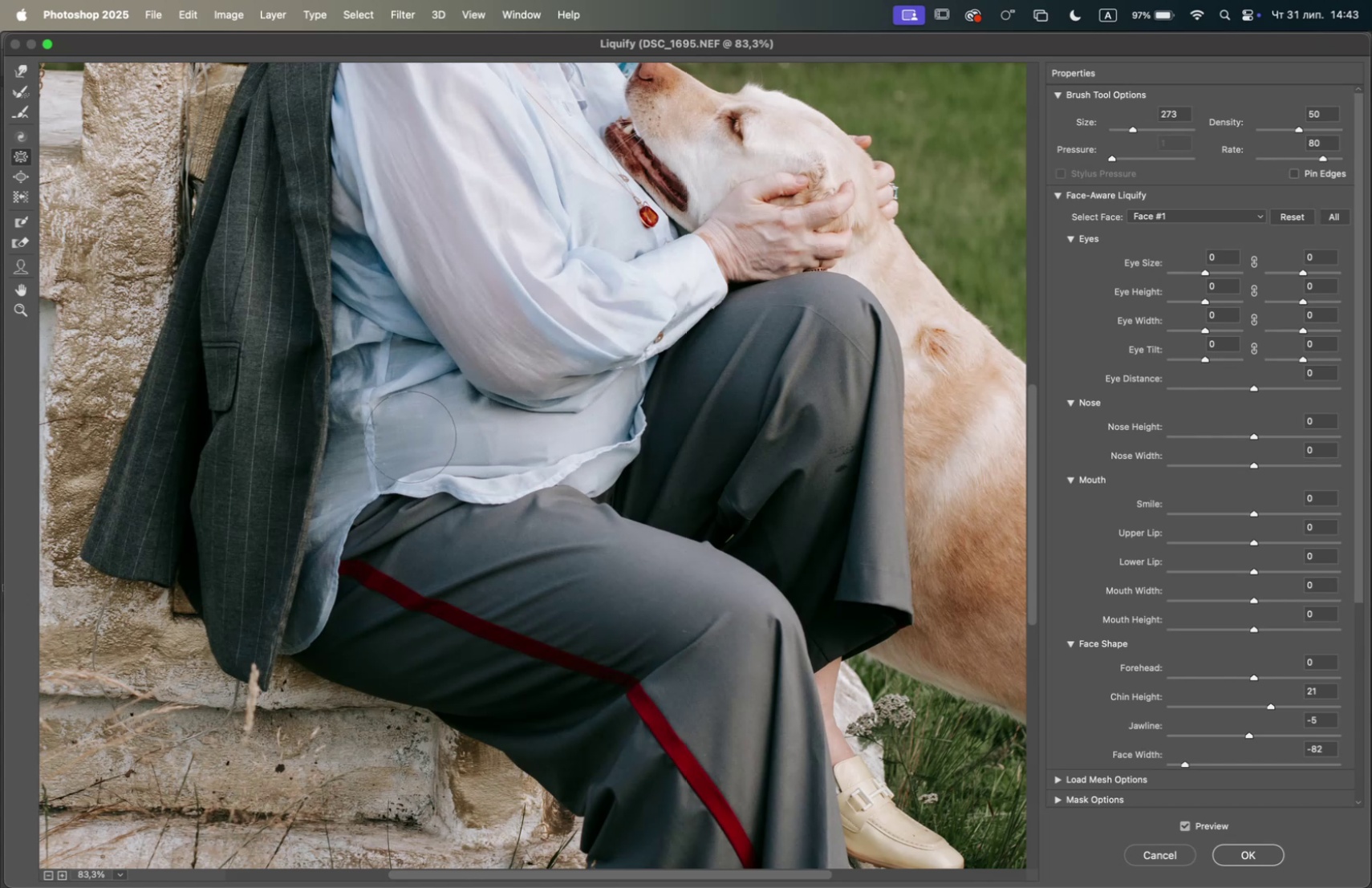 
left_click_drag(start_coordinate=[414, 399], to_coordinate=[411, 391])
 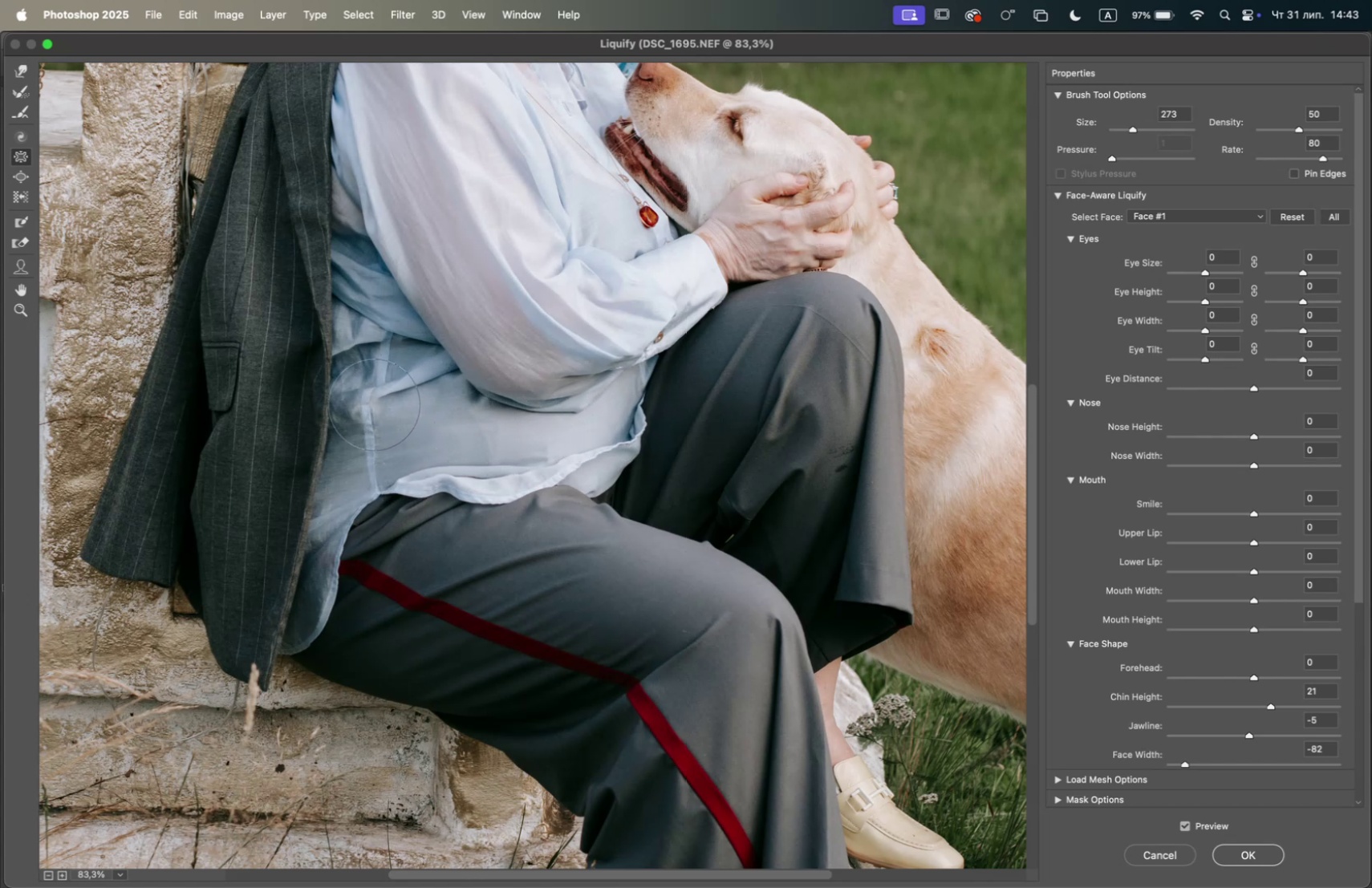 
left_click([374, 404])
 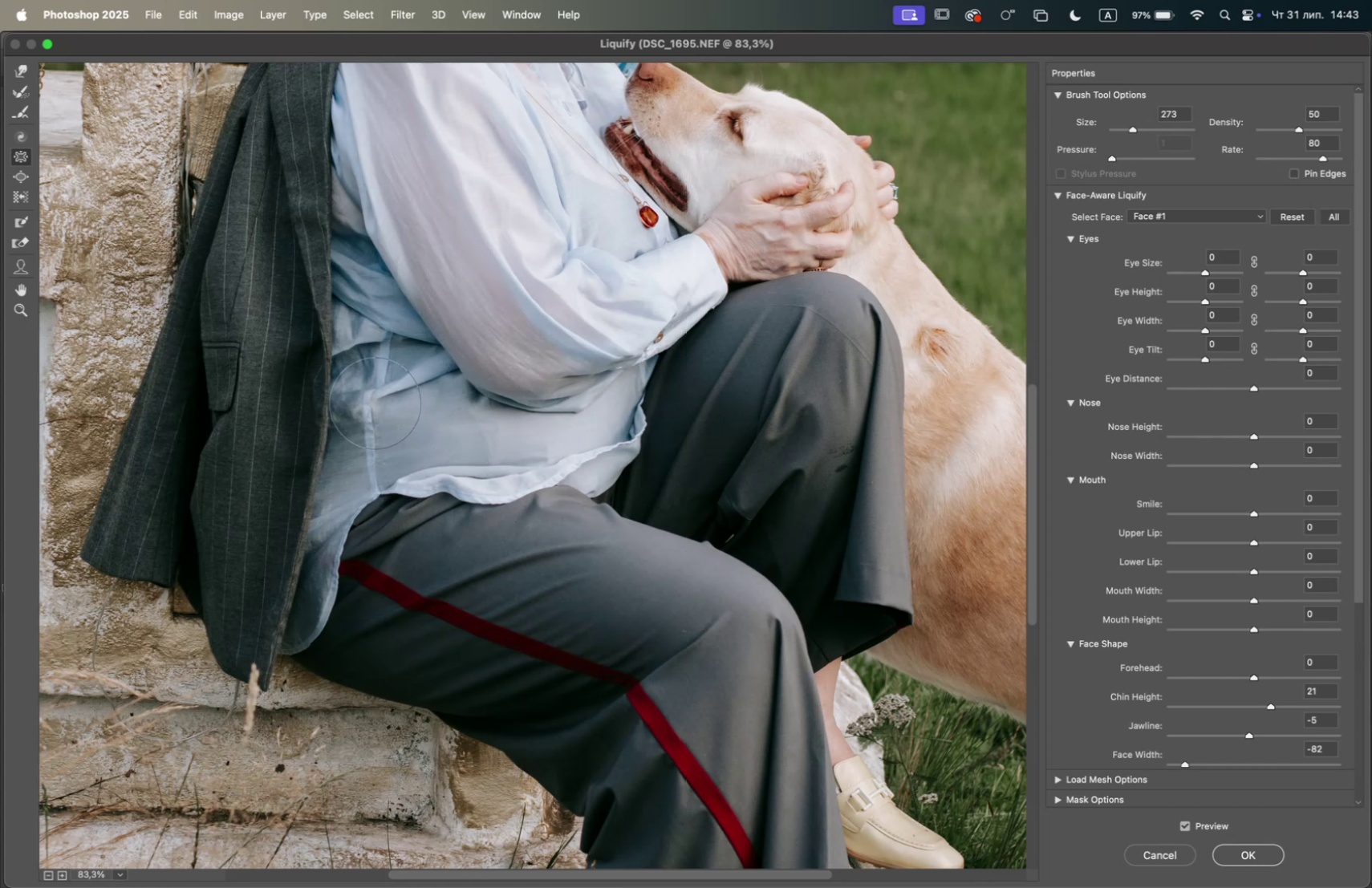 
triple_click([375, 399])
 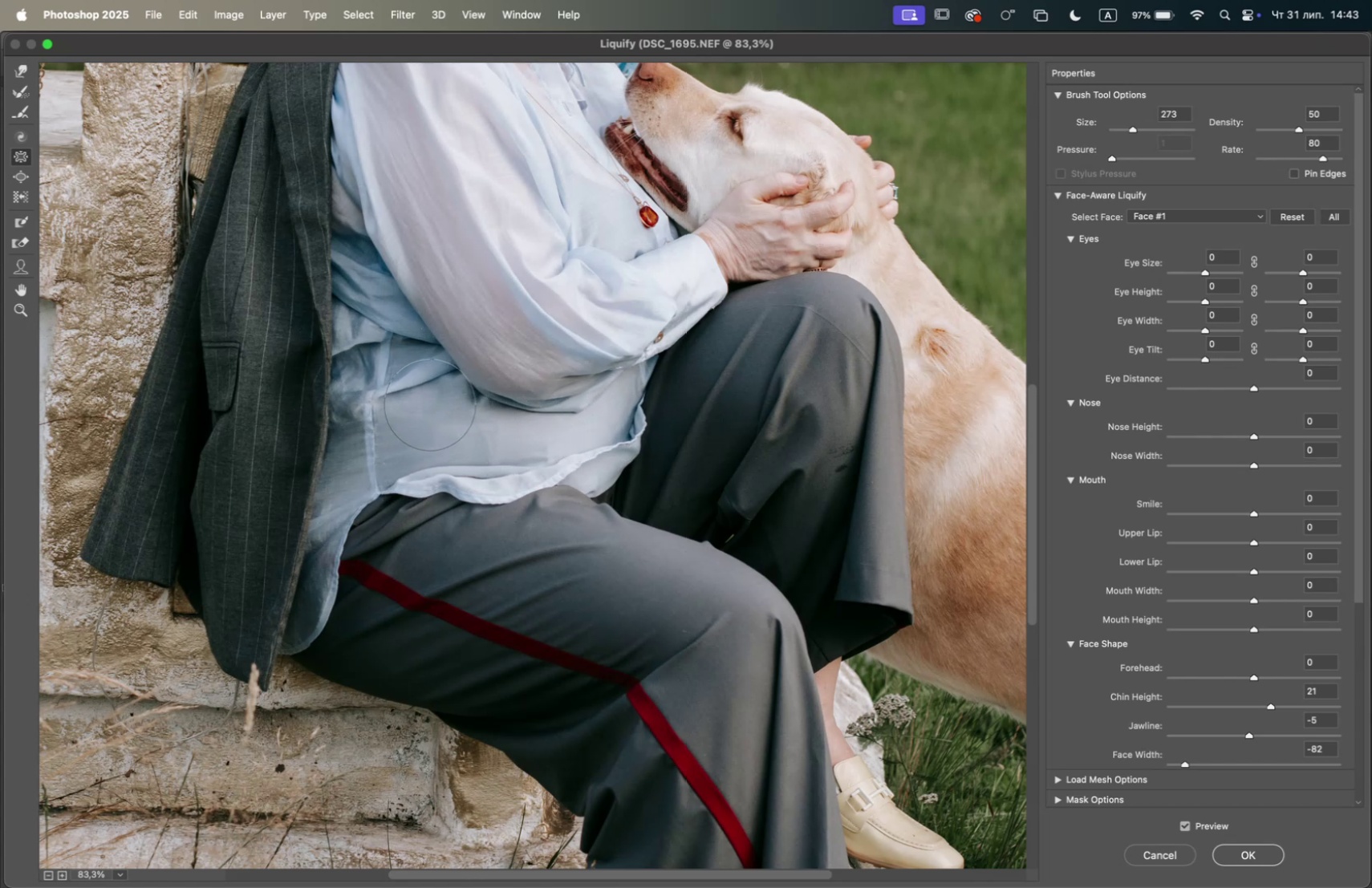 
left_click_drag(start_coordinate=[400, 436], to_coordinate=[397, 442])
 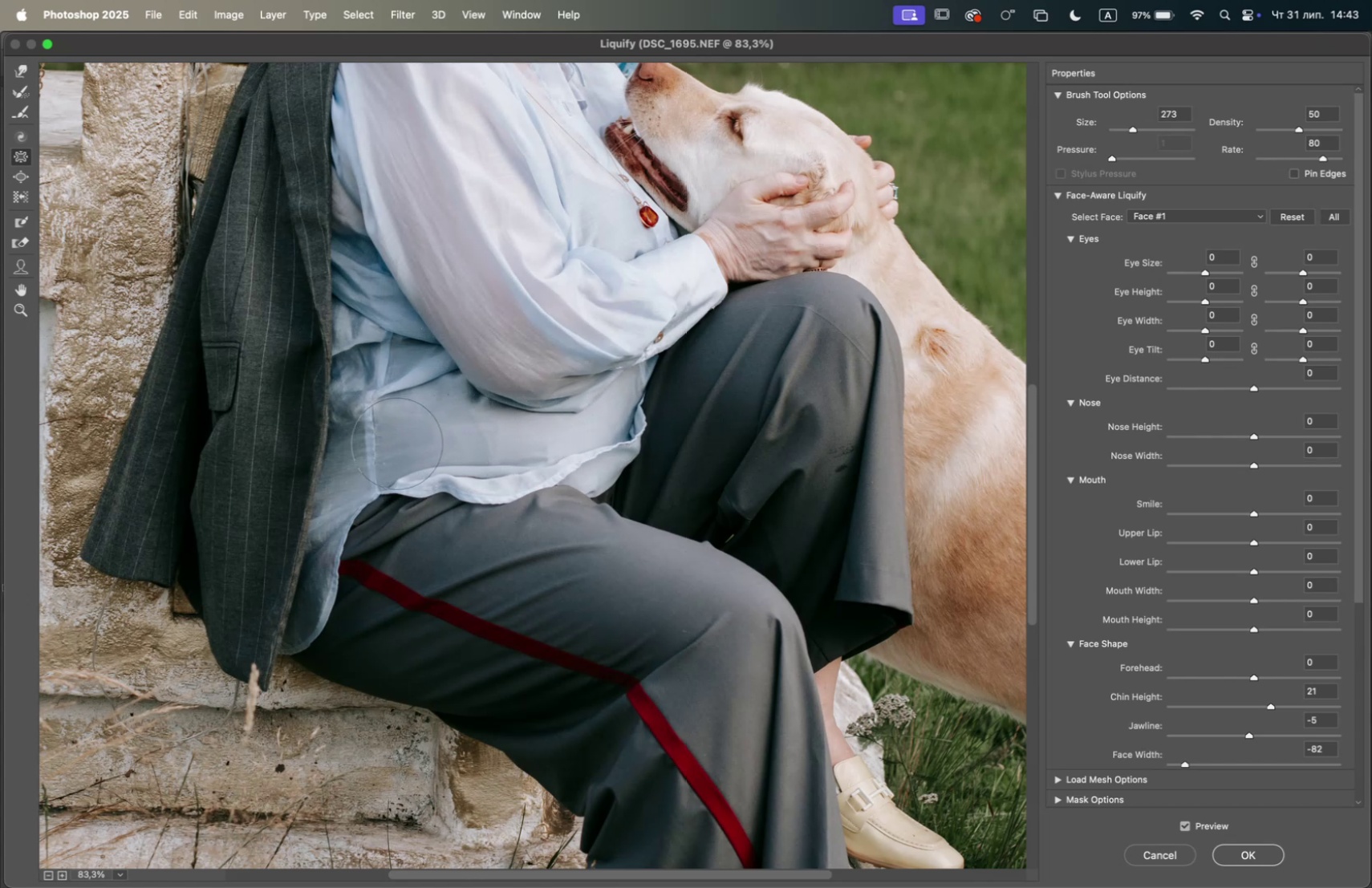 
left_click_drag(start_coordinate=[388, 450], to_coordinate=[383, 455])
 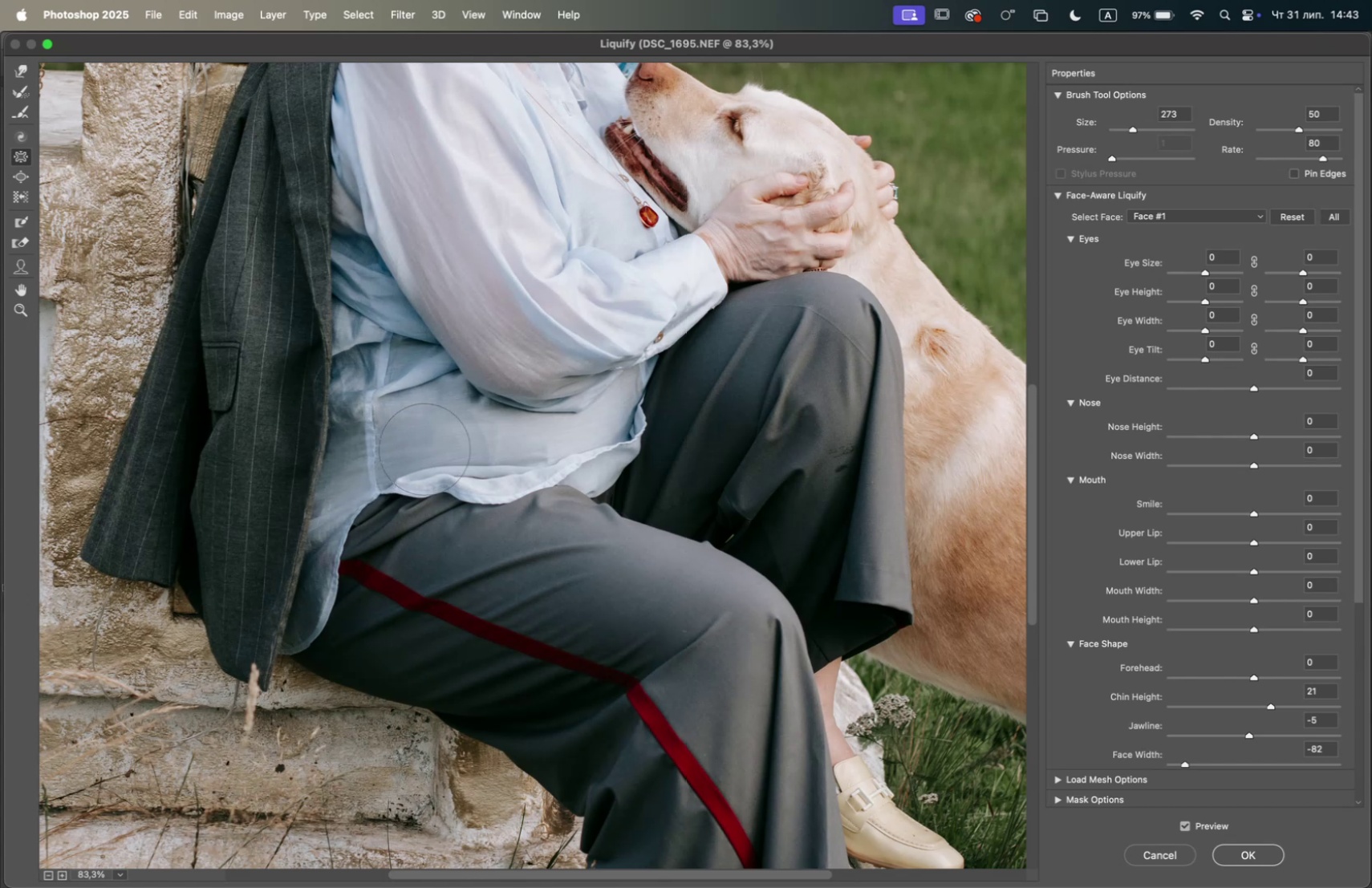 
left_click_drag(start_coordinate=[478, 444], to_coordinate=[482, 444])
 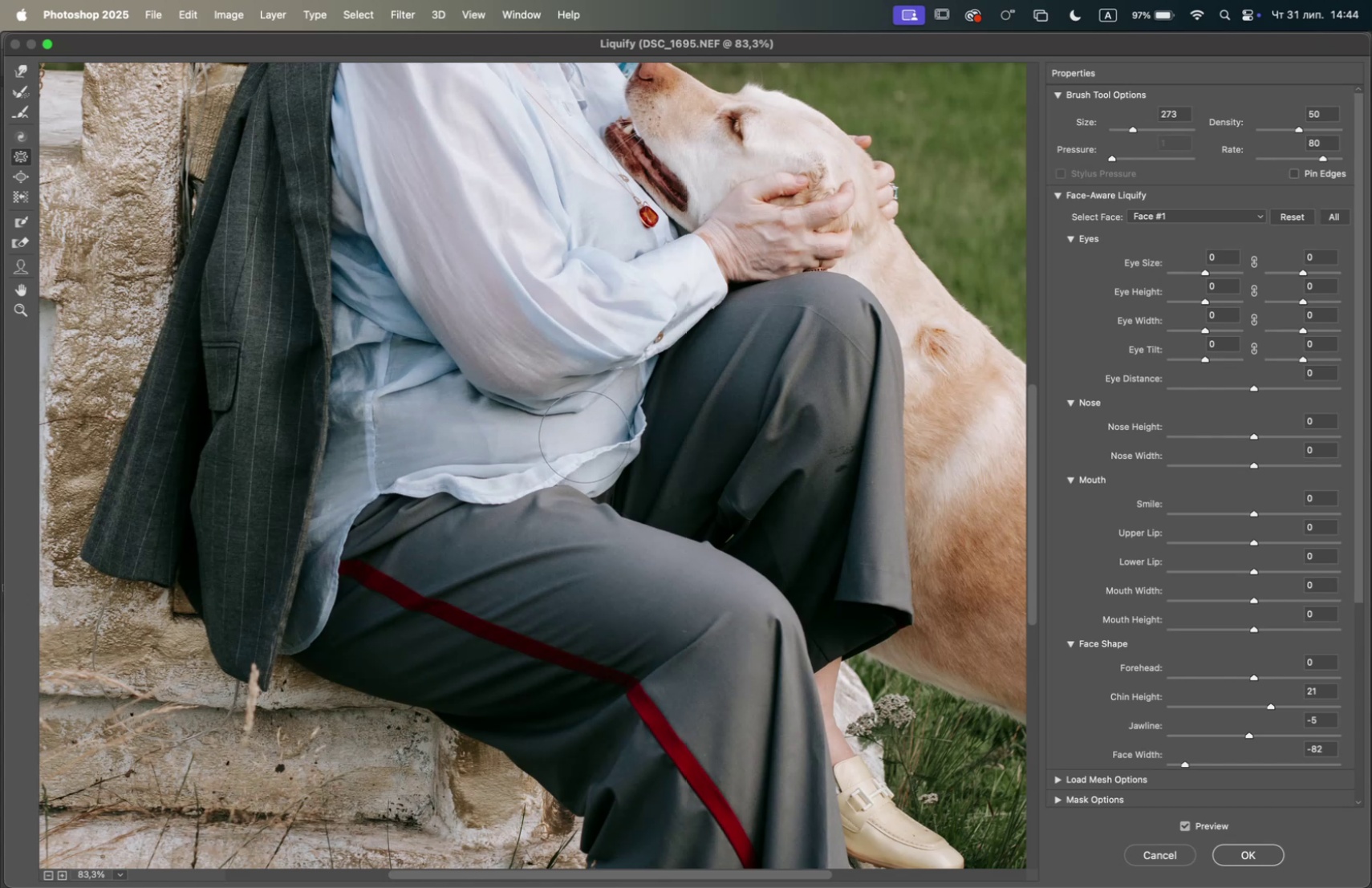 
triple_click([595, 423])
 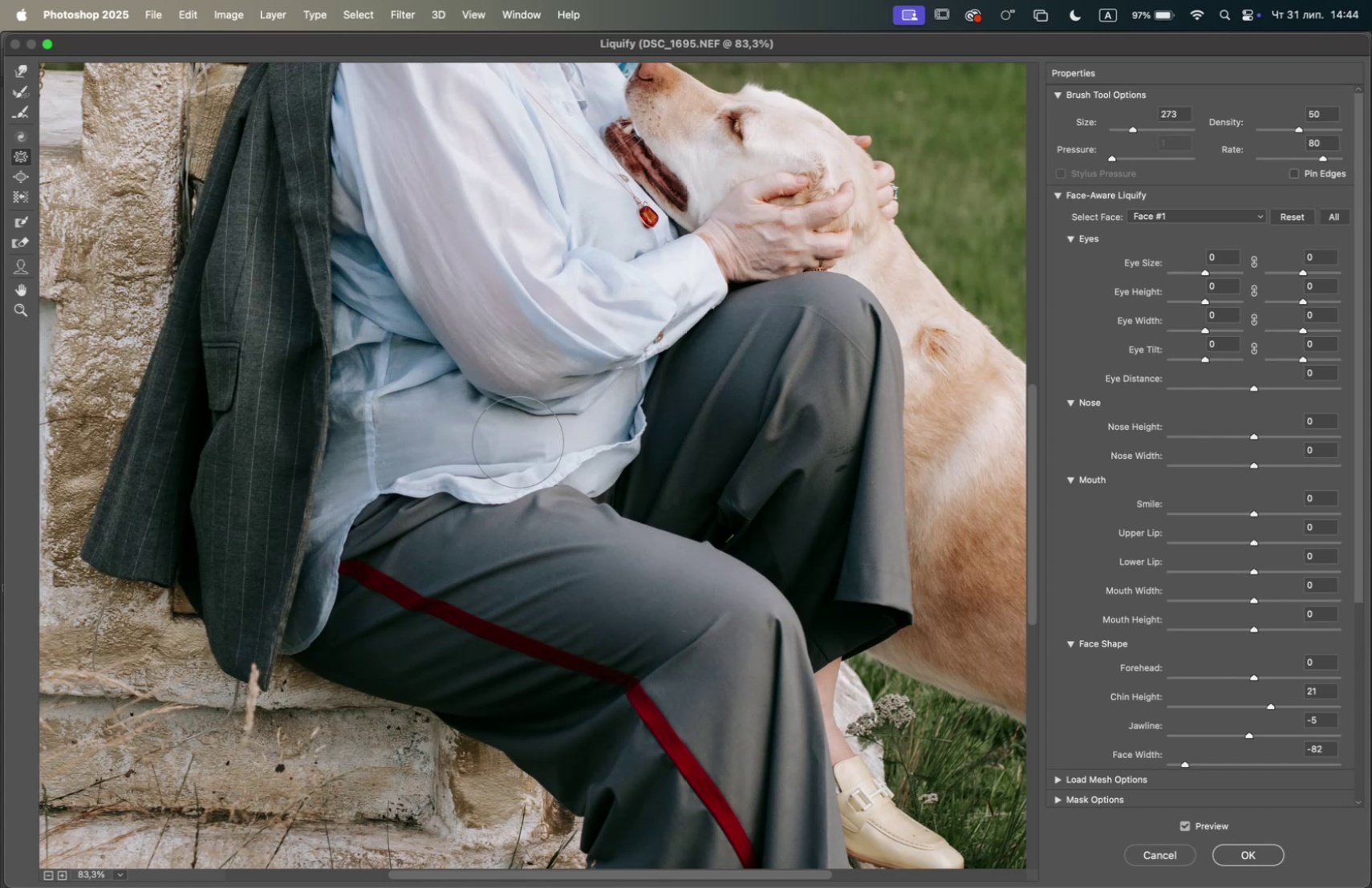 
triple_click([513, 440])
 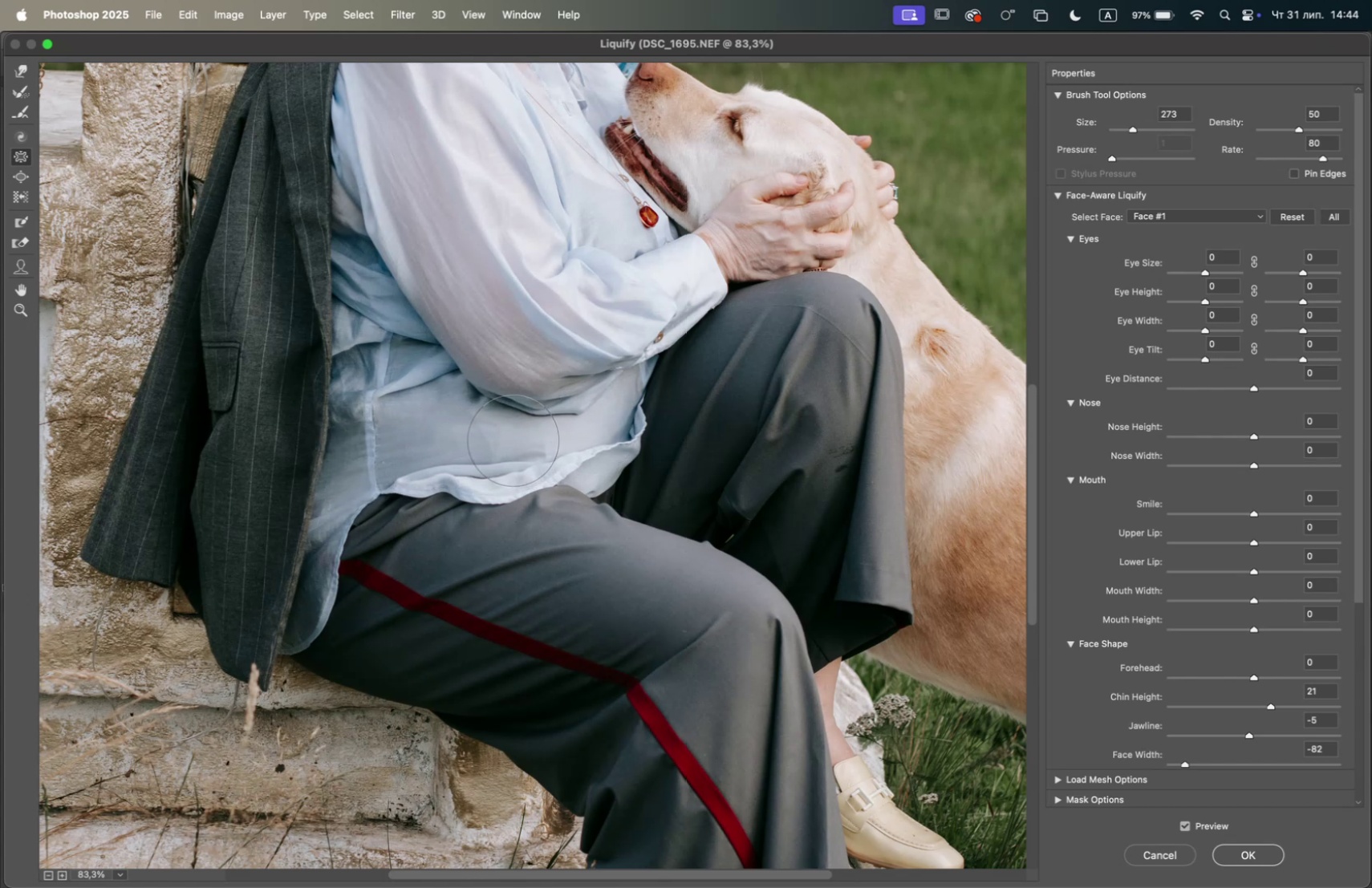 
triple_click([513, 440])
 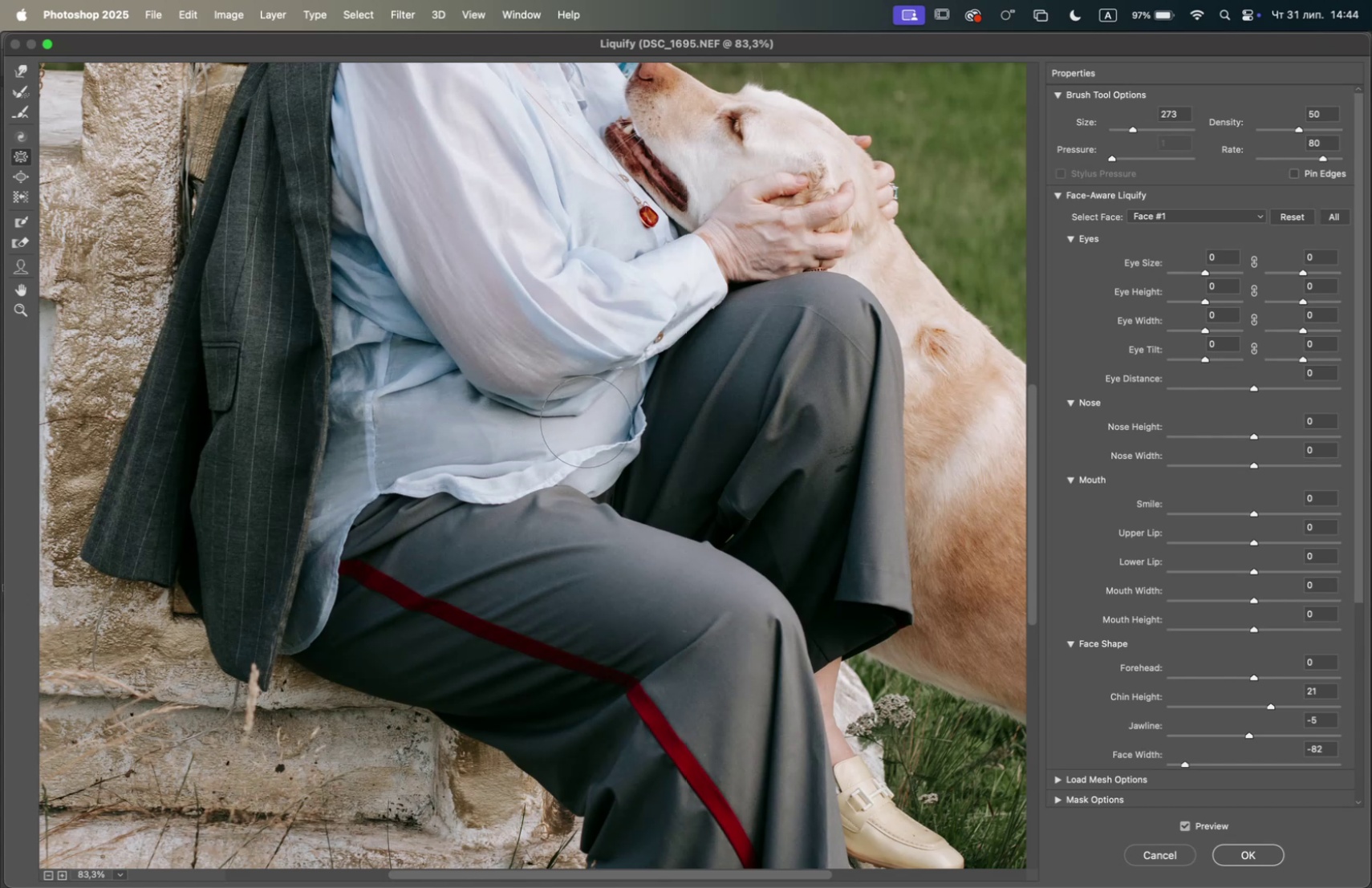 
left_click_drag(start_coordinate=[611, 403], to_coordinate=[615, 402])
 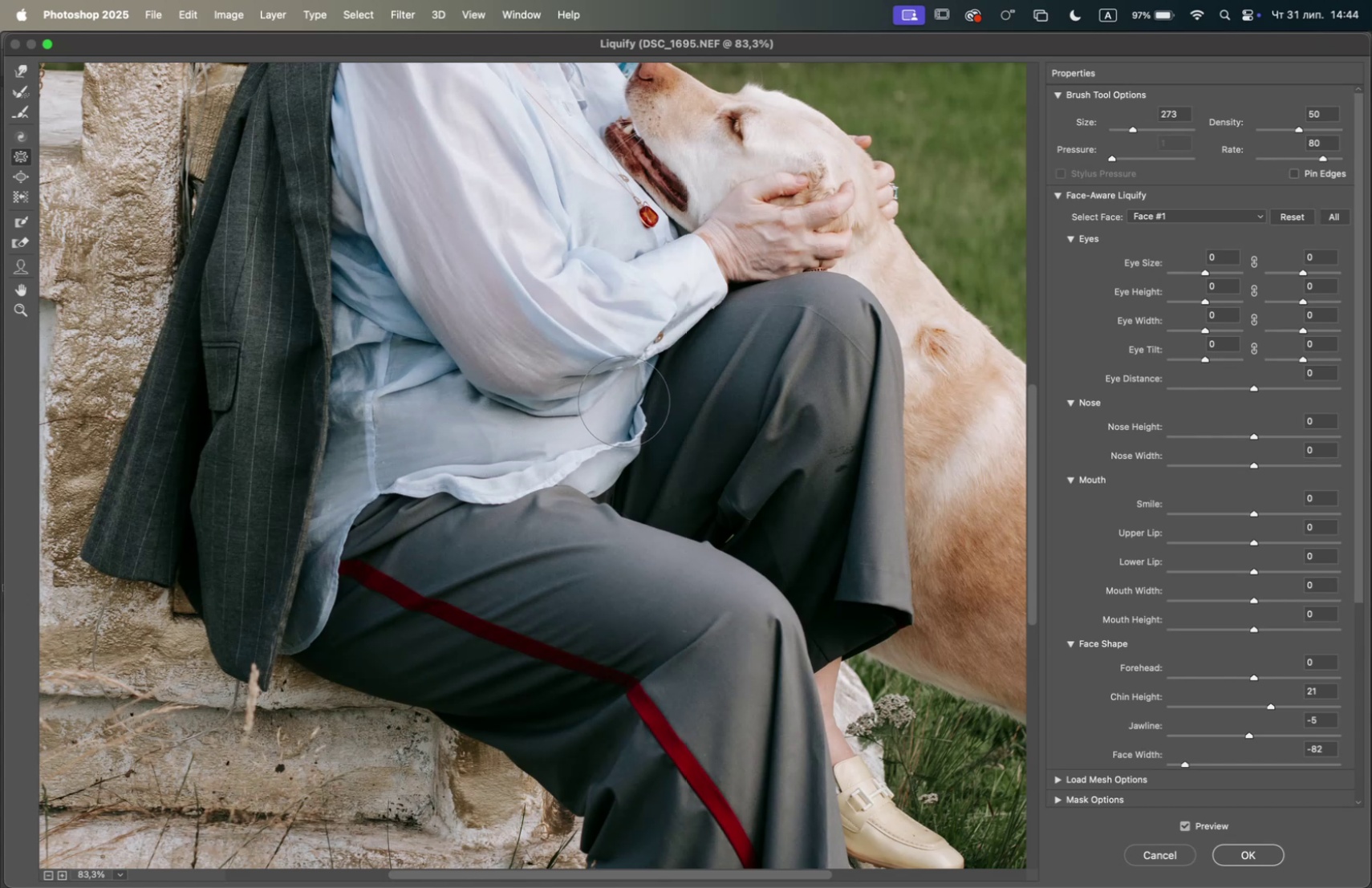 
triple_click([623, 400])
 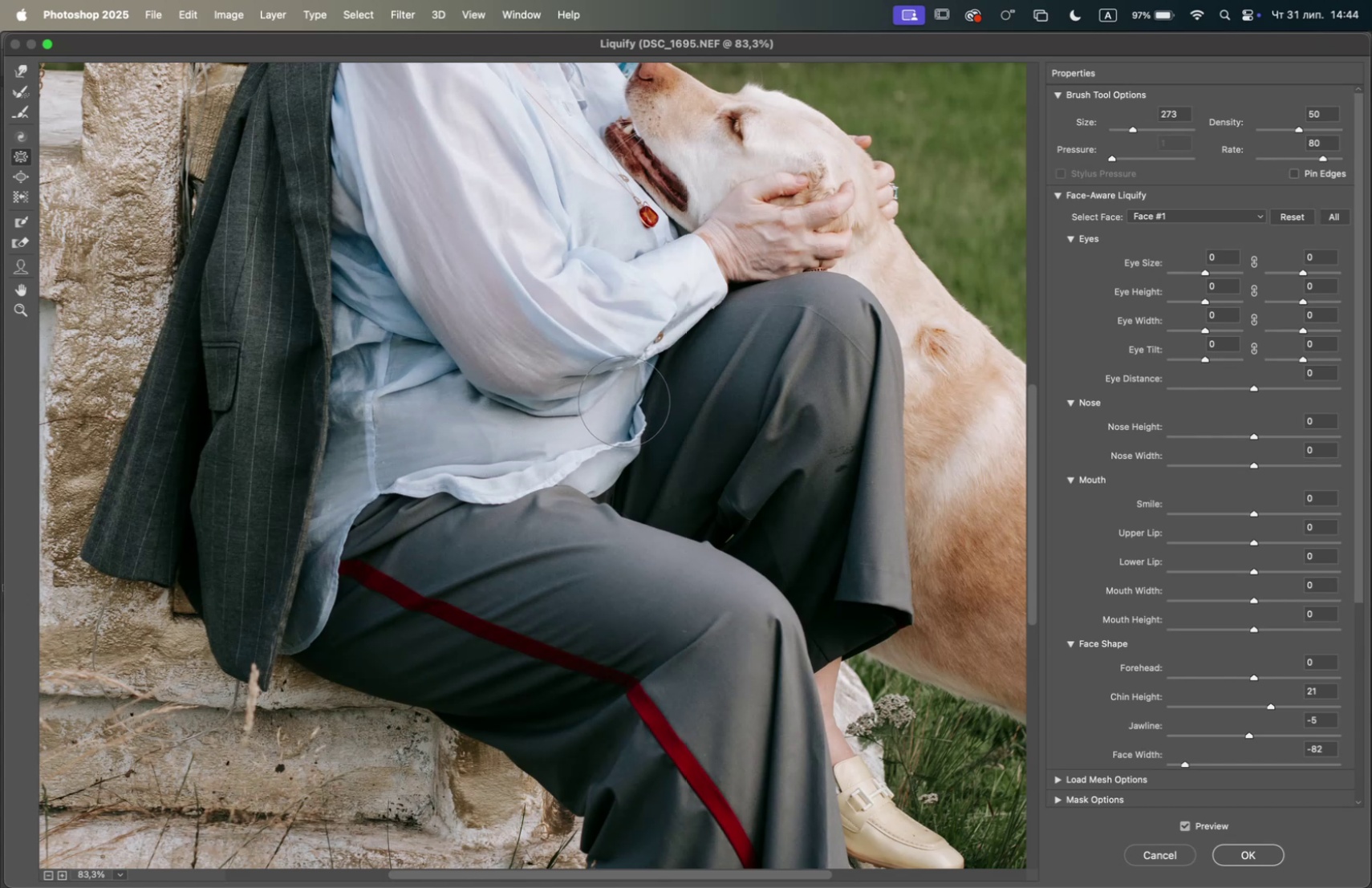 
triple_click([623, 400])
 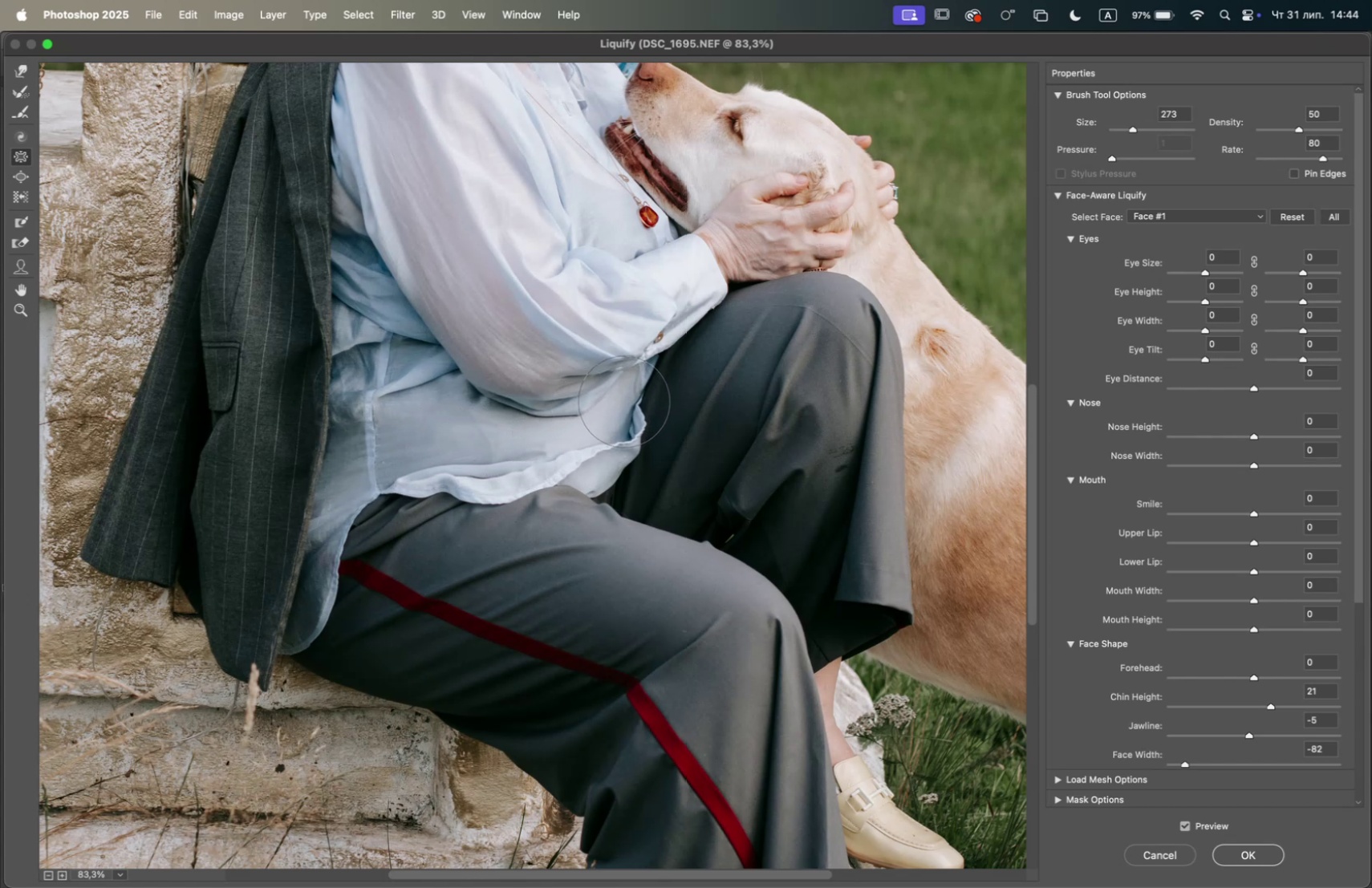 
triple_click([623, 400])
 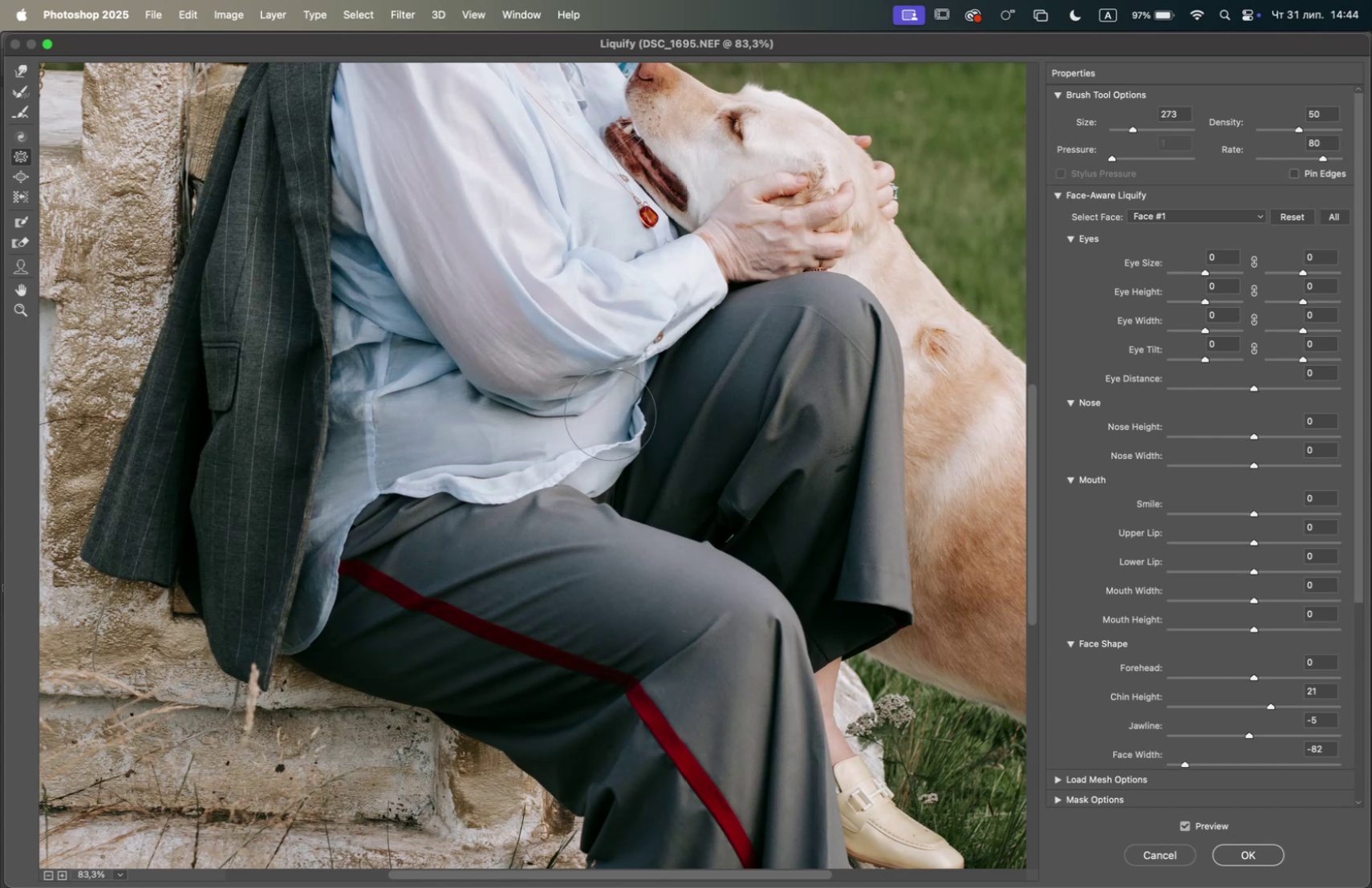 
left_click([587, 419])
 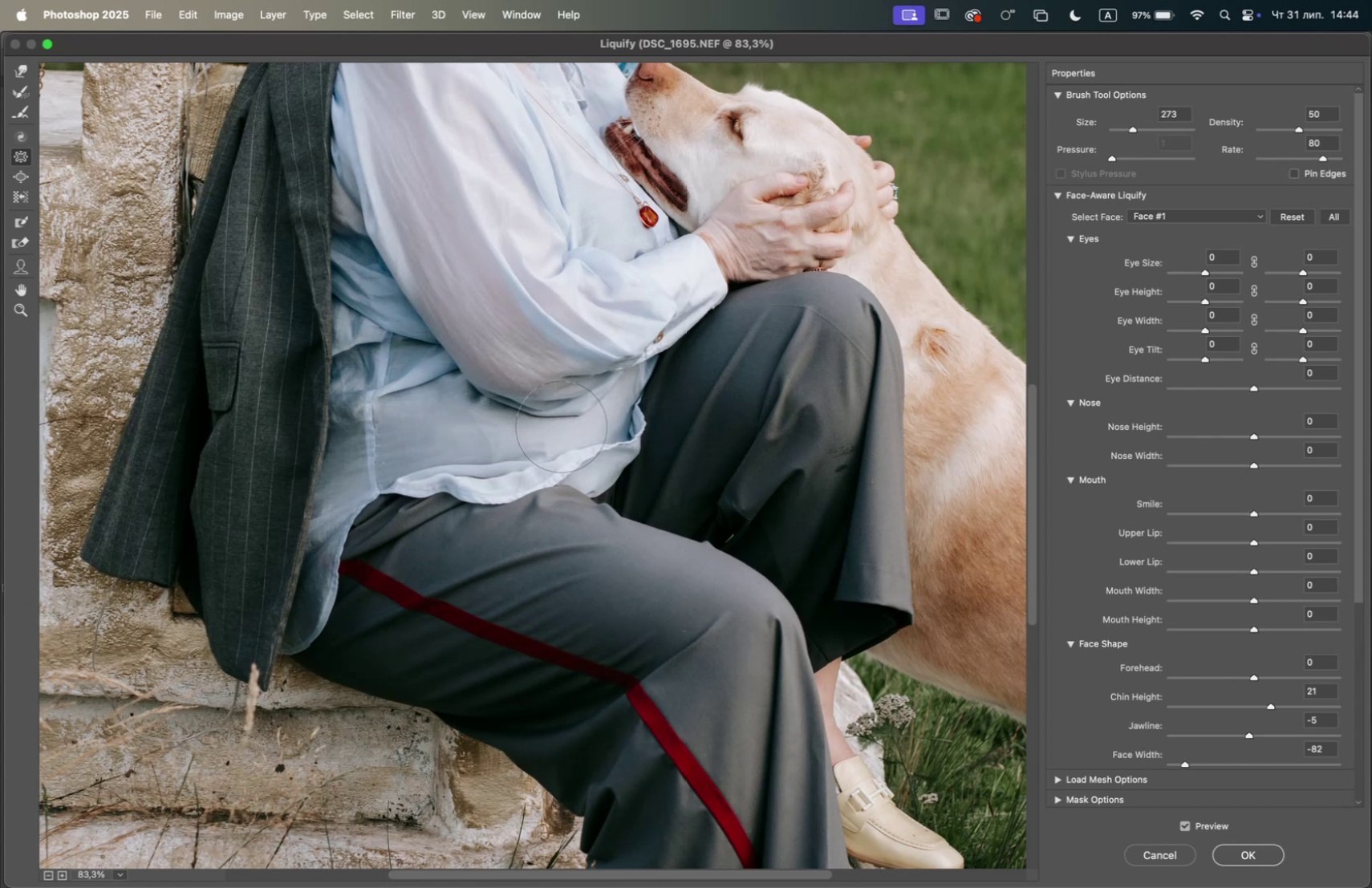 
left_click_drag(start_coordinate=[542, 430], to_coordinate=[535, 430])
 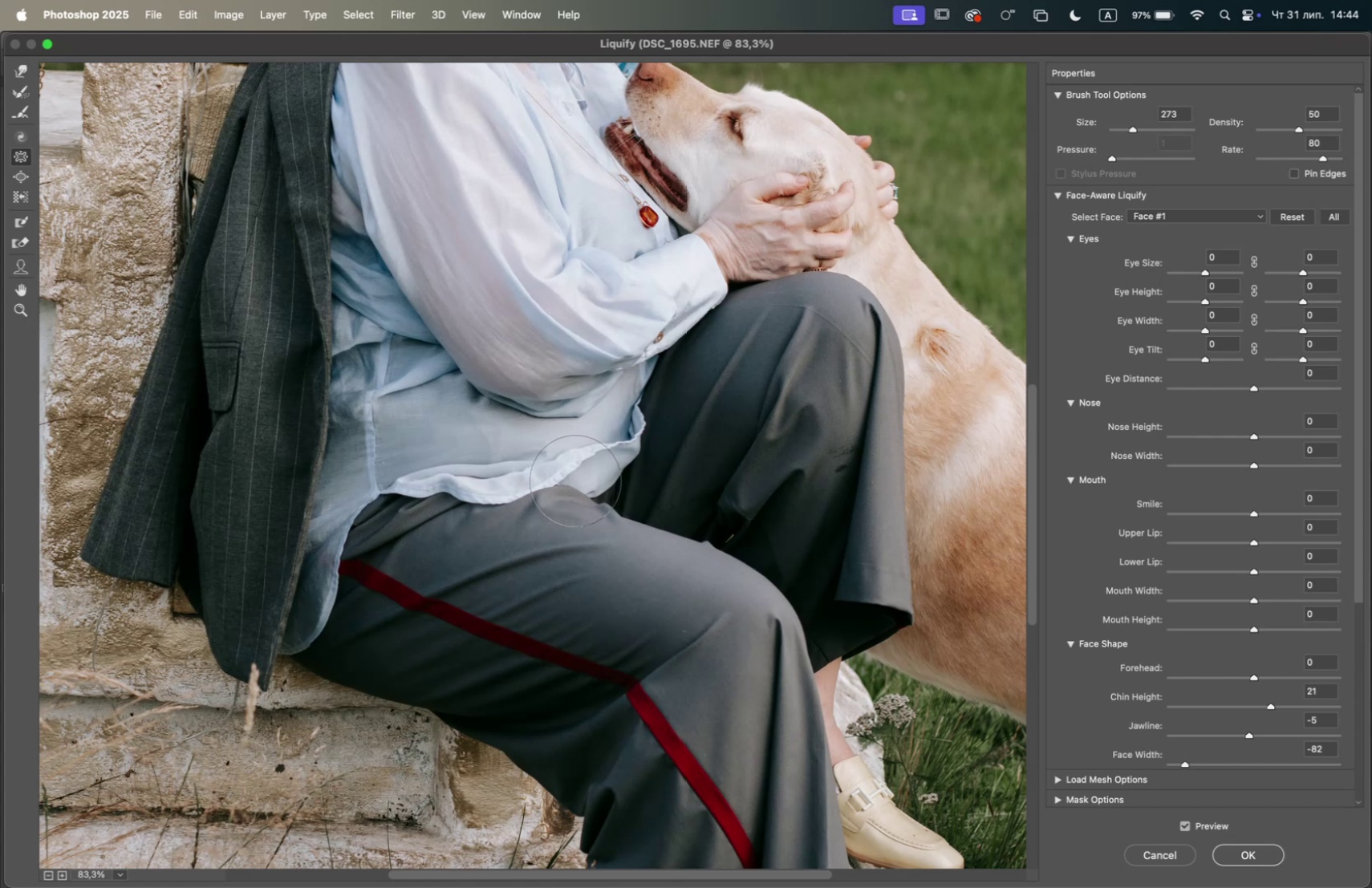 
wait(19.24)
 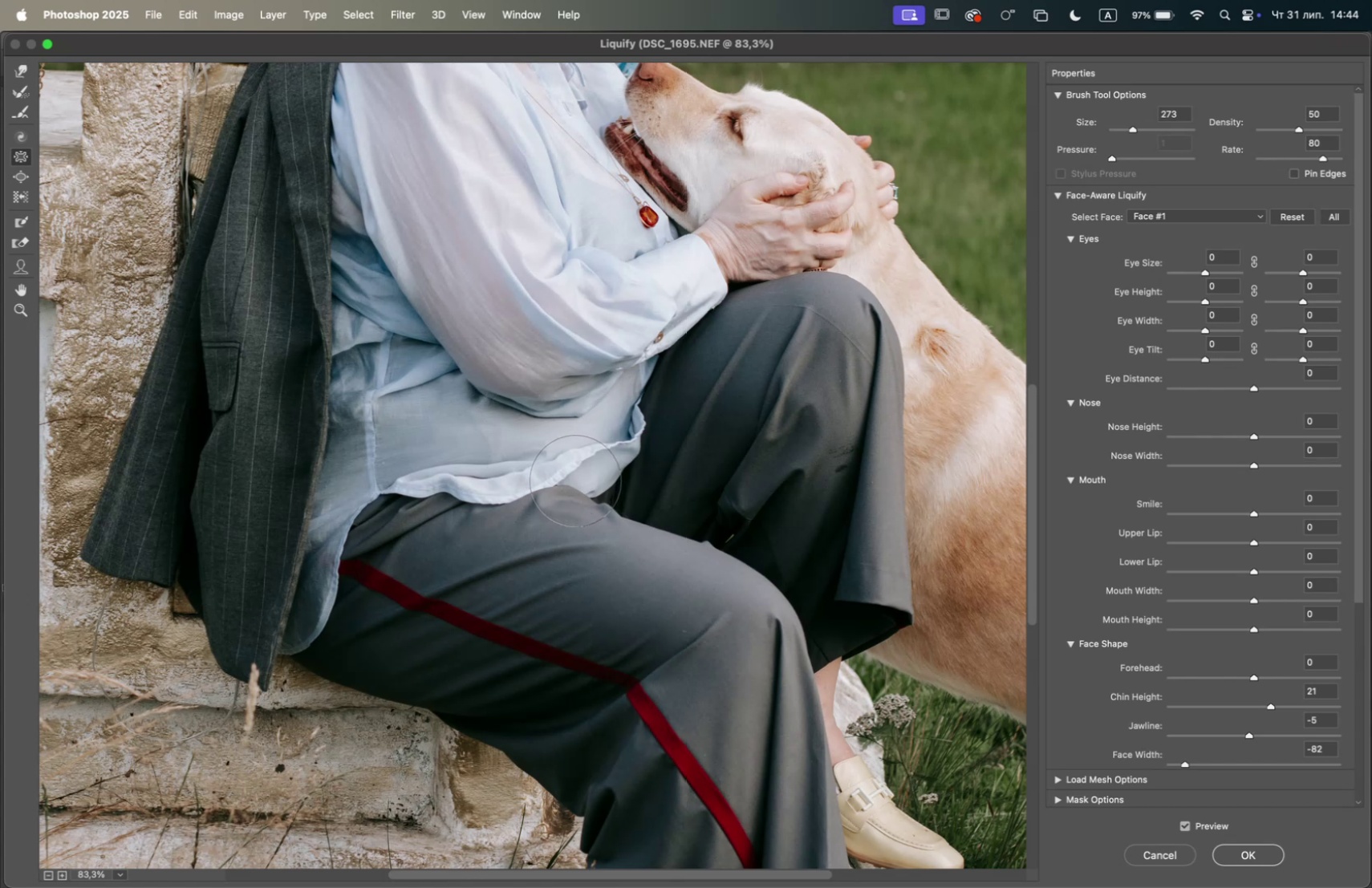 
triple_click([625, 400])
 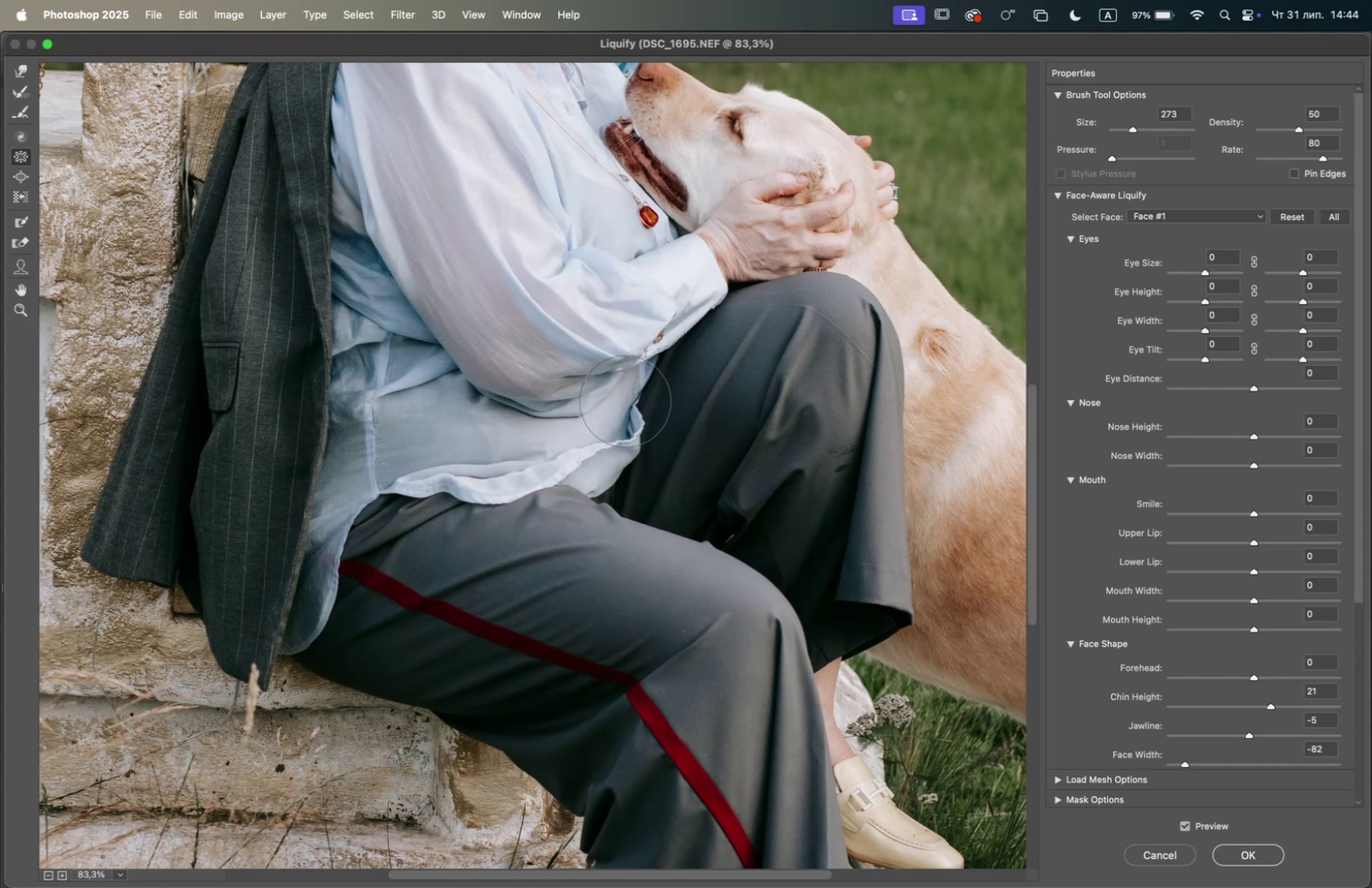 
left_click_drag(start_coordinate=[622, 404], to_coordinate=[619, 410])
 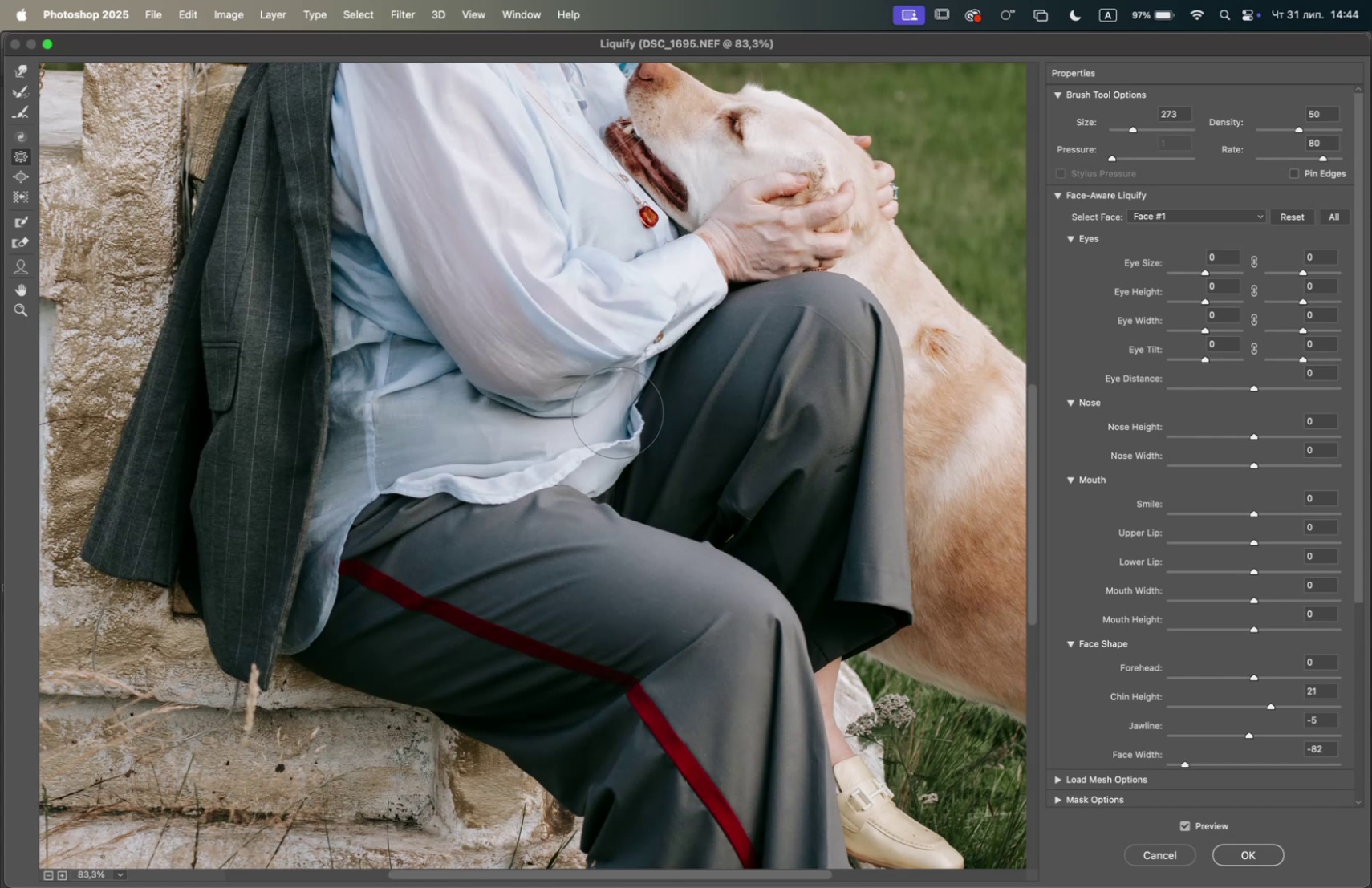 
left_click_drag(start_coordinate=[607, 421], to_coordinate=[599, 427])
 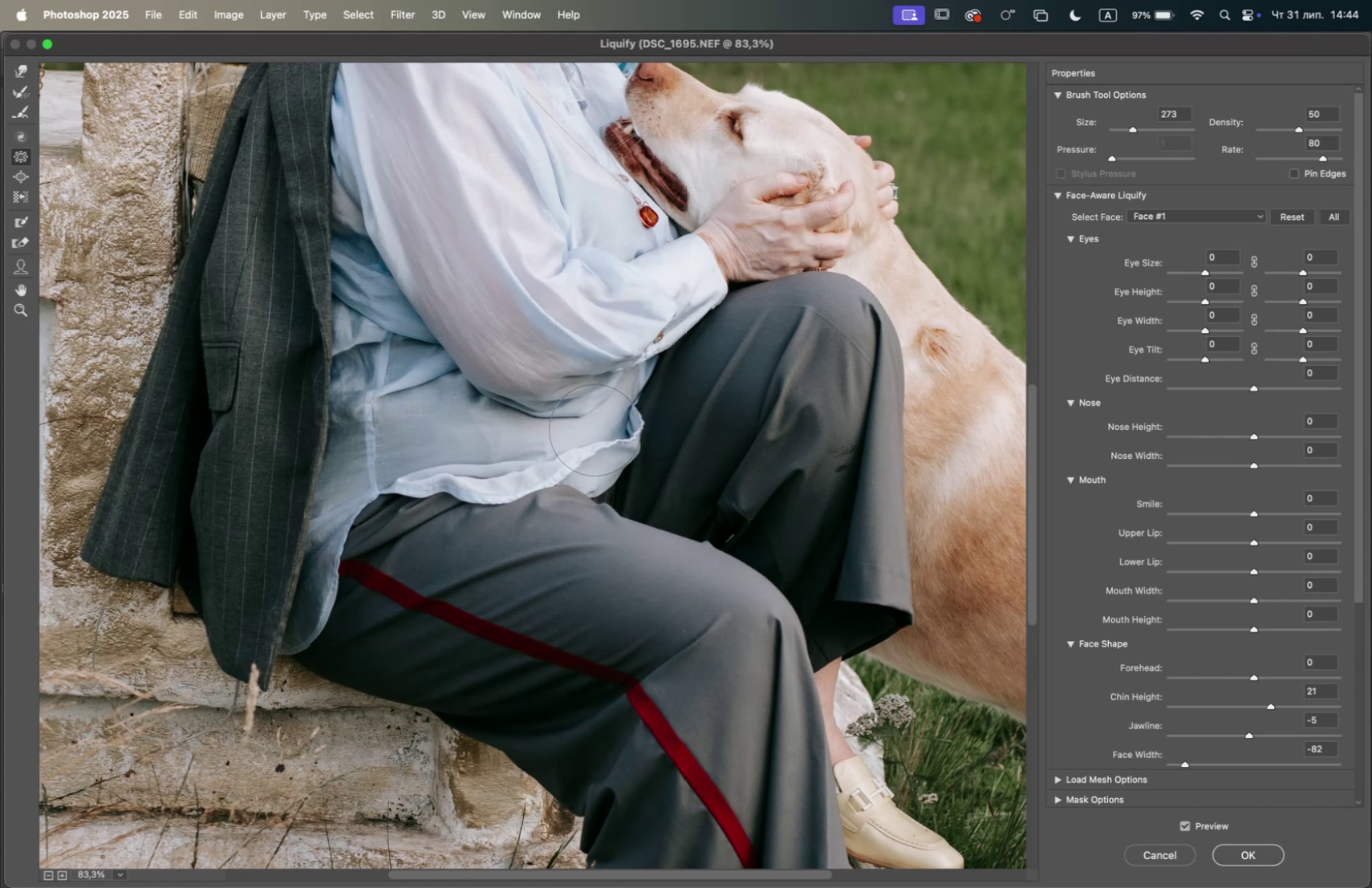 
left_click_drag(start_coordinate=[582, 430], to_coordinate=[574, 431])
 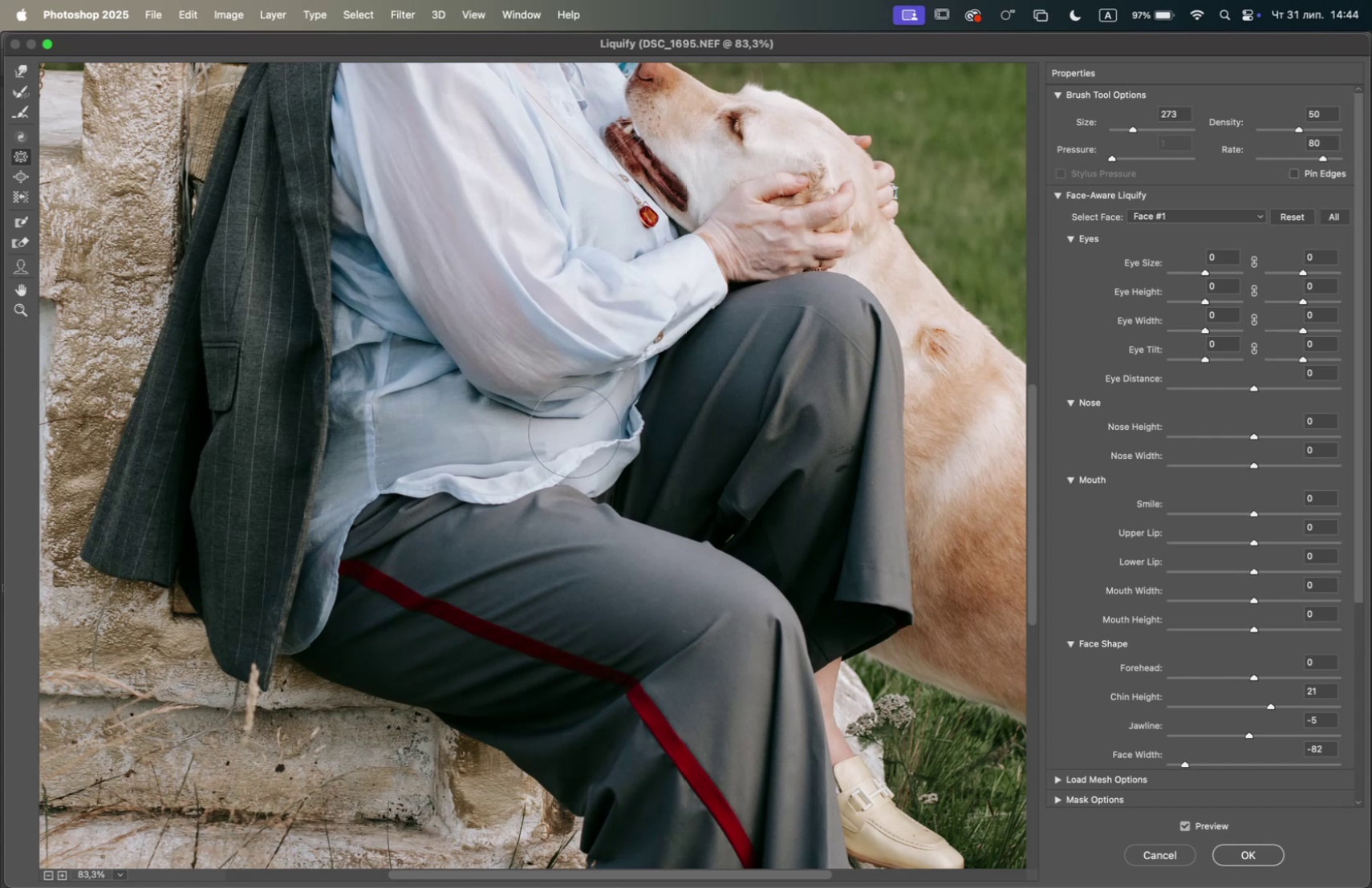 
left_click_drag(start_coordinate=[565, 434], to_coordinate=[554, 436])
 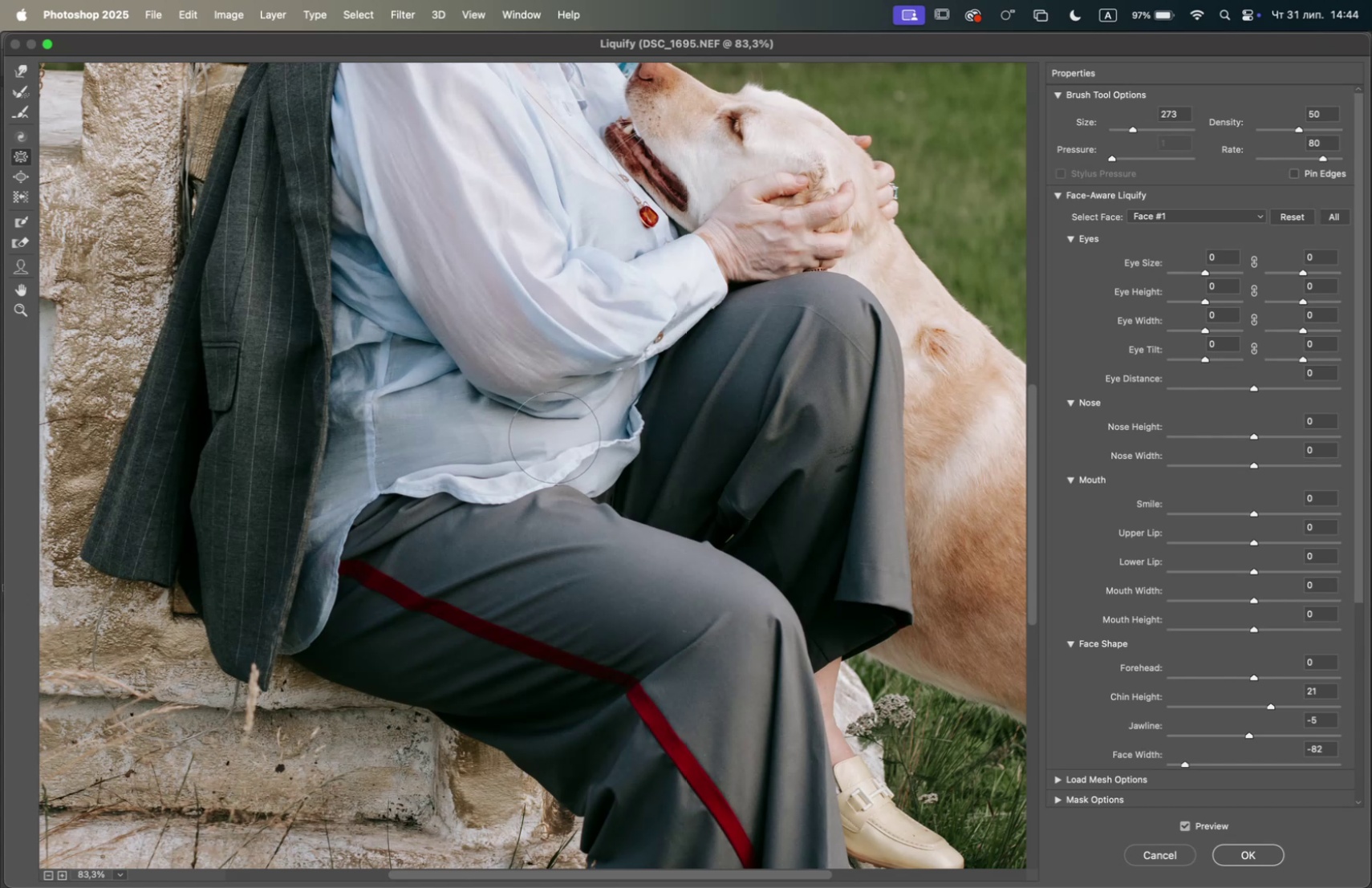 
left_click_drag(start_coordinate=[547, 438], to_coordinate=[540, 440])
 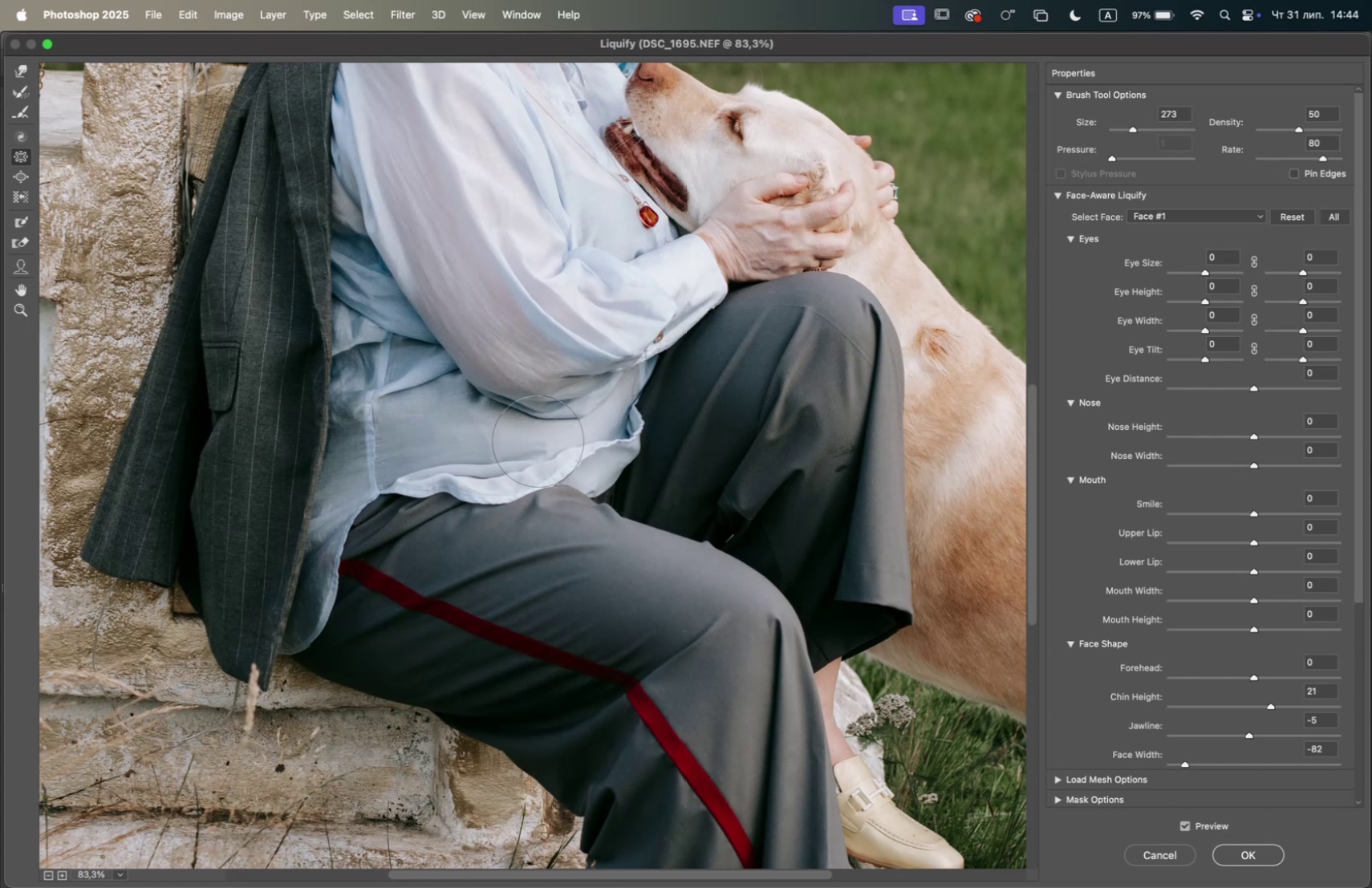 
left_click_drag(start_coordinate=[531, 442], to_coordinate=[525, 442])
 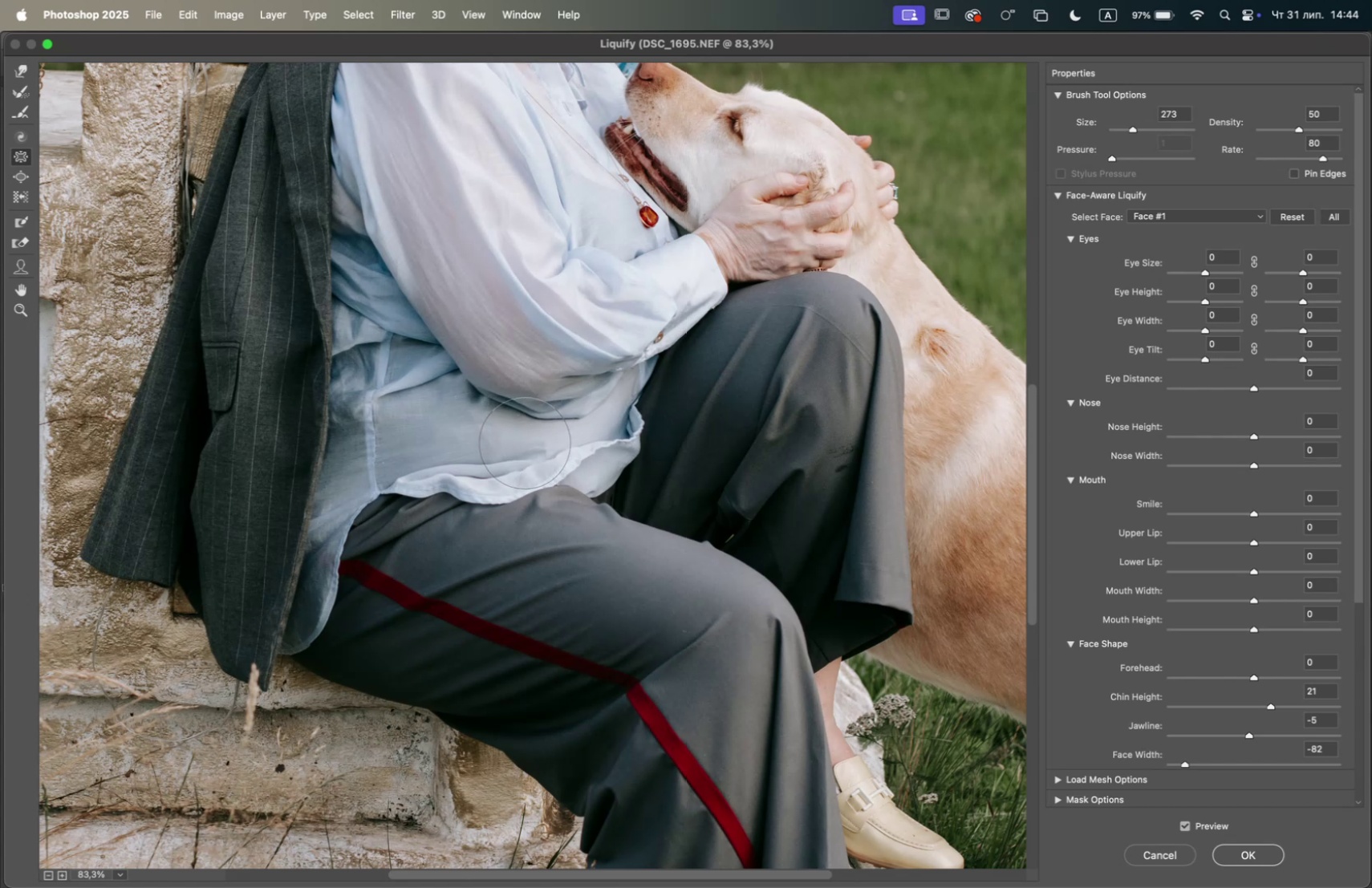 
left_click_drag(start_coordinate=[518, 442], to_coordinate=[508, 443])
 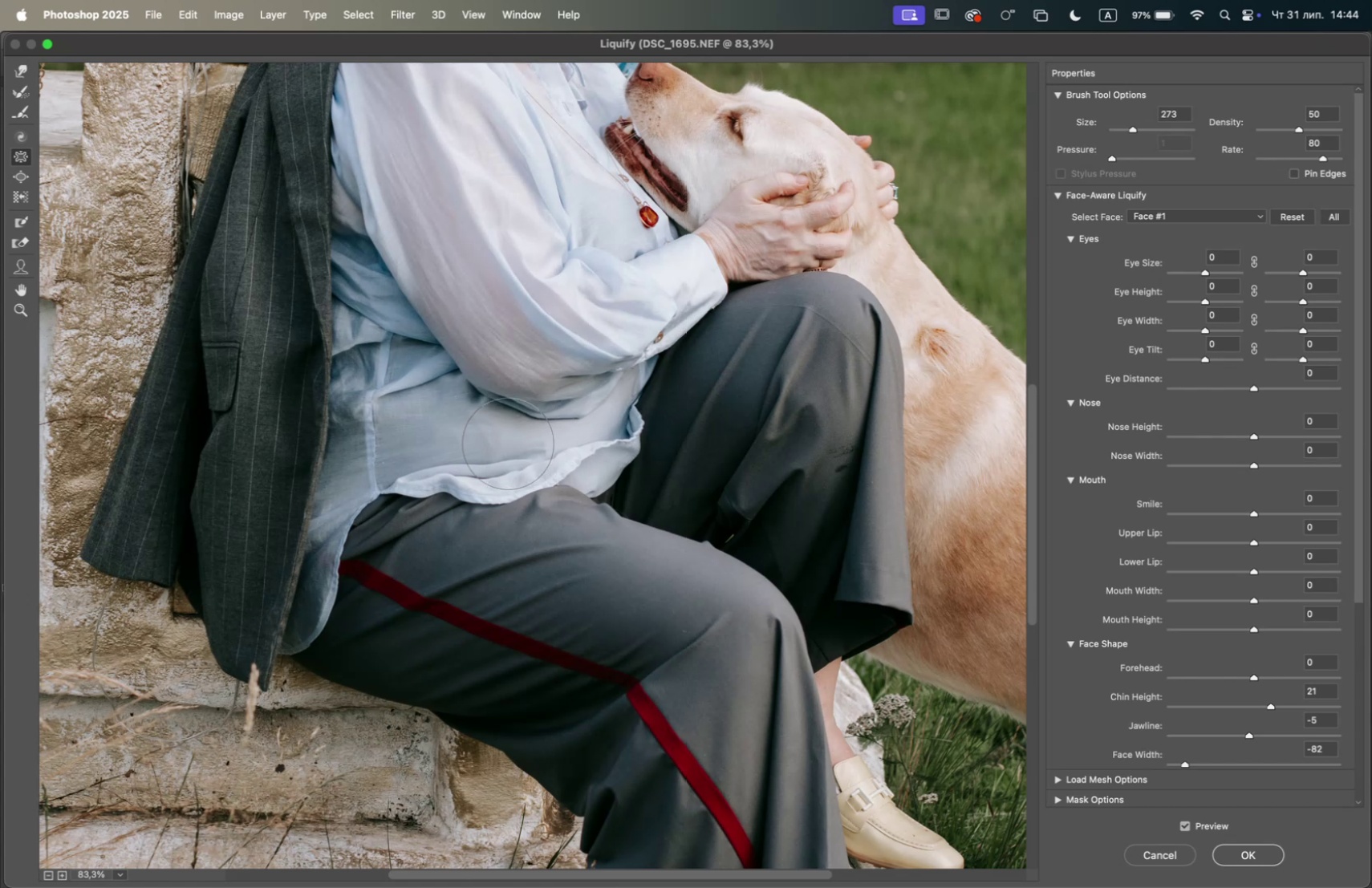 
left_click_drag(start_coordinate=[501, 441], to_coordinate=[497, 441])
 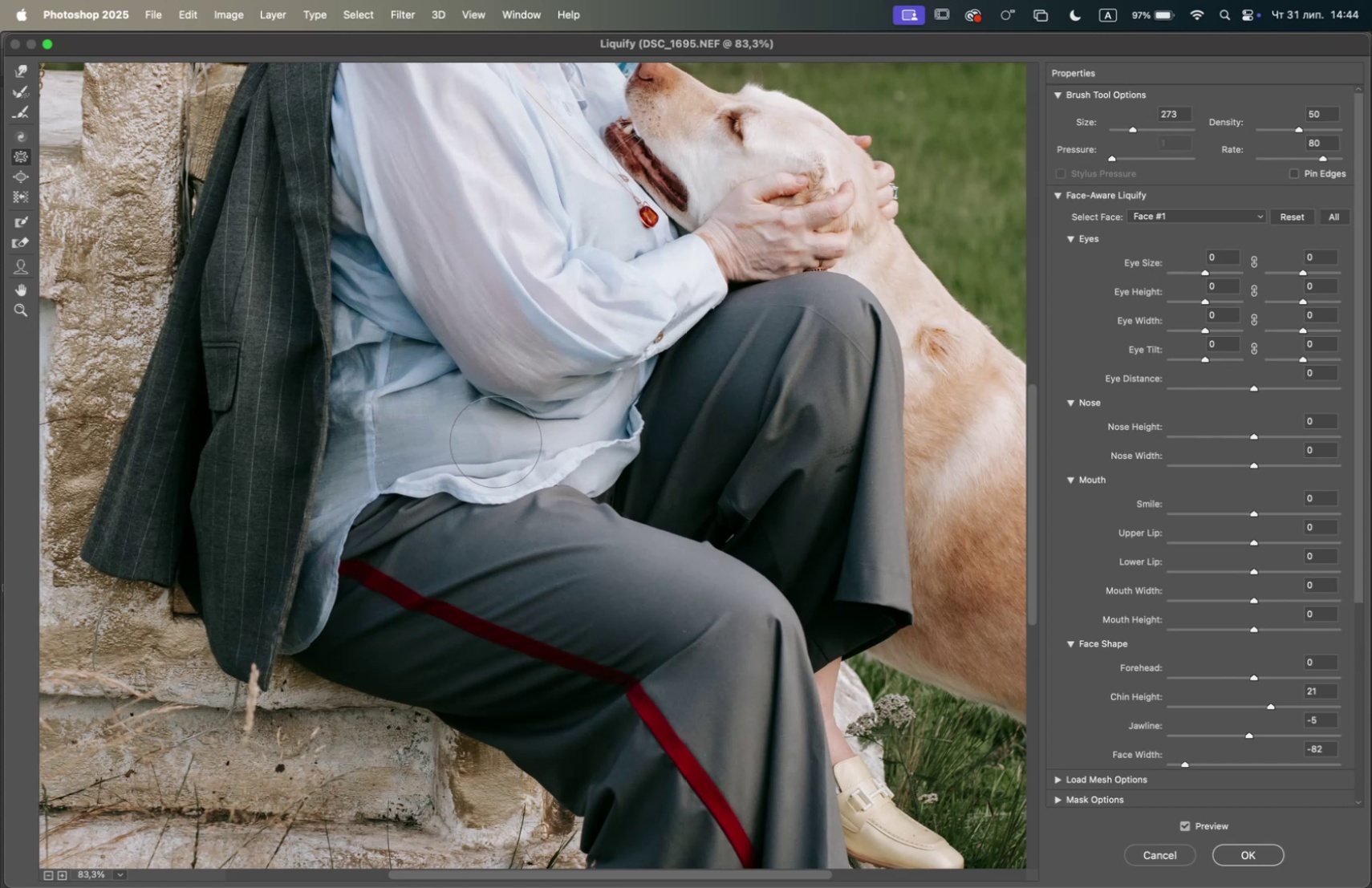 
left_click_drag(start_coordinate=[486, 441], to_coordinate=[480, 440])
 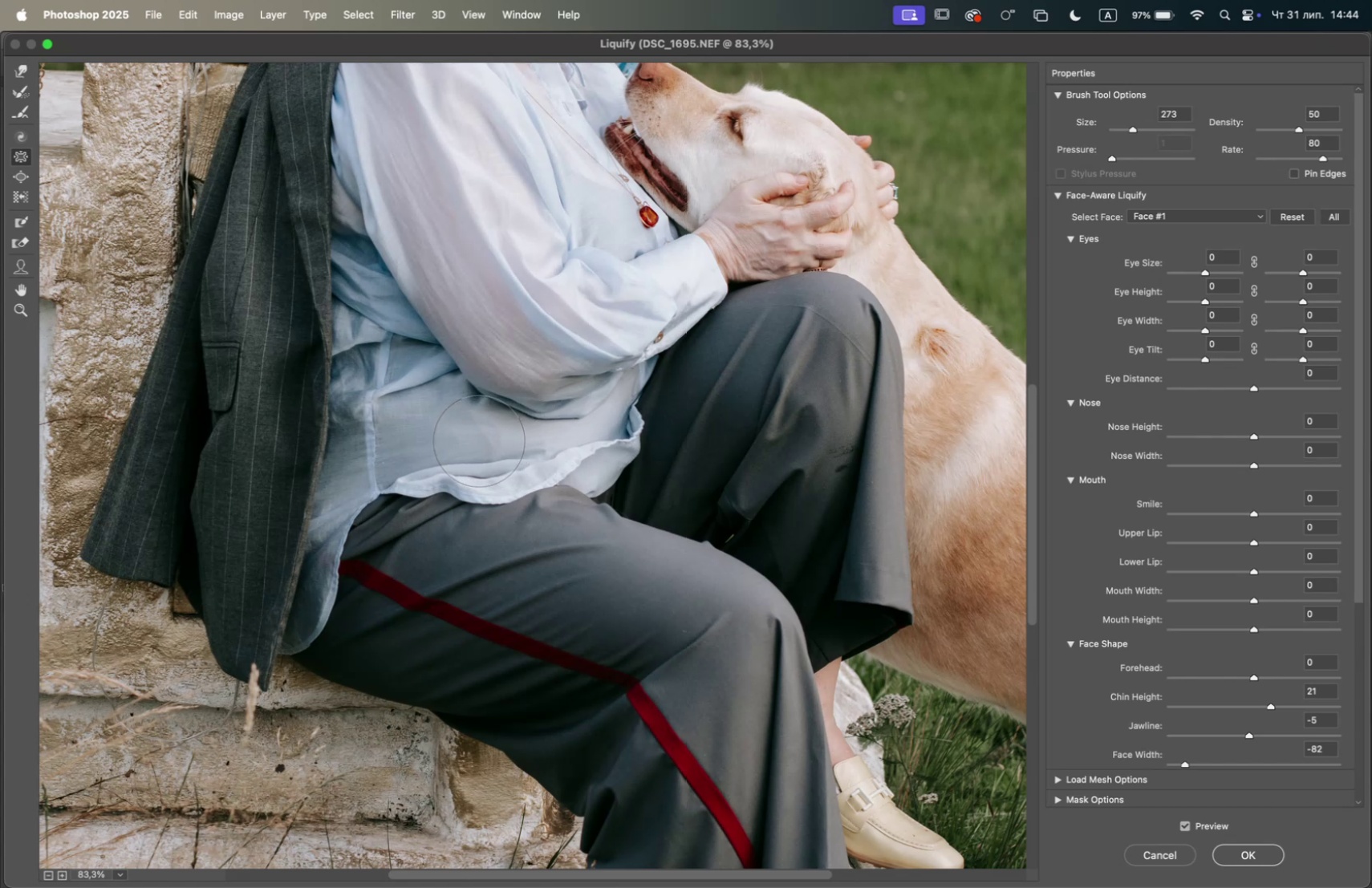 
left_click_drag(start_coordinate=[473, 440], to_coordinate=[469, 439])
 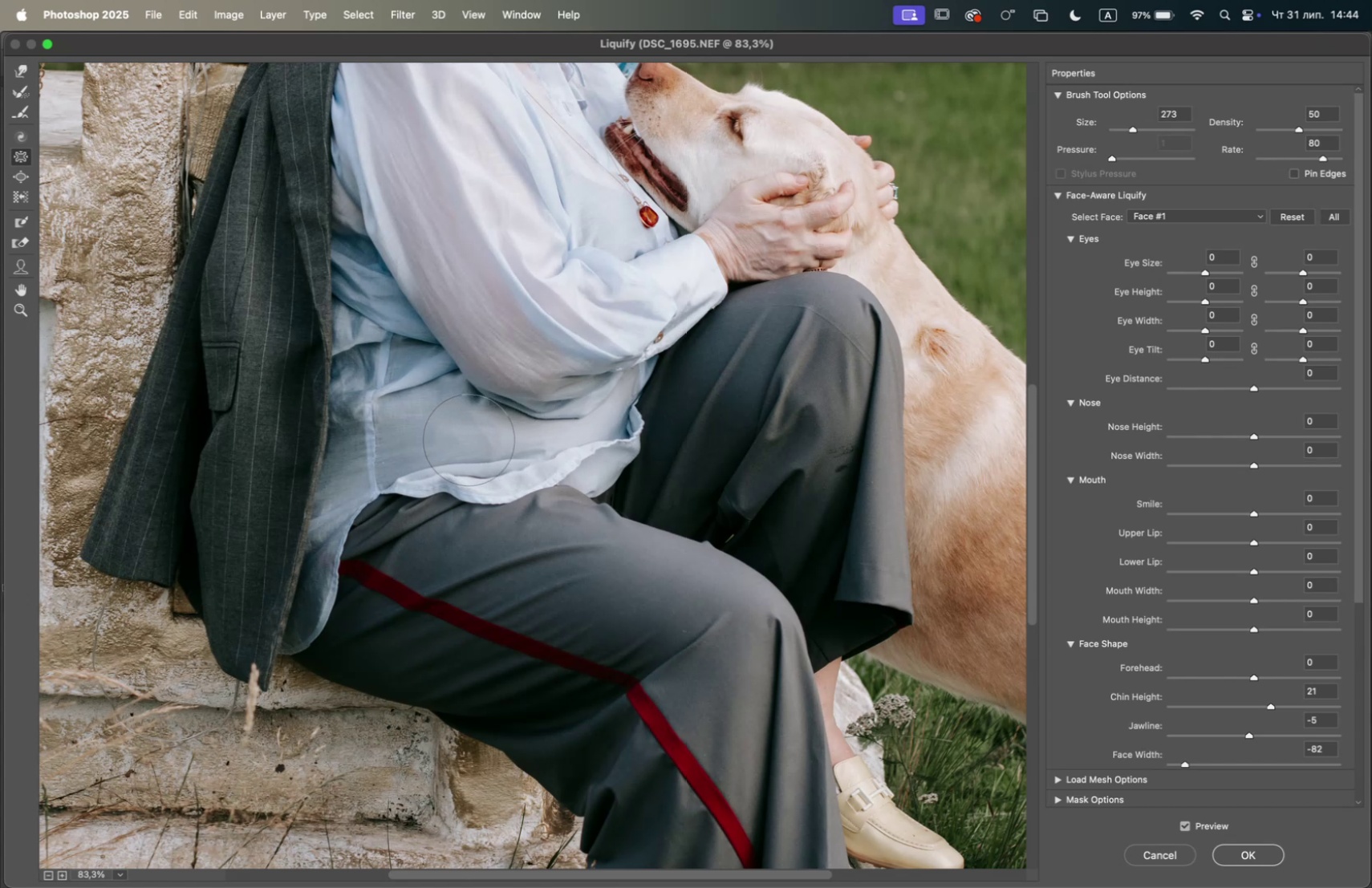 
left_click_drag(start_coordinate=[460, 438], to_coordinate=[448, 438])
 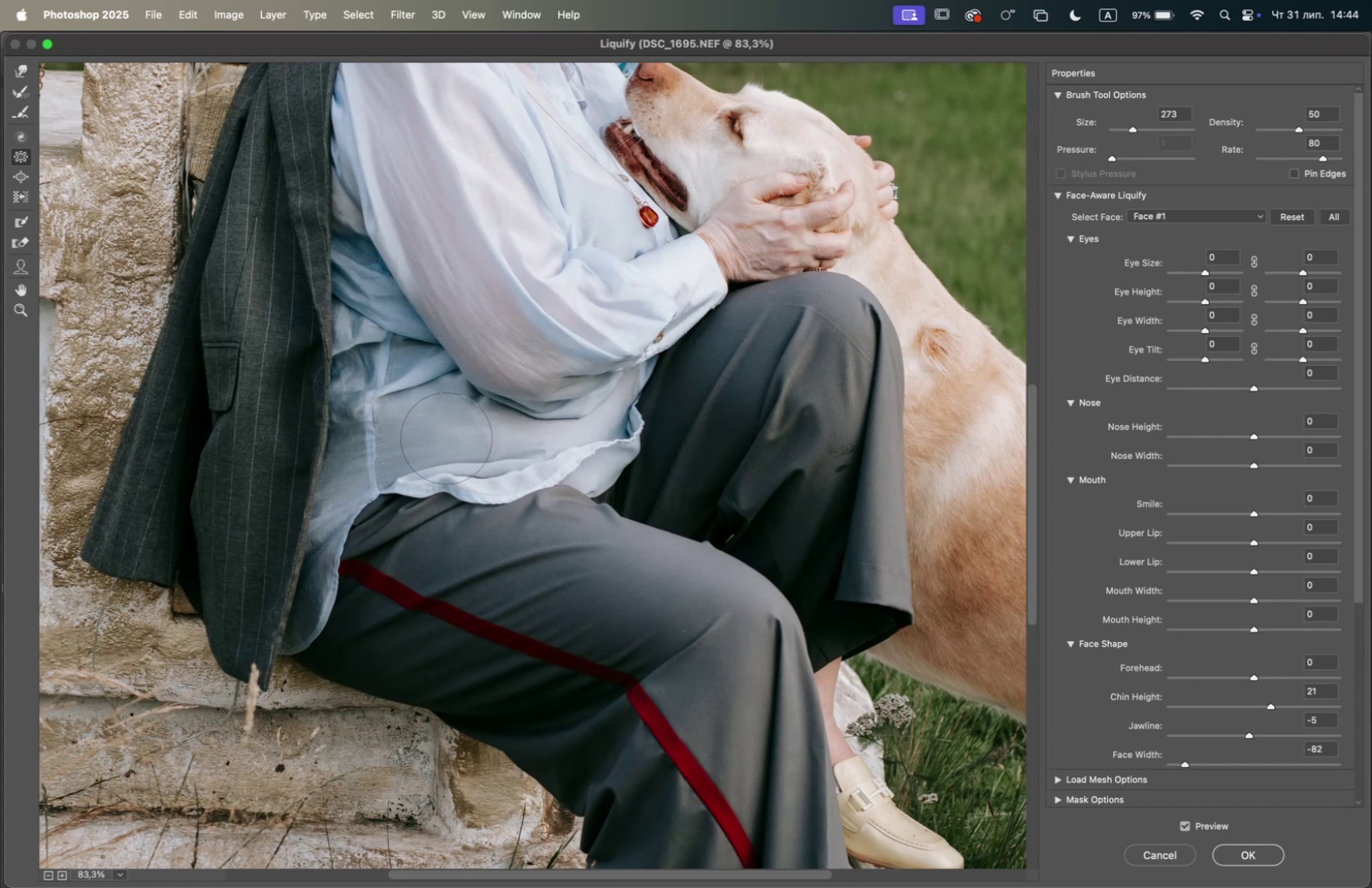 
left_click_drag(start_coordinate=[440, 436], to_coordinate=[436, 437])
 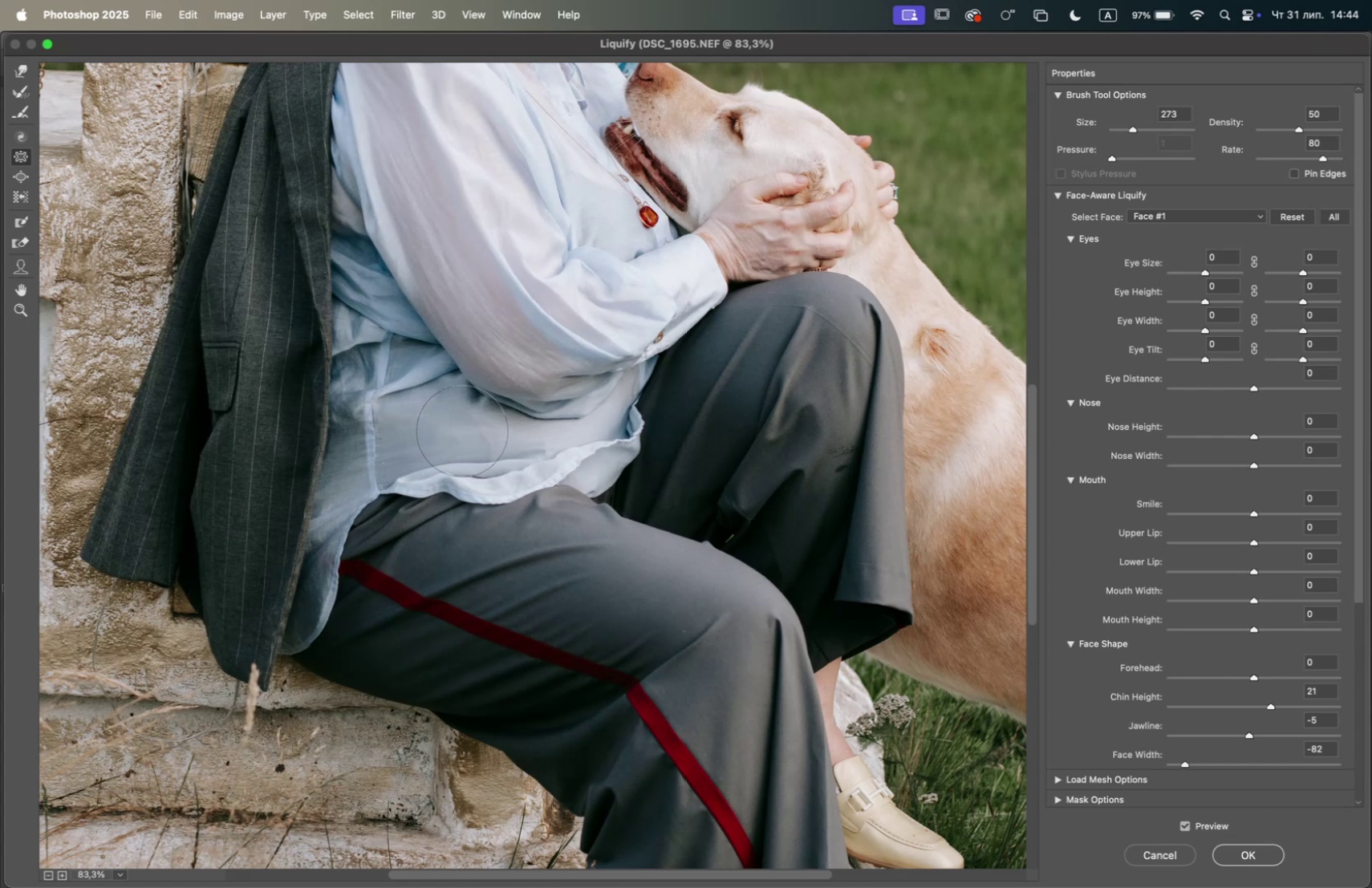 
hold_key(key=OptionLeft, duration=1.4)
scroll: coordinate [464, 447], scroll_direction: up, amount: 11.0
 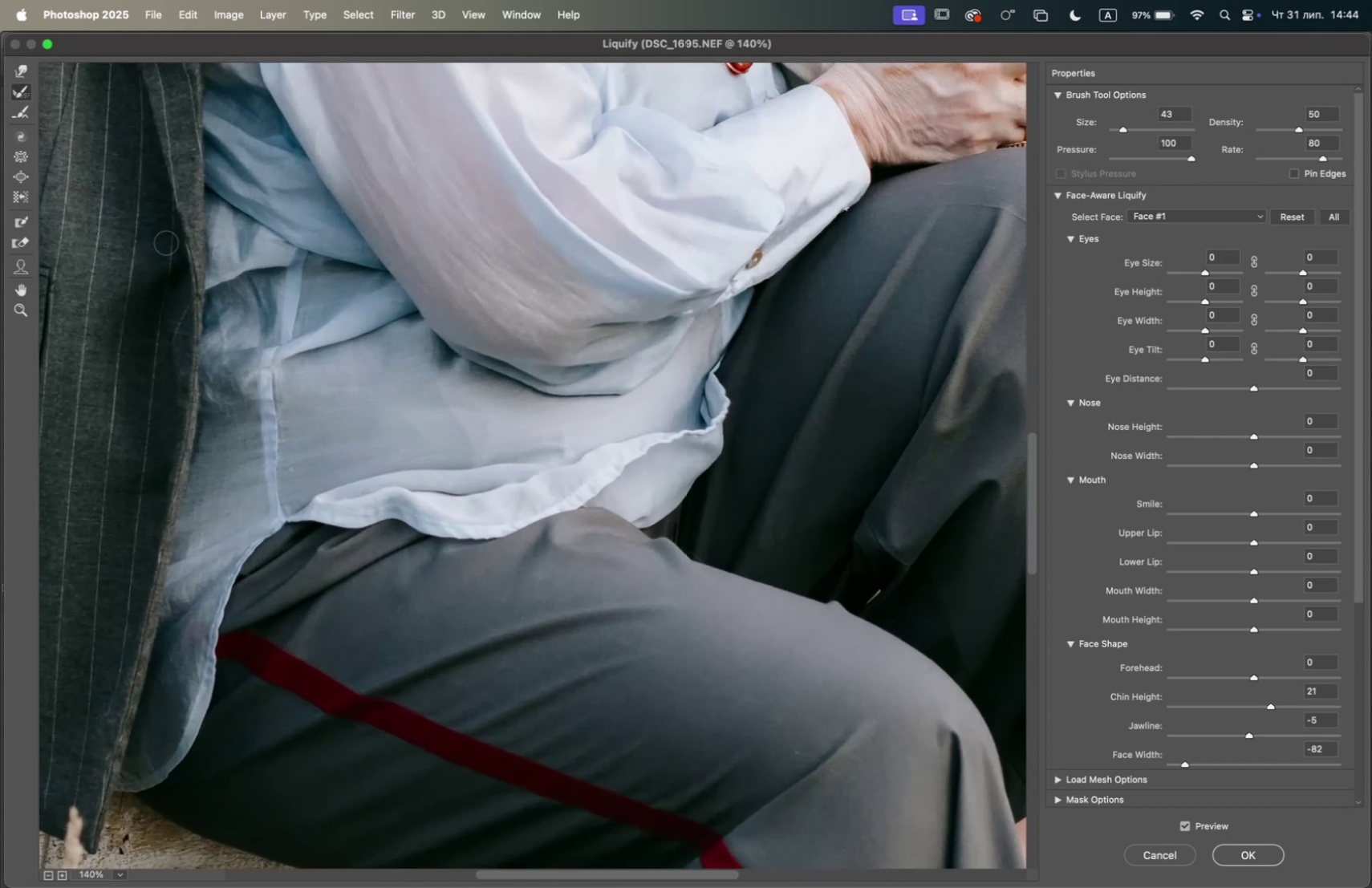 
right_click([432, 419])
 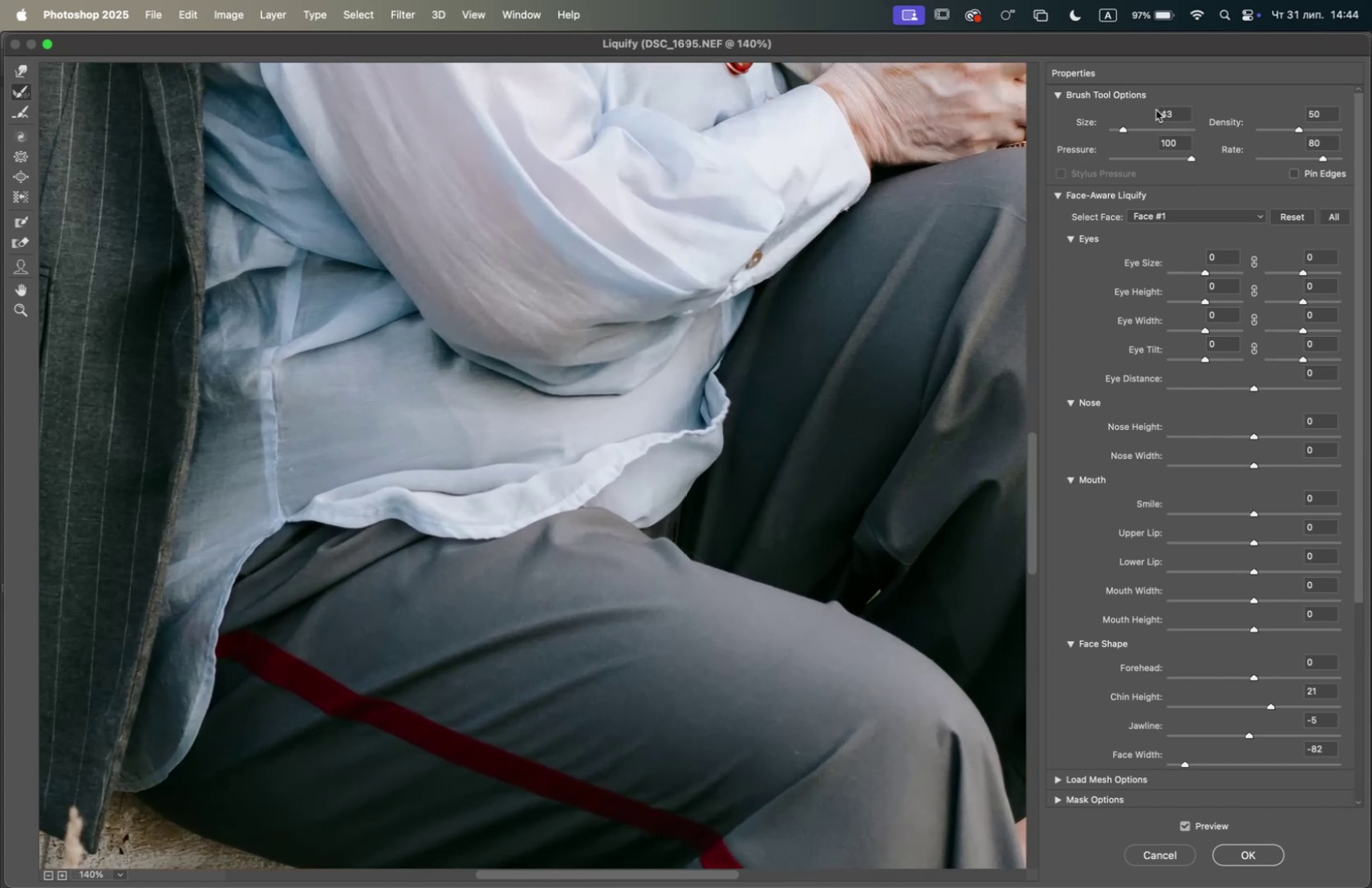 
left_click([1132, 128])
 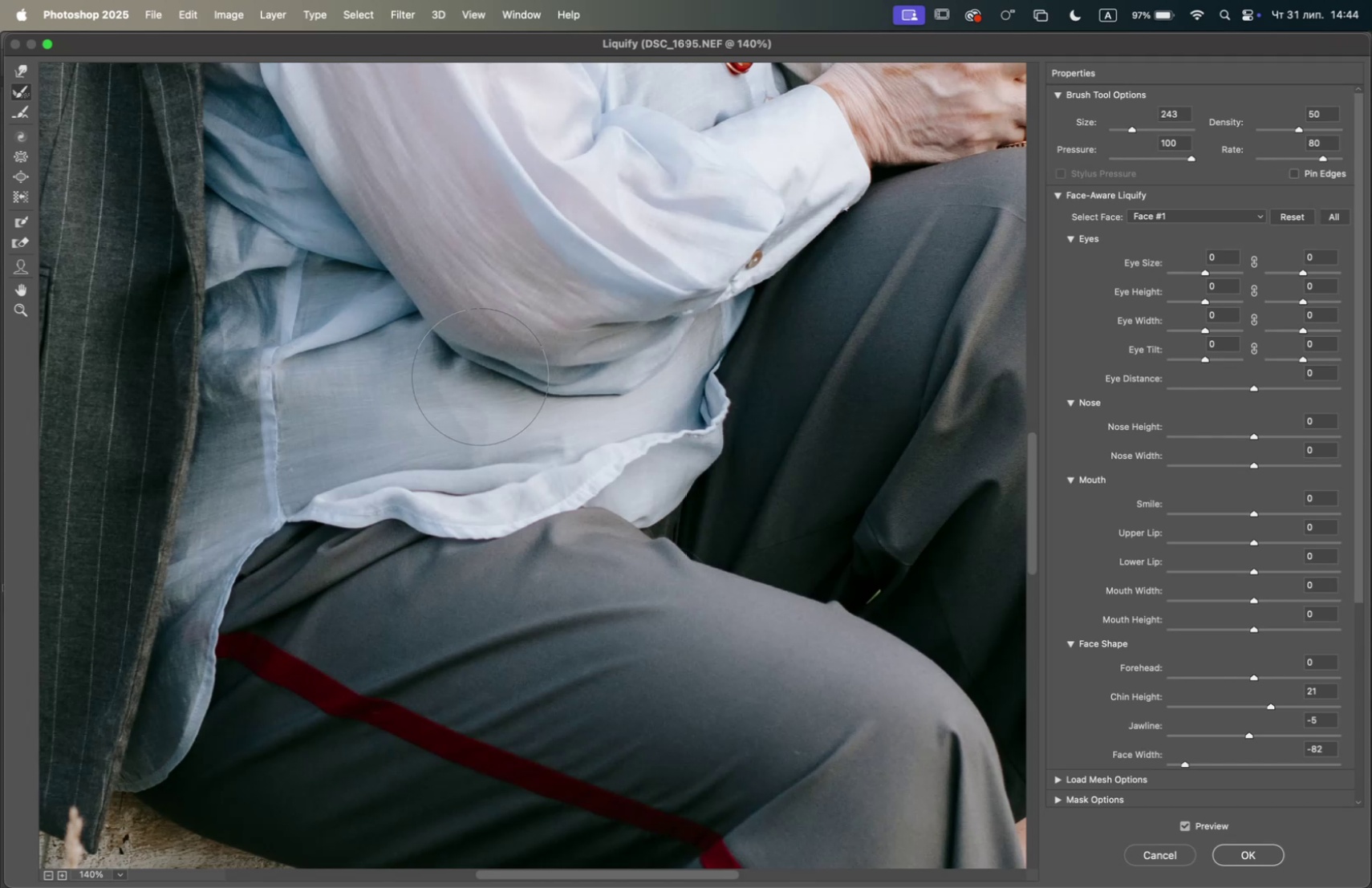 
left_click_drag(start_coordinate=[421, 413], to_coordinate=[388, 422])
 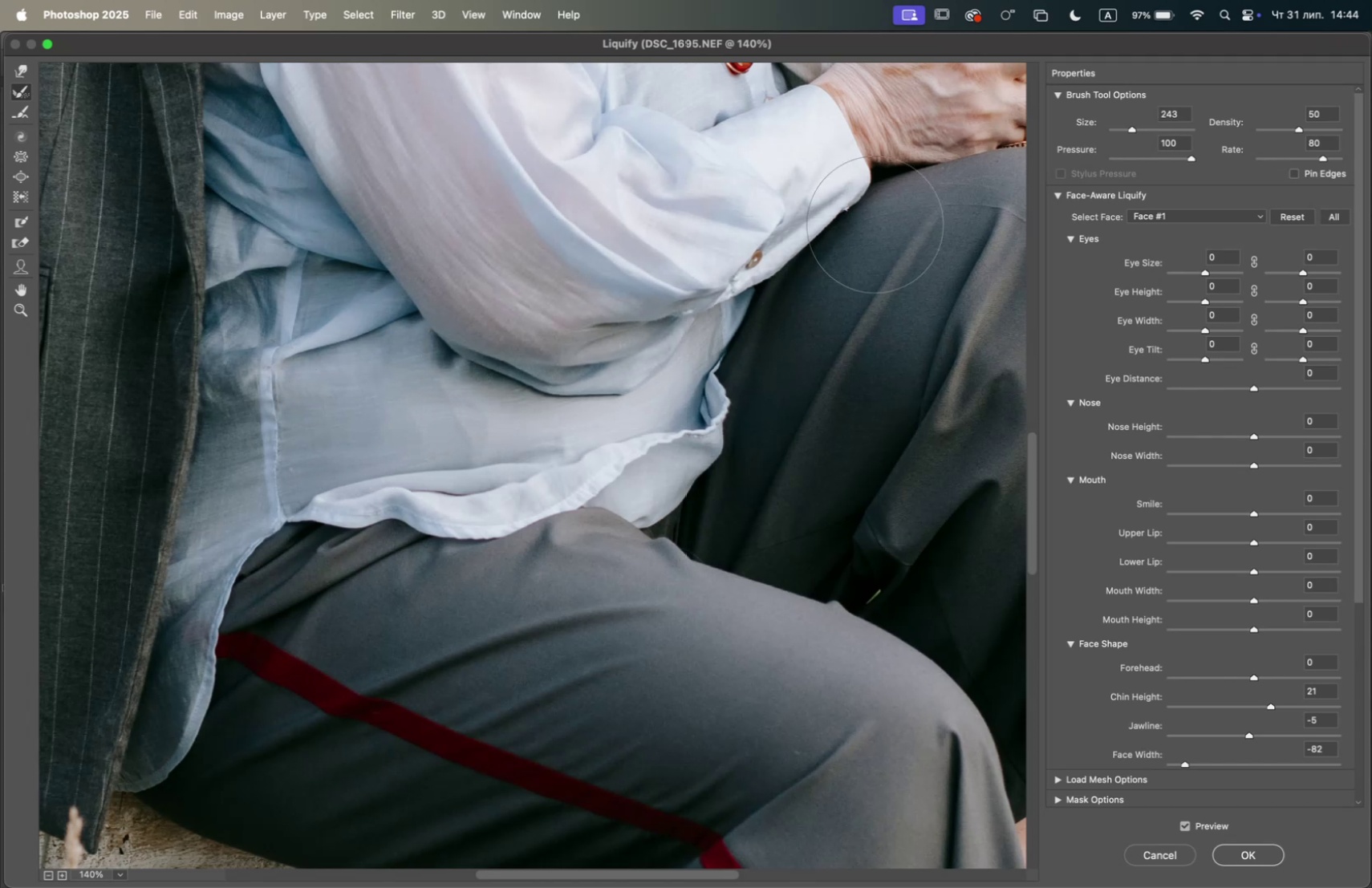 
left_click_drag(start_coordinate=[1130, 128], to_coordinate=[1124, 129])
 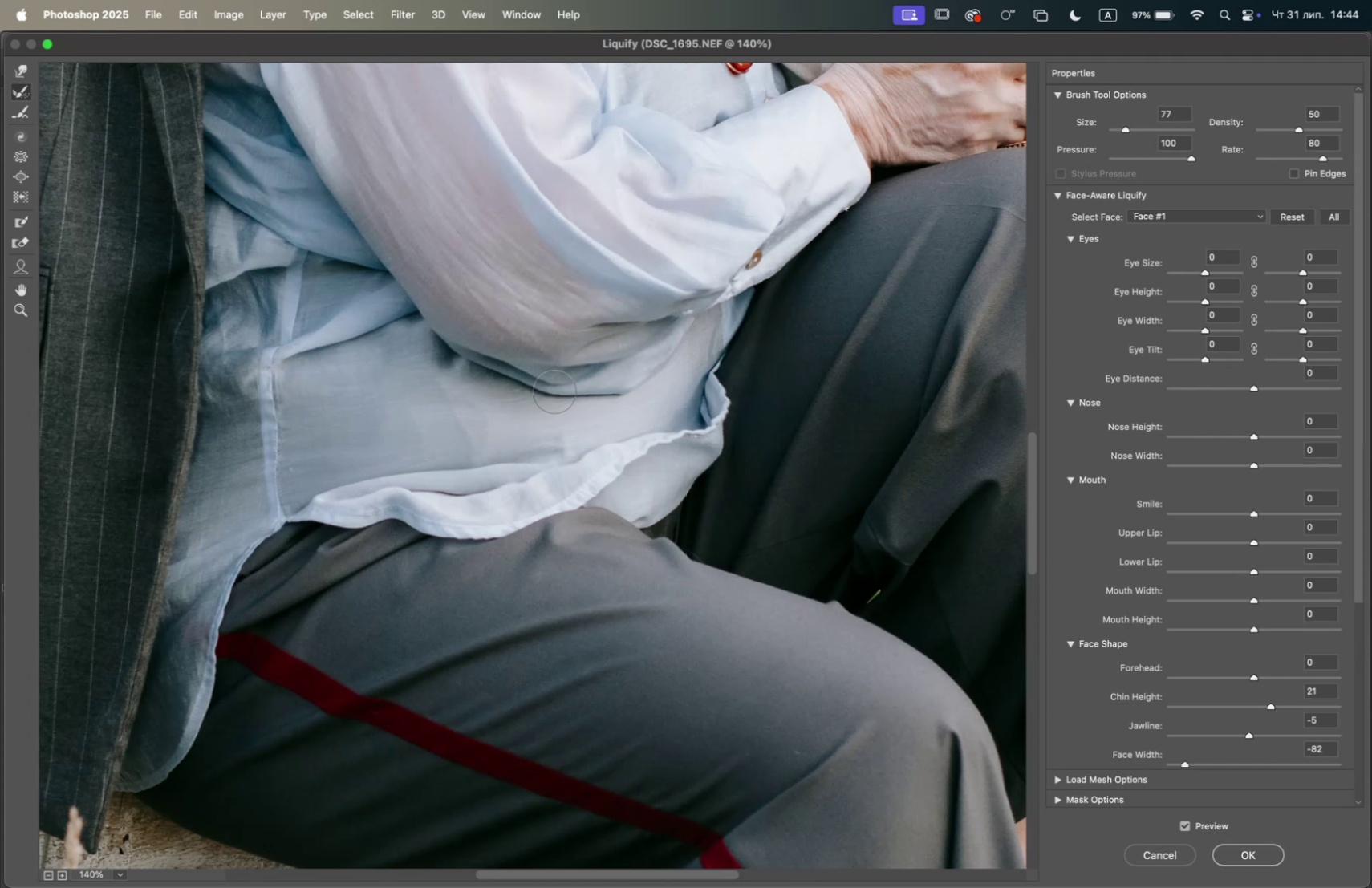 
left_click_drag(start_coordinate=[537, 409], to_coordinate=[503, 405])
 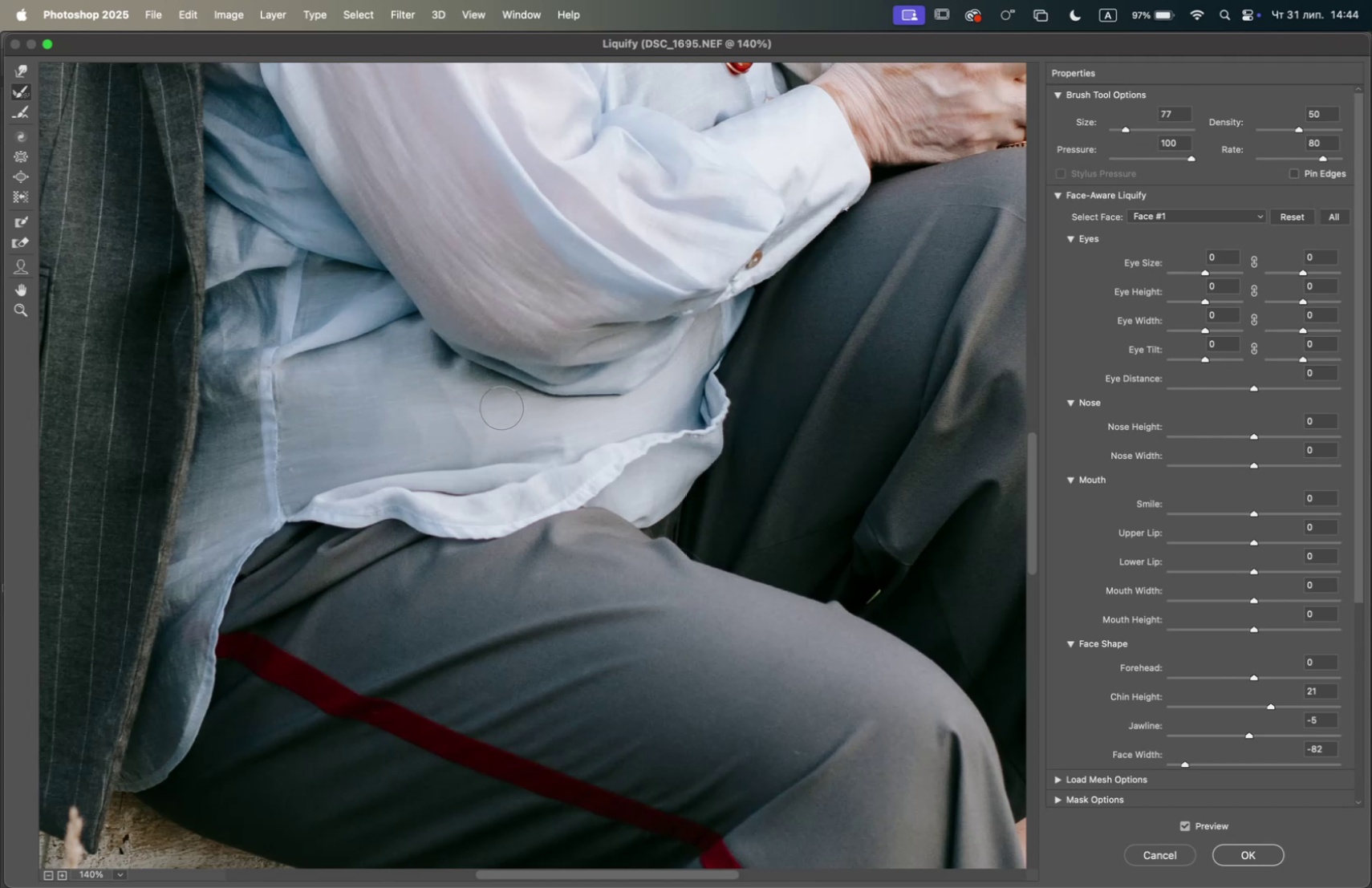 
left_click_drag(start_coordinate=[484, 407], to_coordinate=[475, 402])
 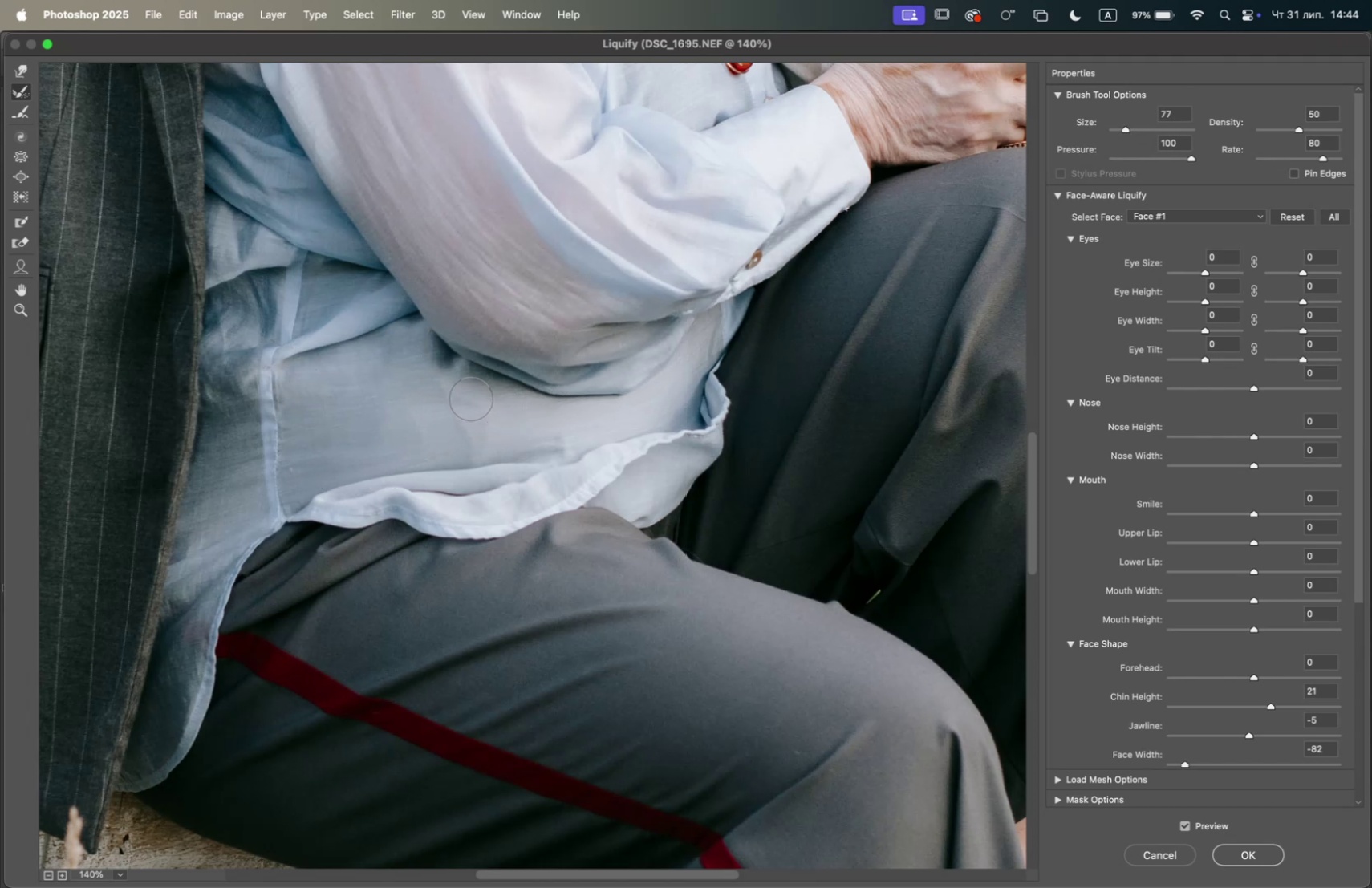 
left_click_drag(start_coordinate=[468, 393], to_coordinate=[495, 402])
 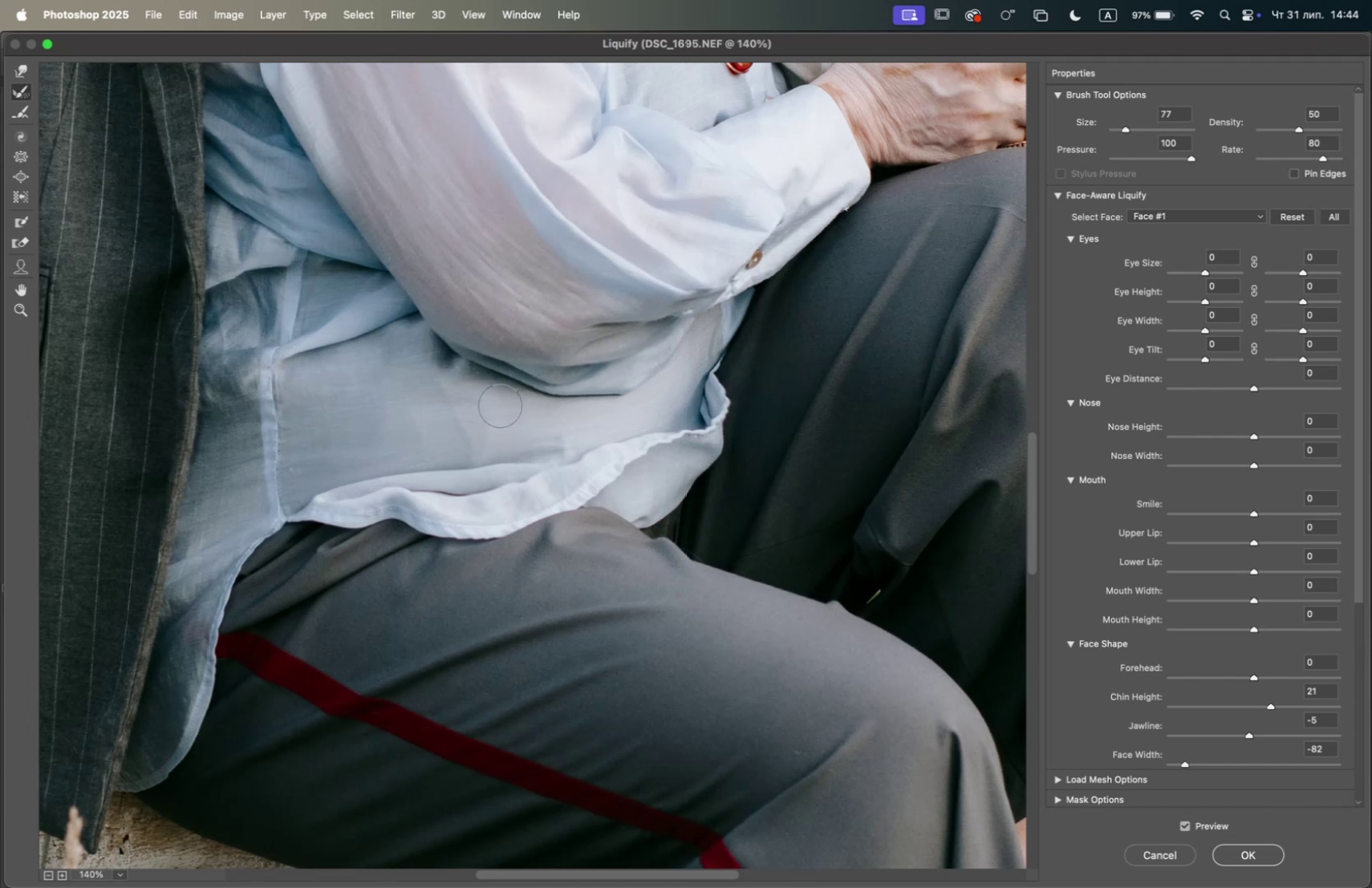 
left_click_drag(start_coordinate=[503, 405], to_coordinate=[489, 406])
 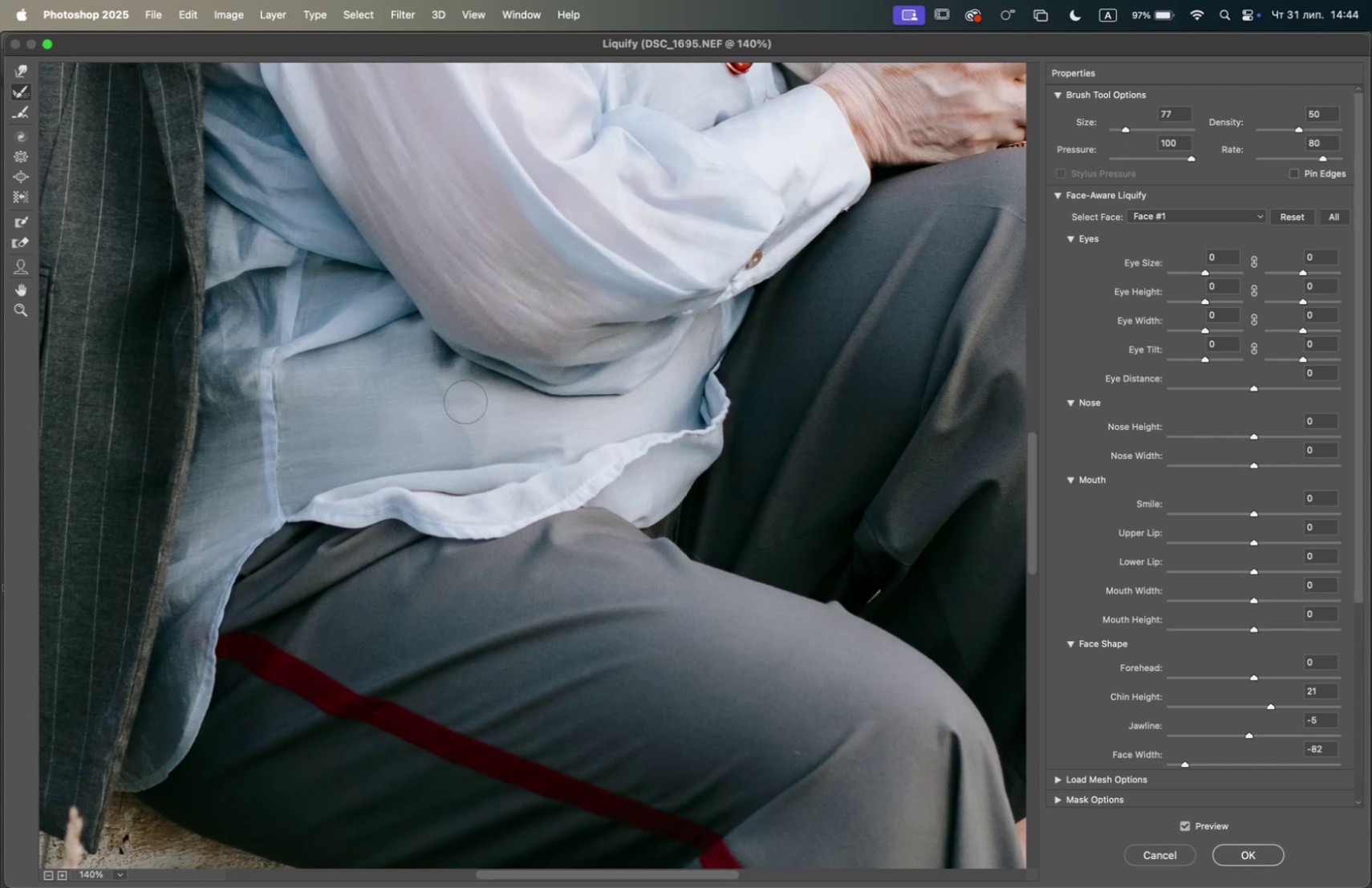 
left_click([463, 397])
 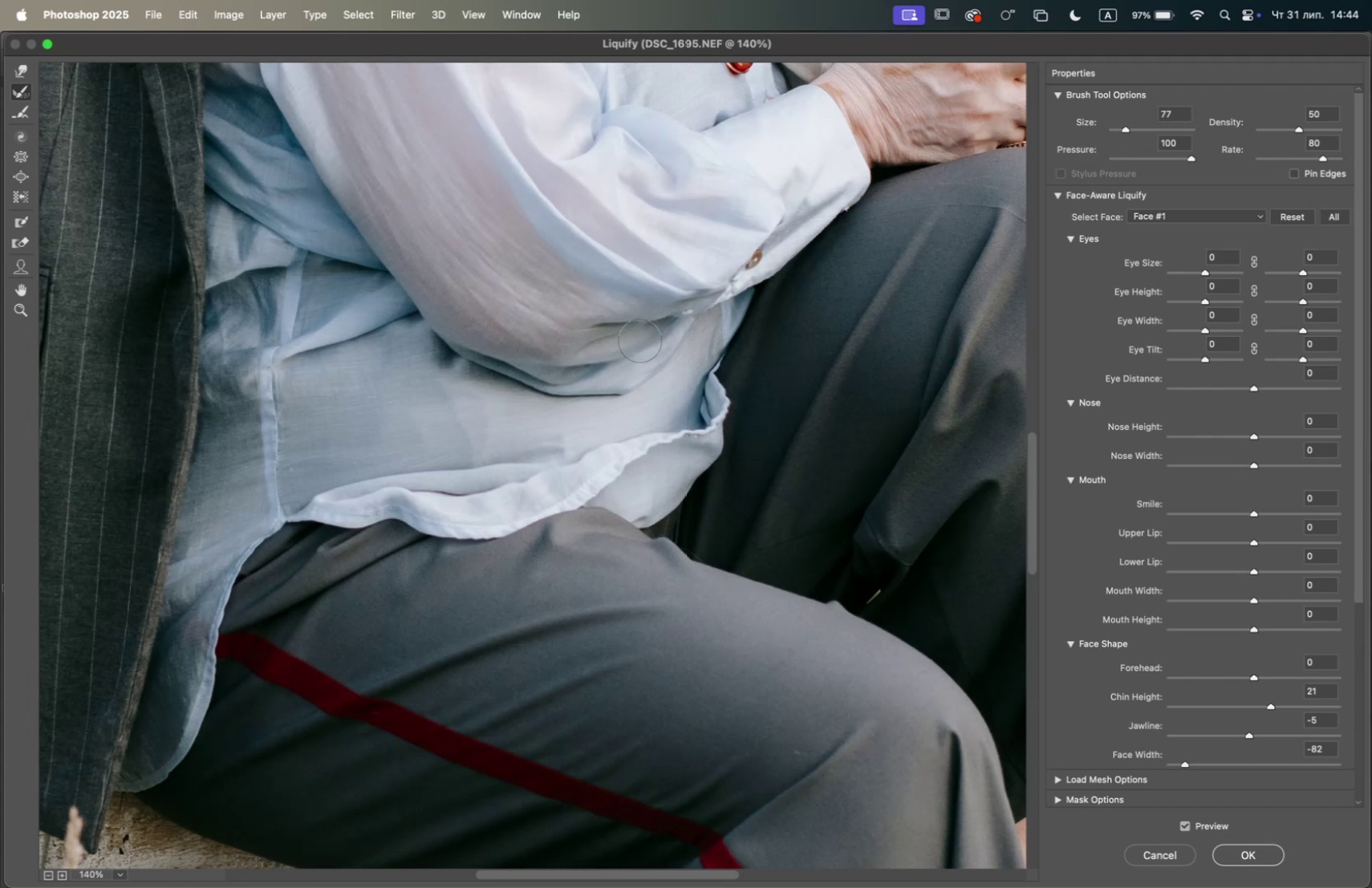 
key(Meta+Z)
 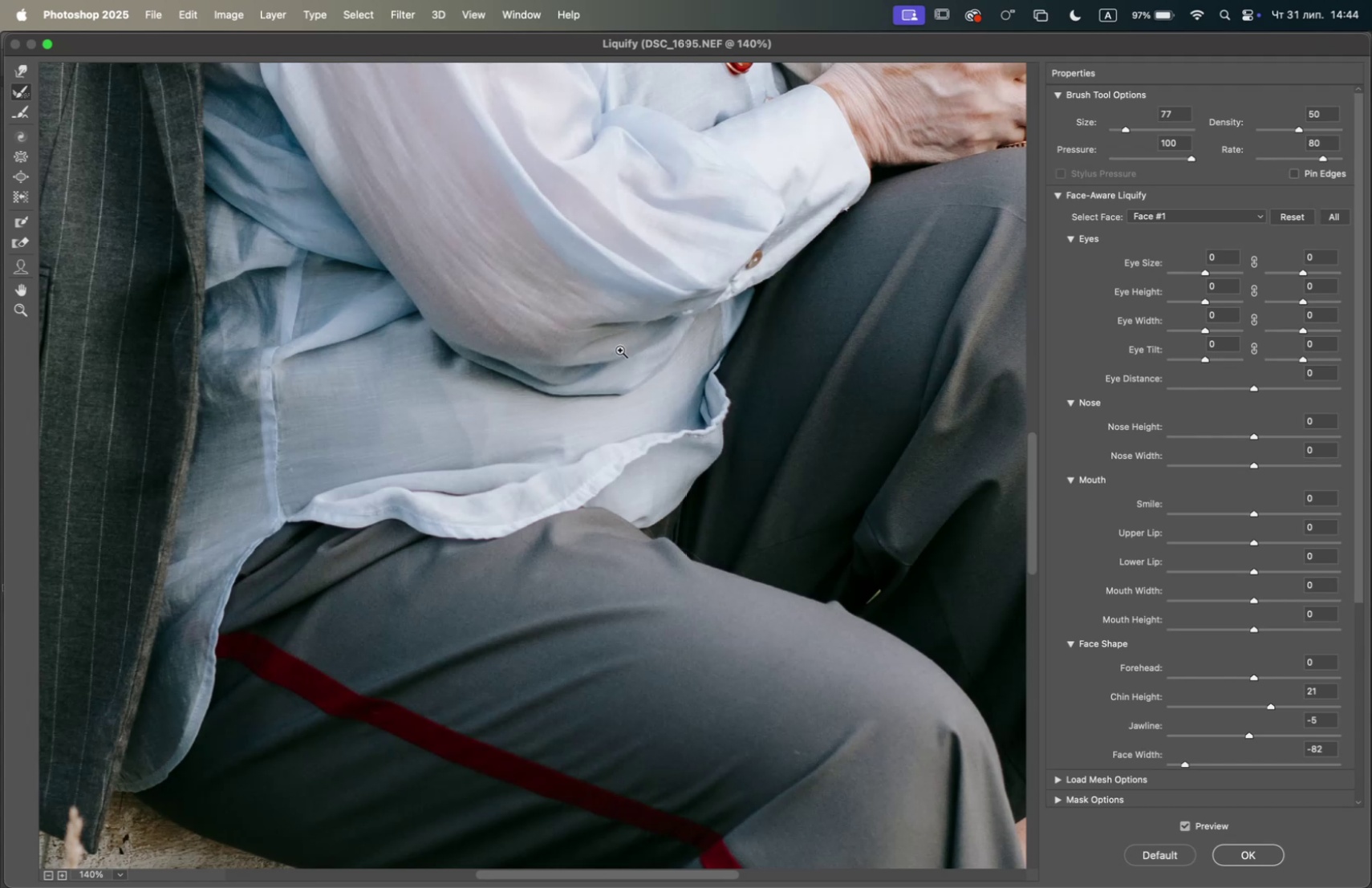 
key(Meta+Z)
 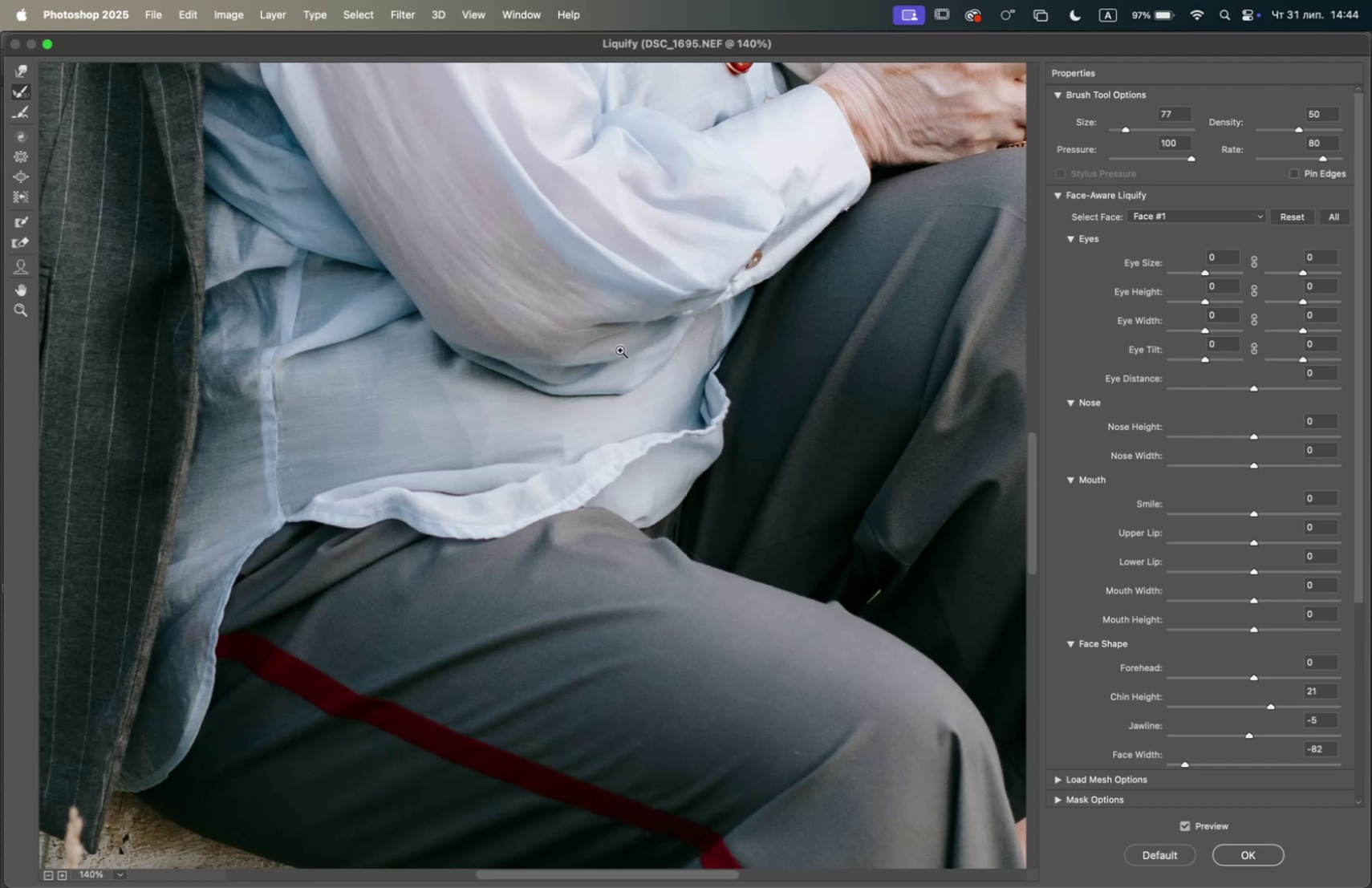 
key(Meta+Z)
 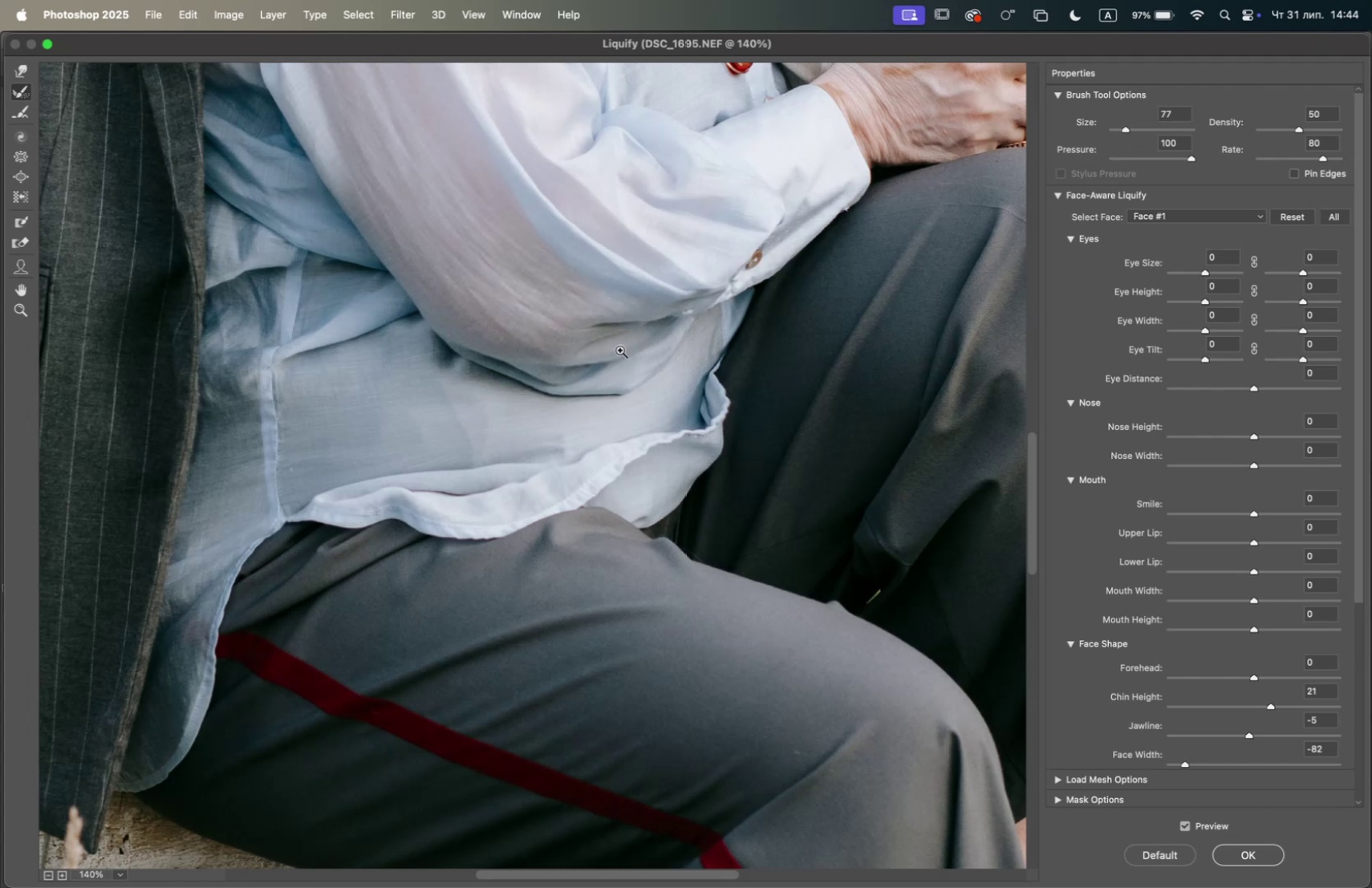 
key(Meta+Z)
 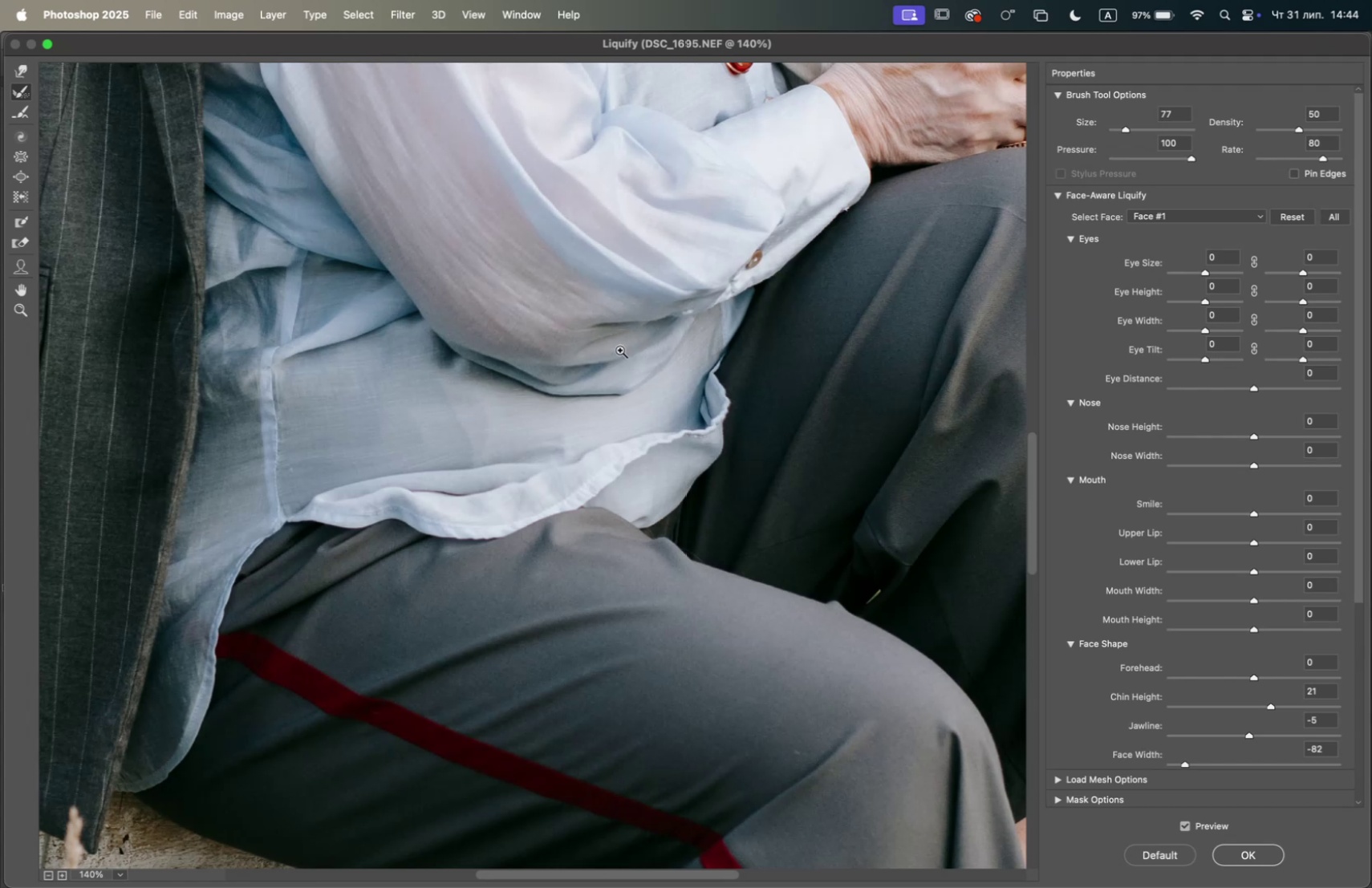 
key(Meta+Z)
 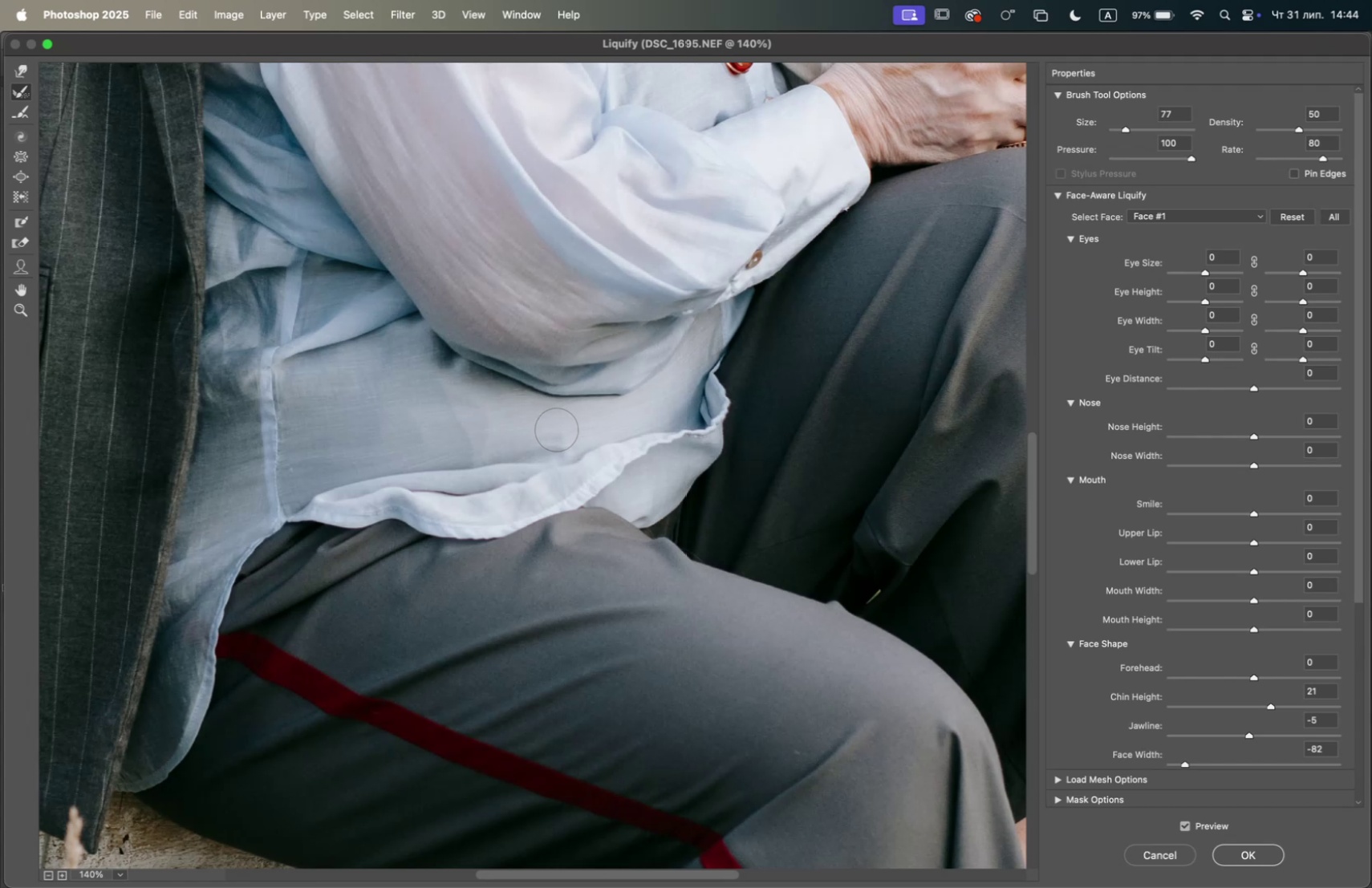 
left_click([547, 416])
 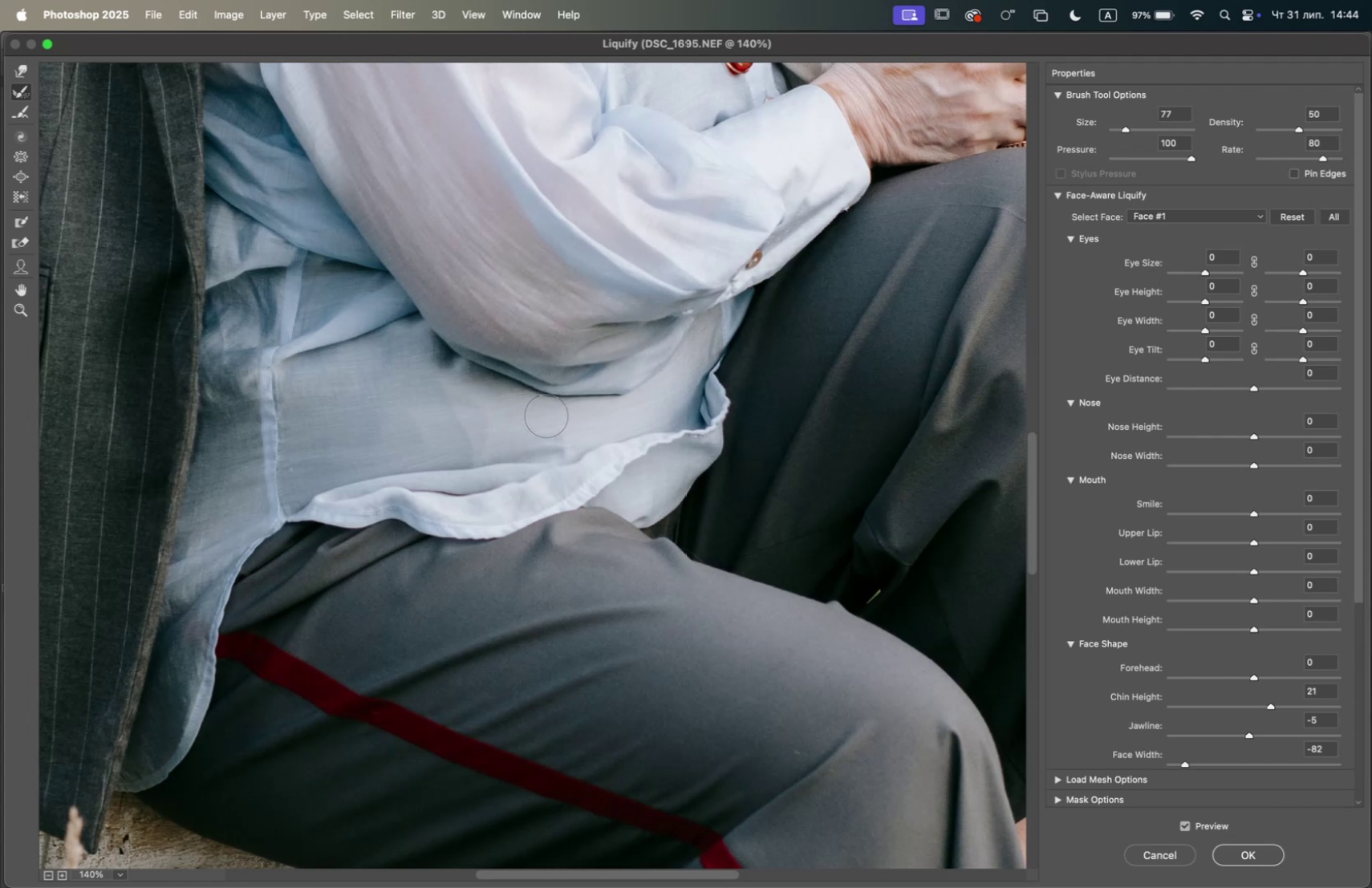 
left_click([541, 412])
 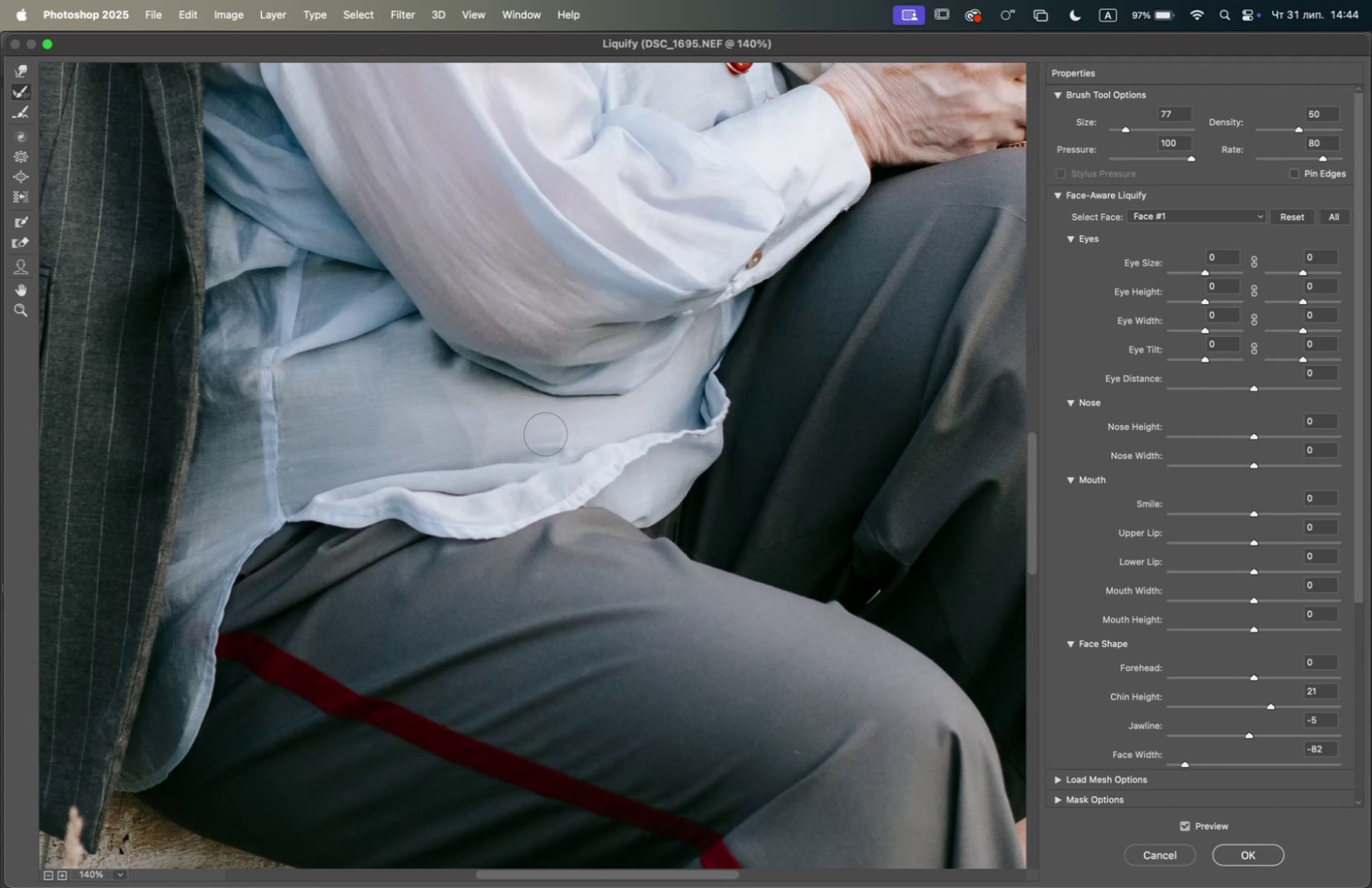 
double_click([559, 438])
 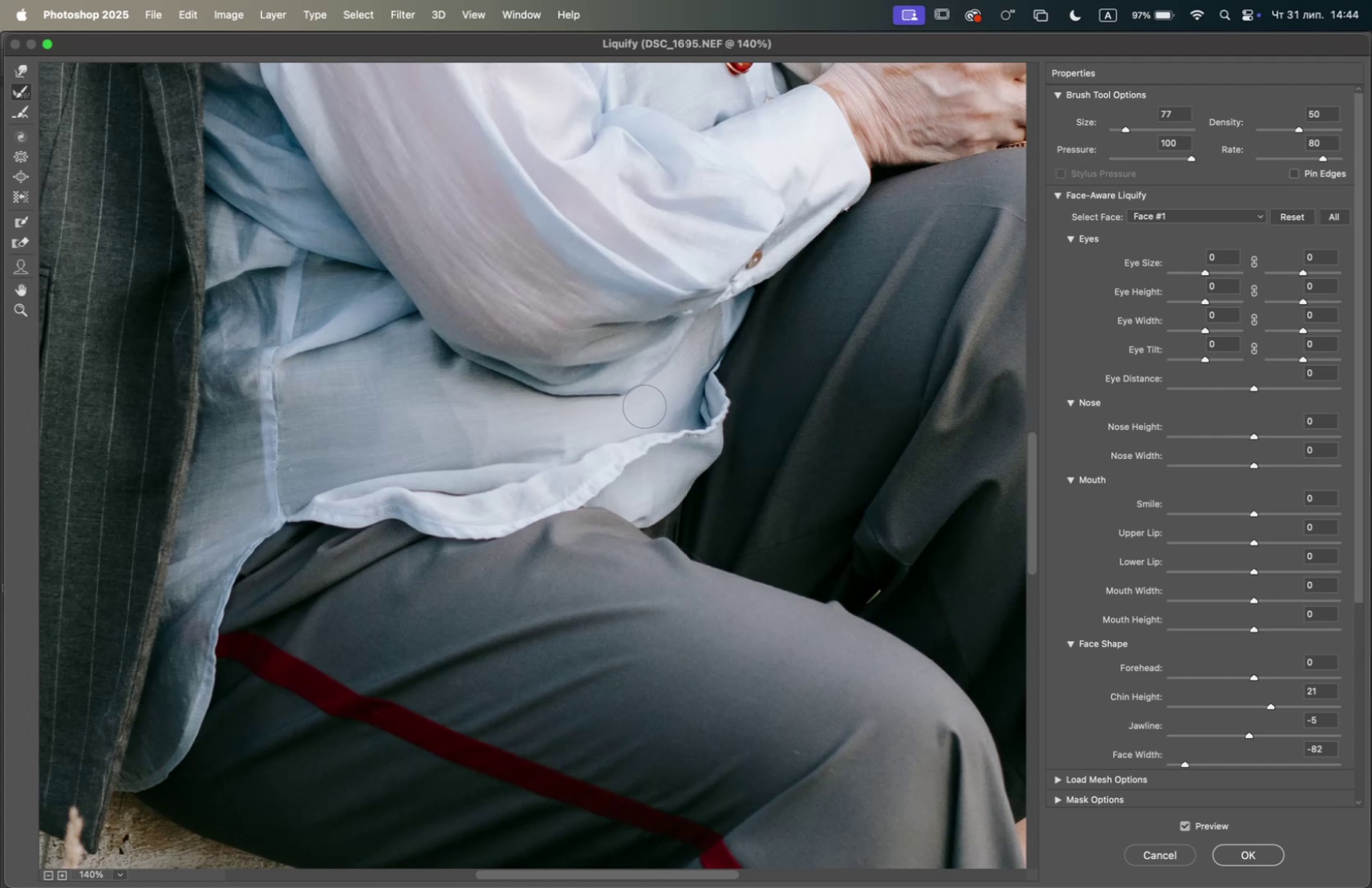 
left_click_drag(start_coordinate=[615, 417], to_coordinate=[611, 417])
 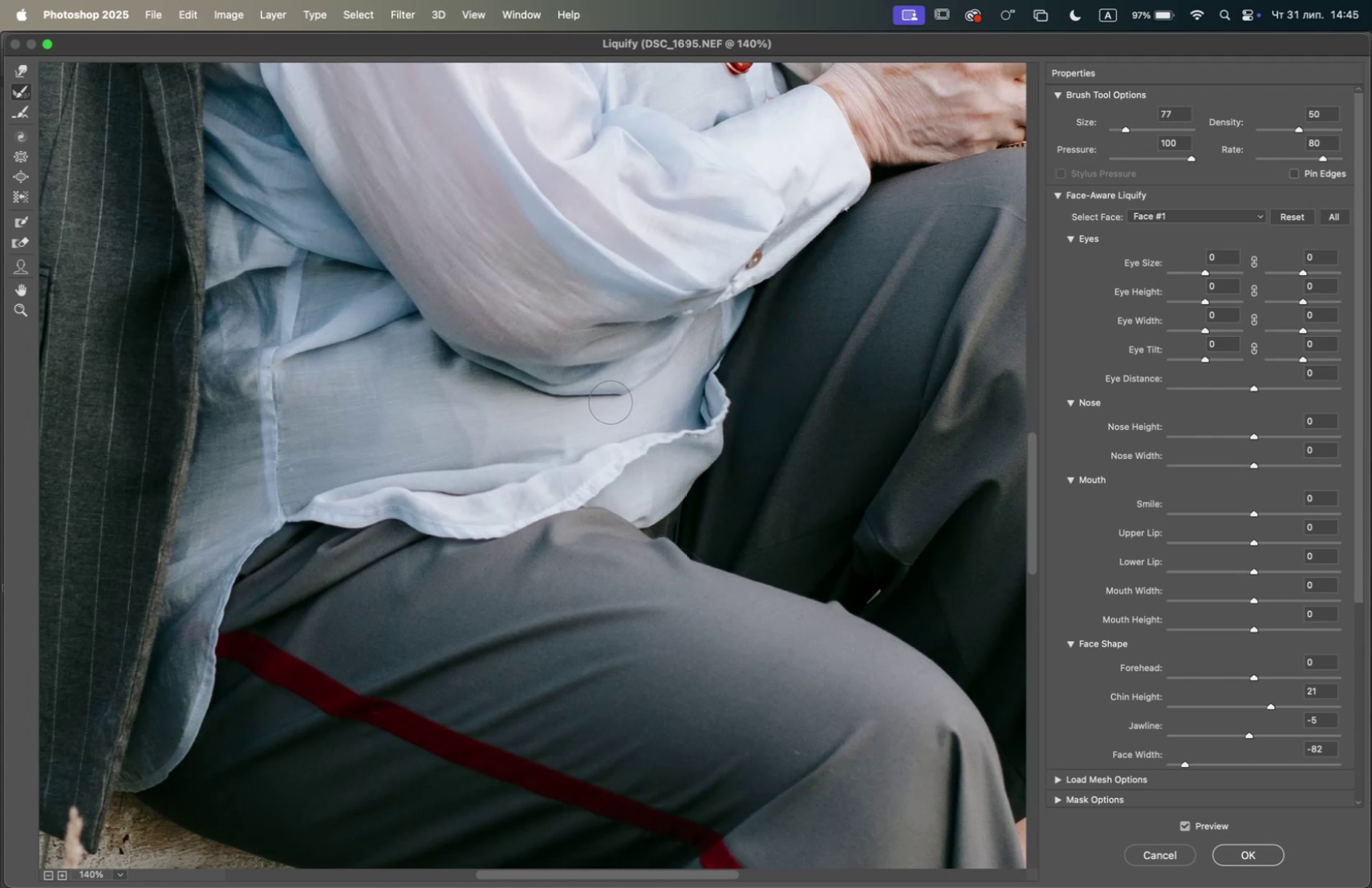 
hold_key(key=OptionLeft, duration=2.21)
scroll: coordinate [635, 395], scroll_direction: down, amount: 59.0
 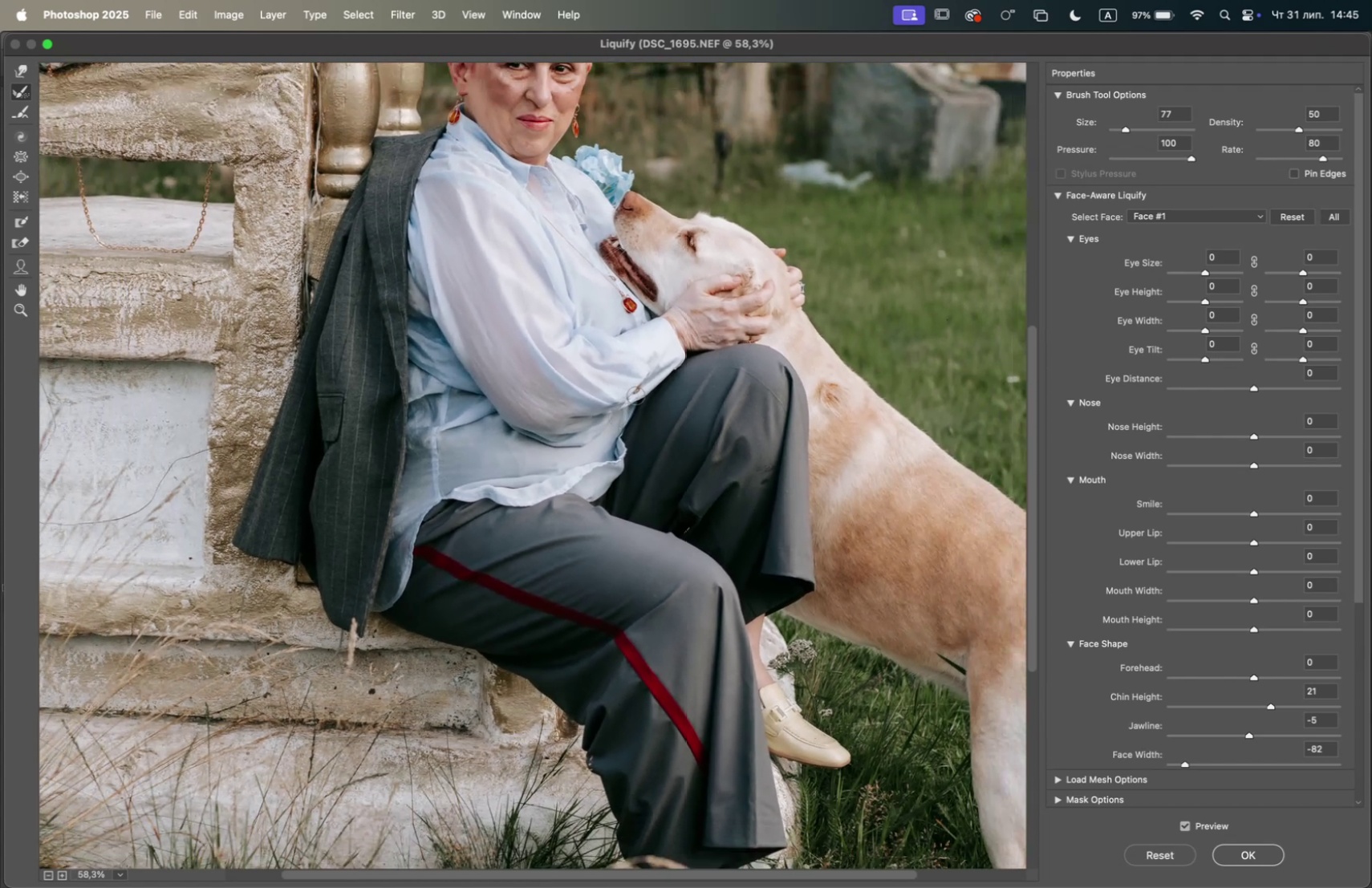 
hold_key(key=Space, duration=1.04)
 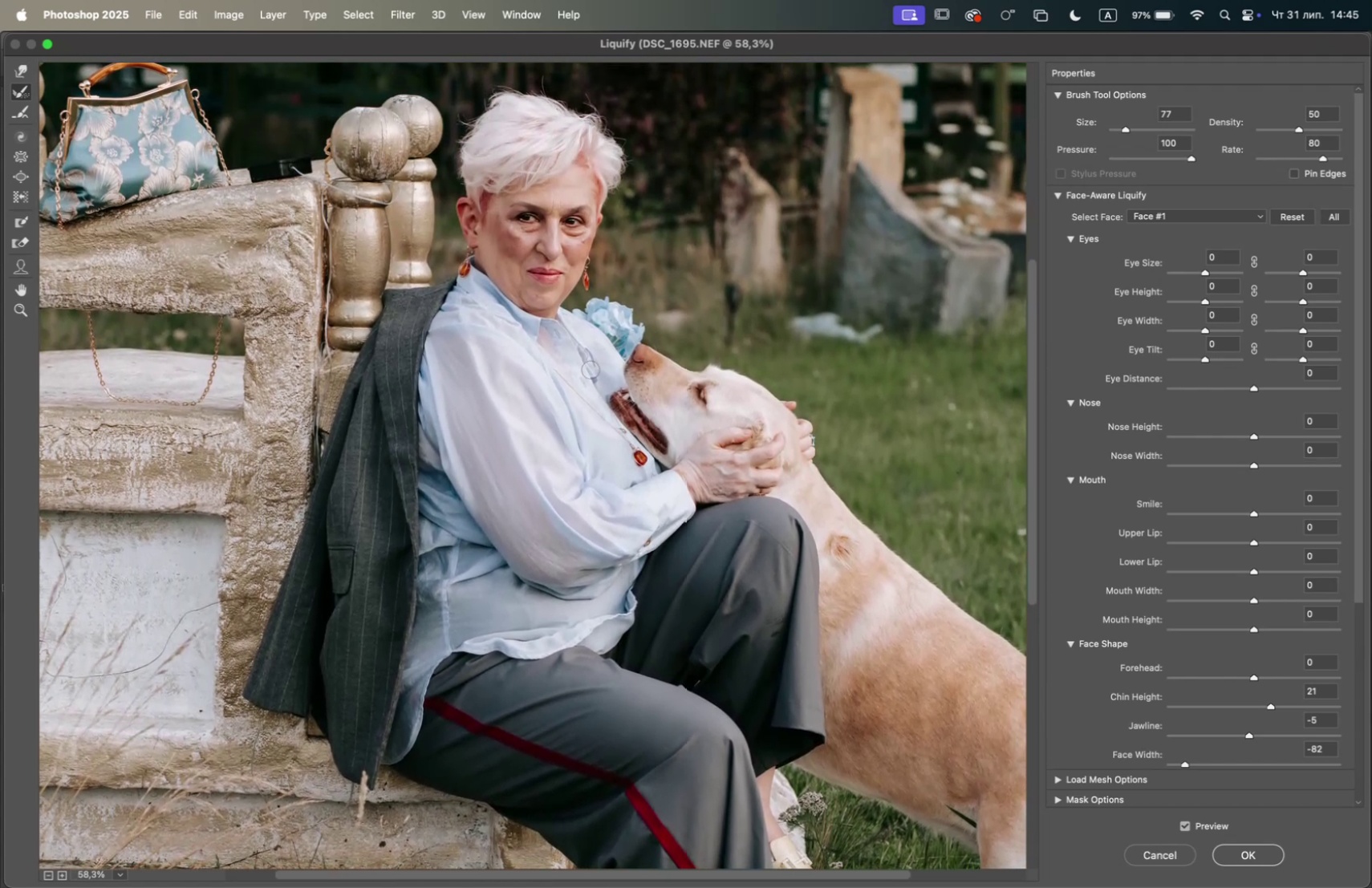 
left_click_drag(start_coordinate=[645, 372], to_coordinate=[657, 535])
 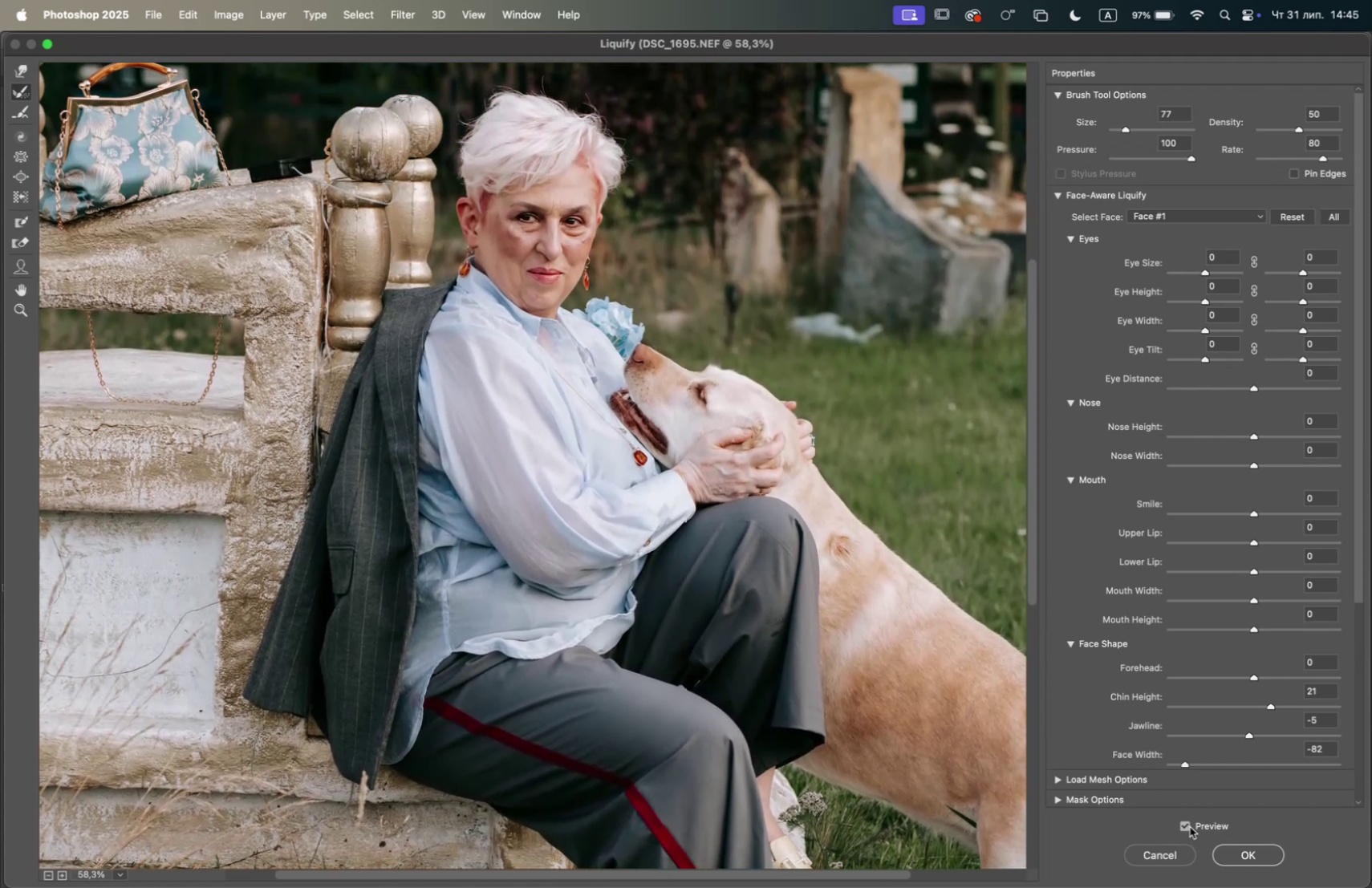 
double_click([1189, 825])
 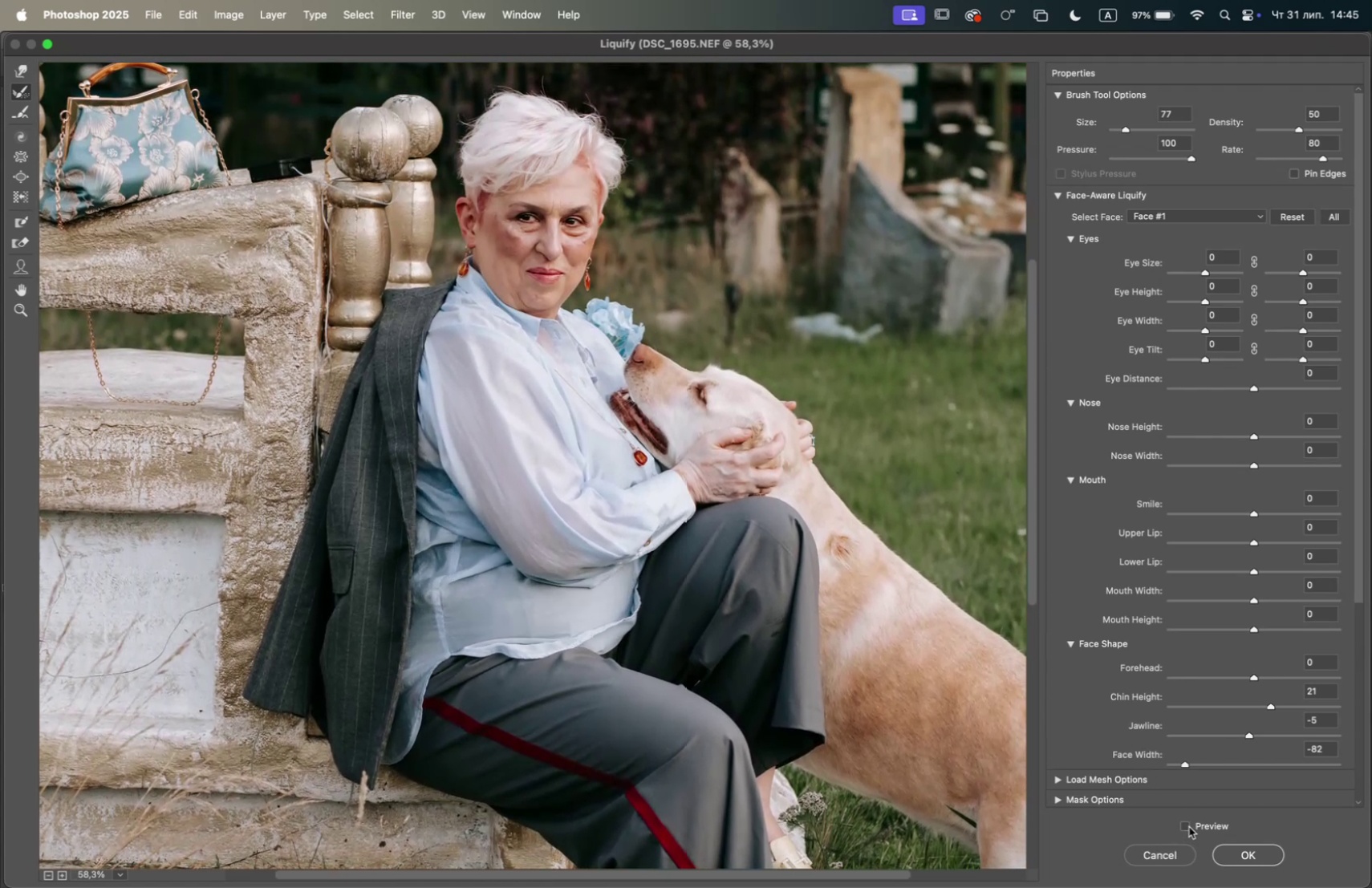 
double_click([1189, 825])
 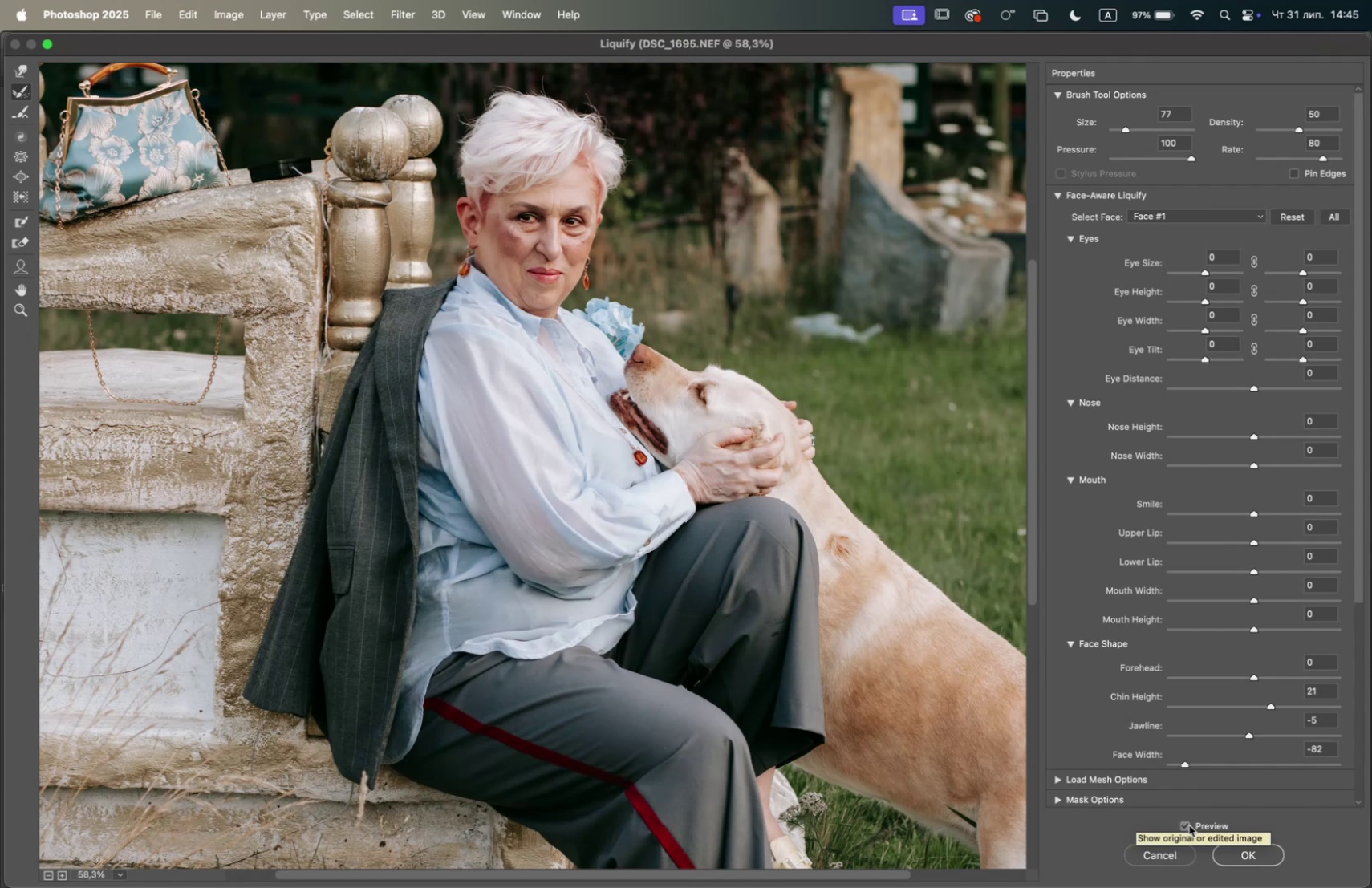 
double_click([1189, 824])
 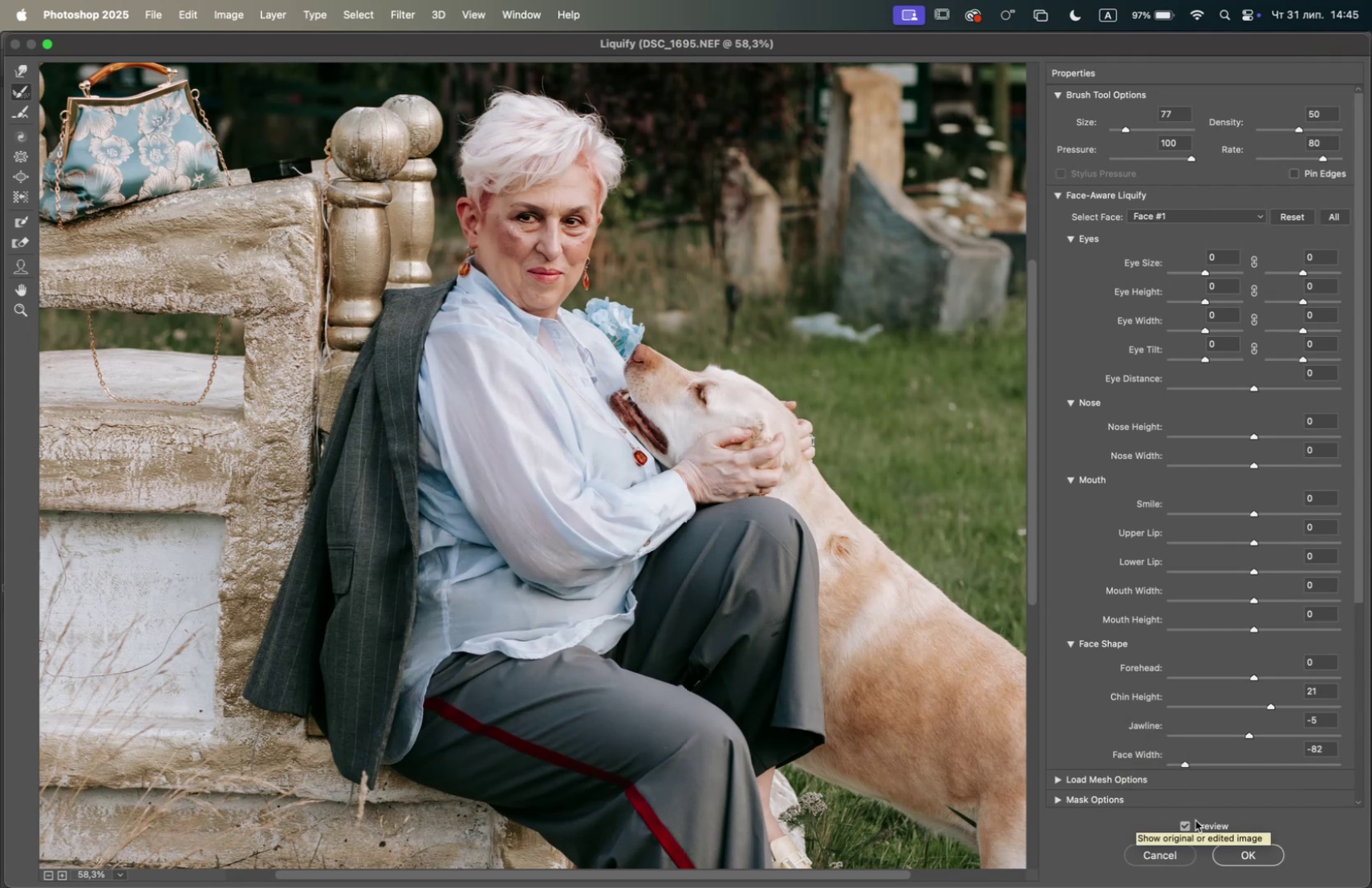 
double_click([1186, 821])
 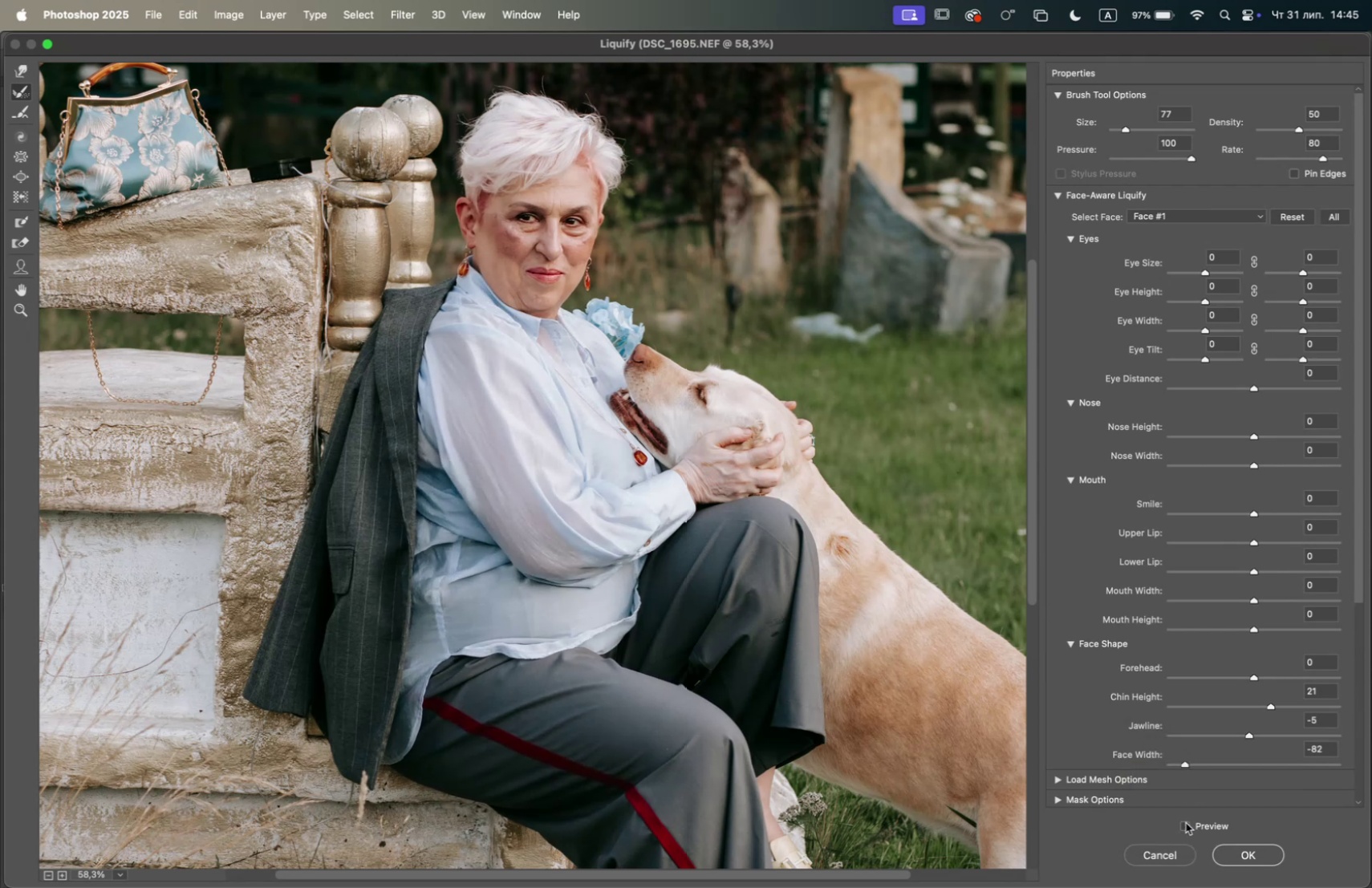 
double_click([1186, 821])
 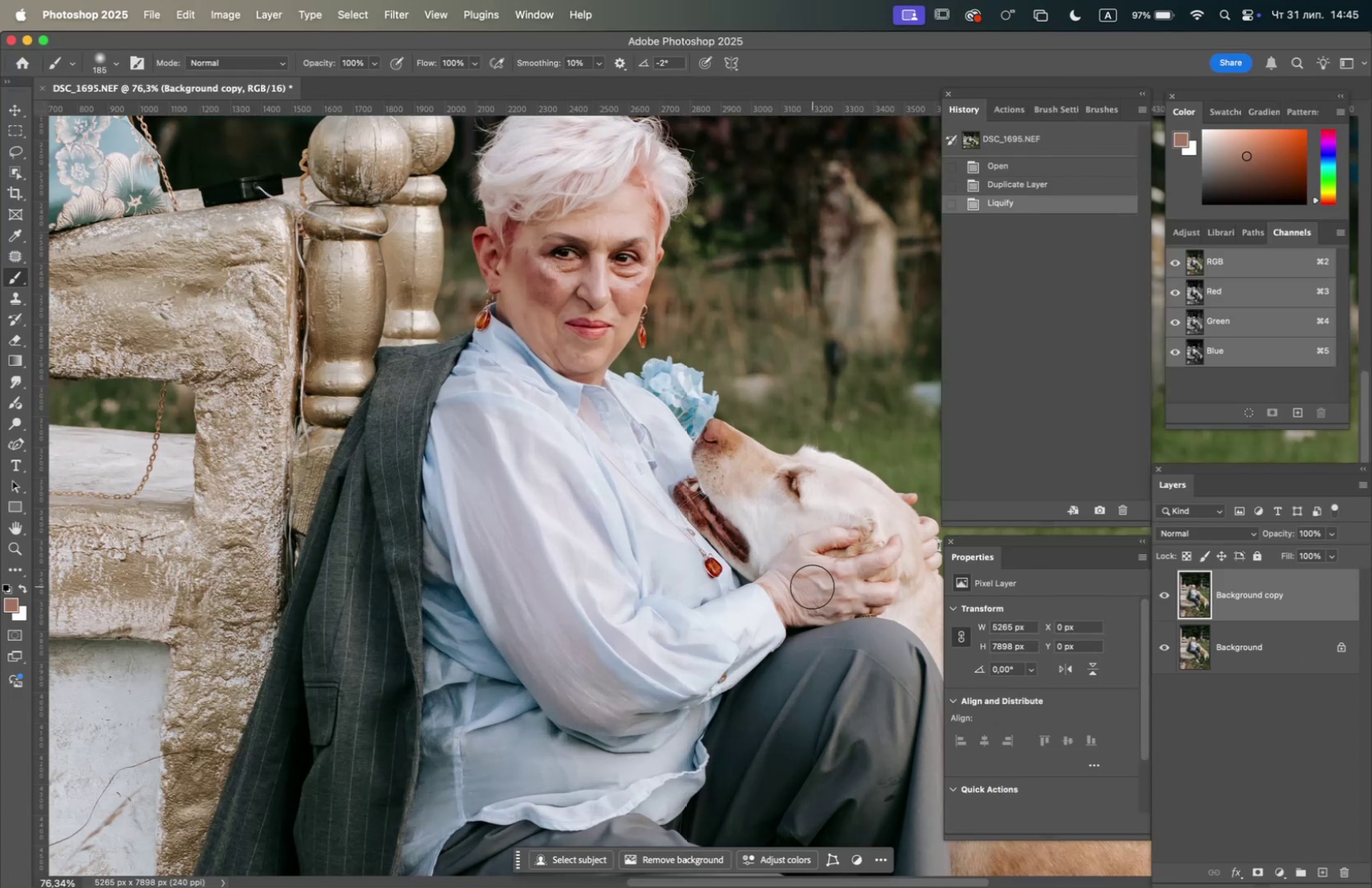 
hold_key(key=Space, duration=0.81)
 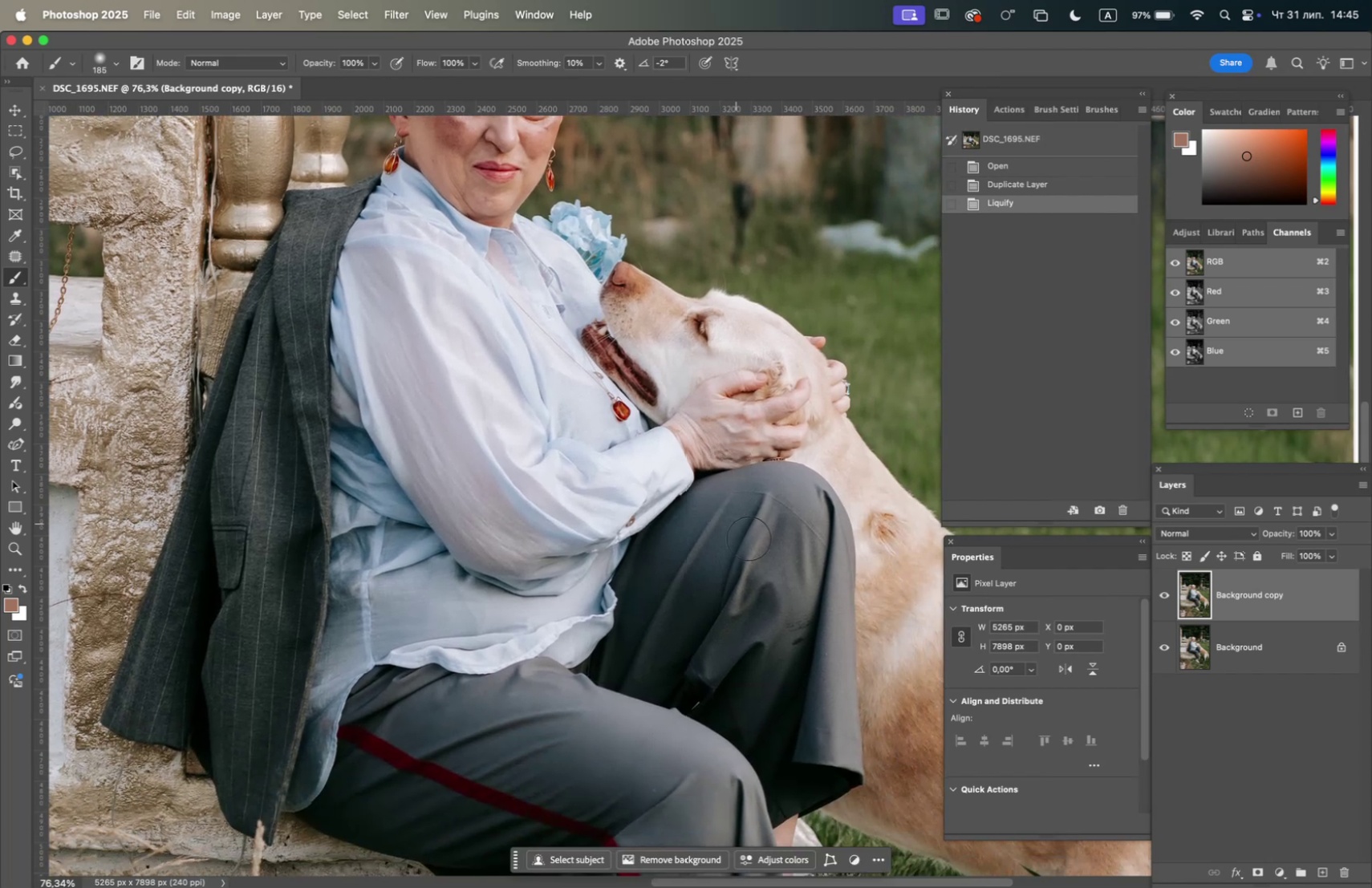 
left_click_drag(start_coordinate=[820, 610], to_coordinate=[728, 452])
 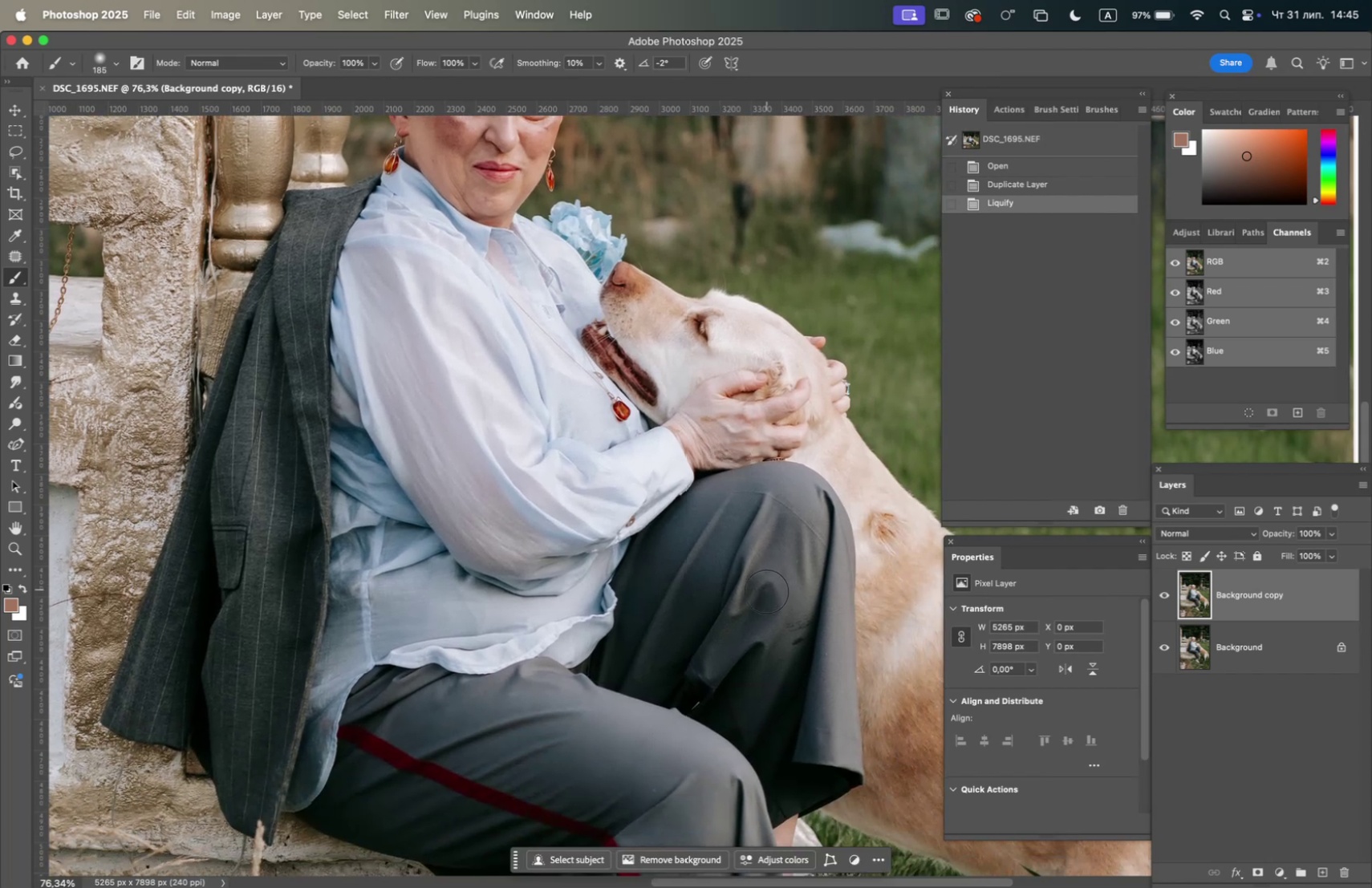 
hold_key(key=OptionLeft, duration=1.13)
scroll: coordinate [691, 594], scroll_direction: up, amount: 3.0
 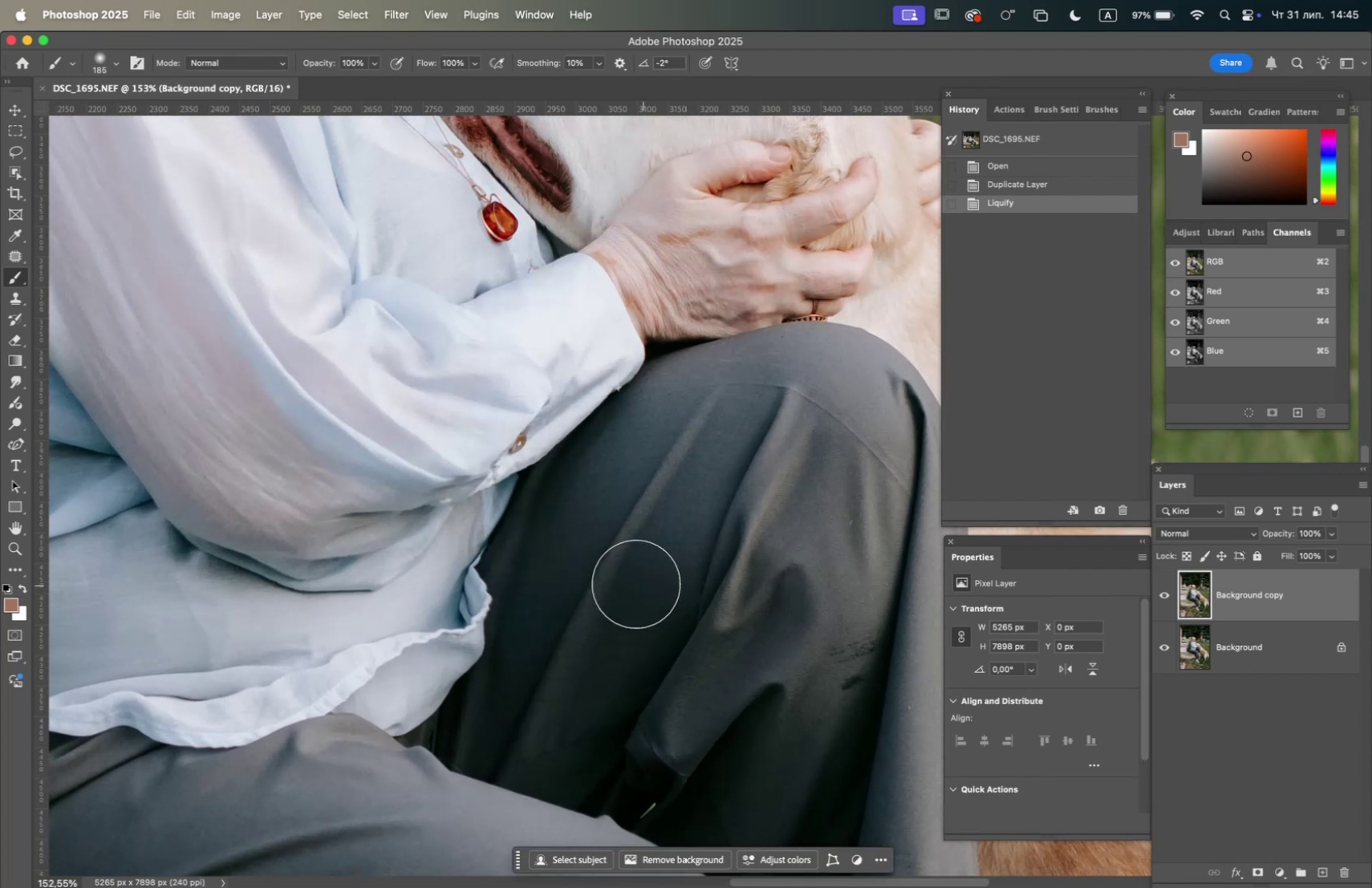 
hold_key(key=Space, duration=1.03)
 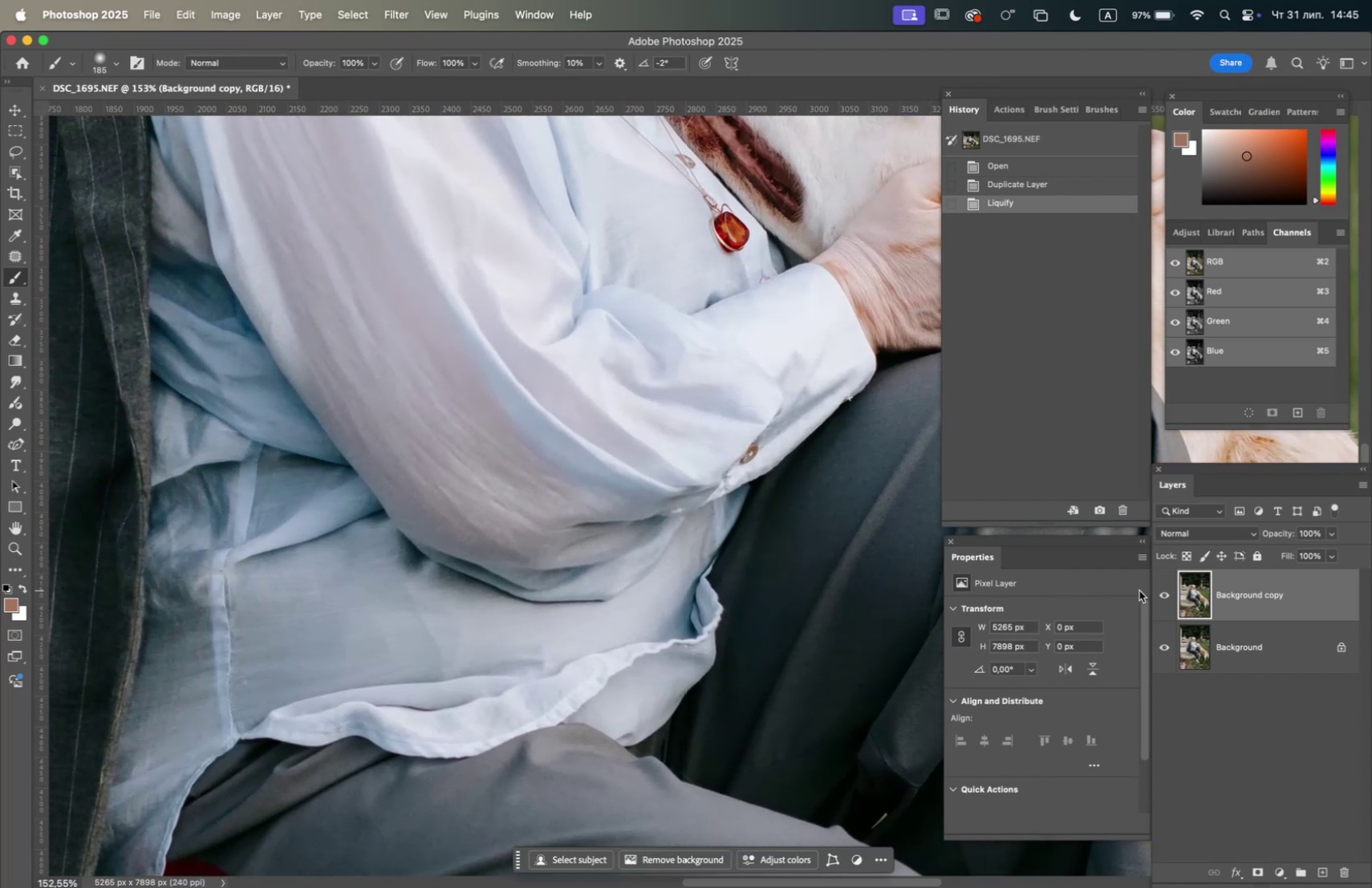 
left_click_drag(start_coordinate=[623, 576], to_coordinate=[854, 586])
 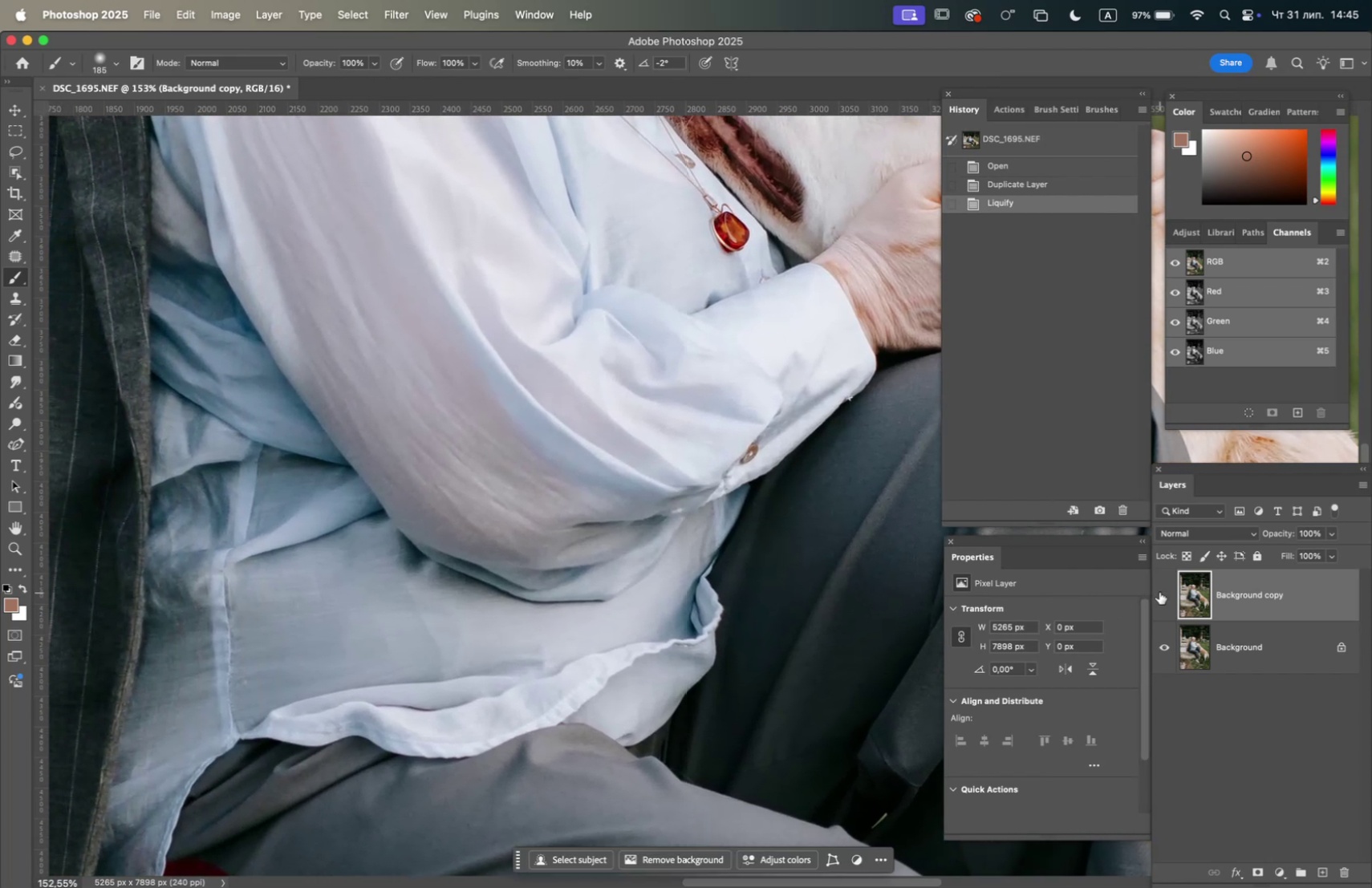 
double_click([1159, 591])
 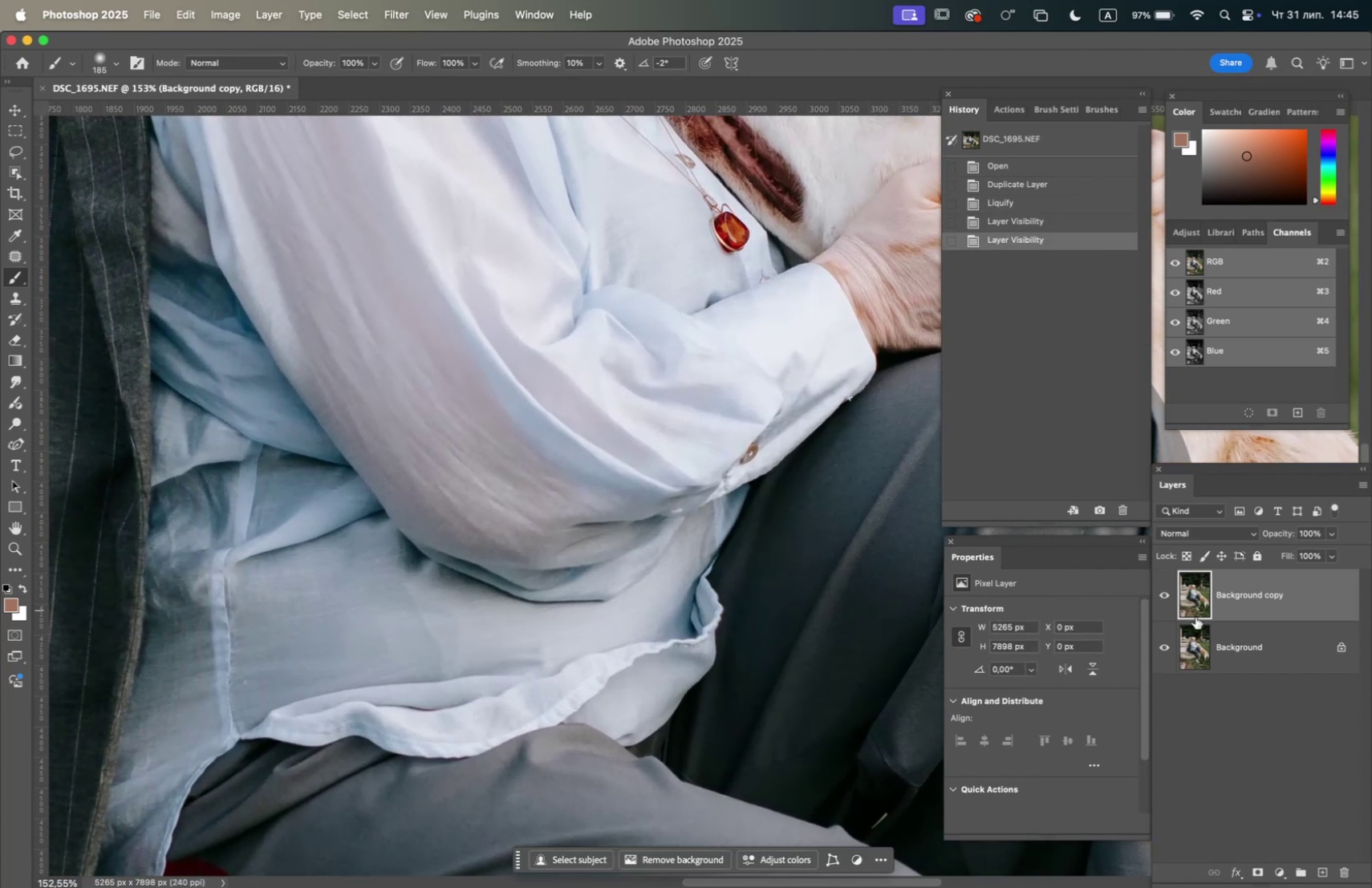 
right_click([1252, 639])
 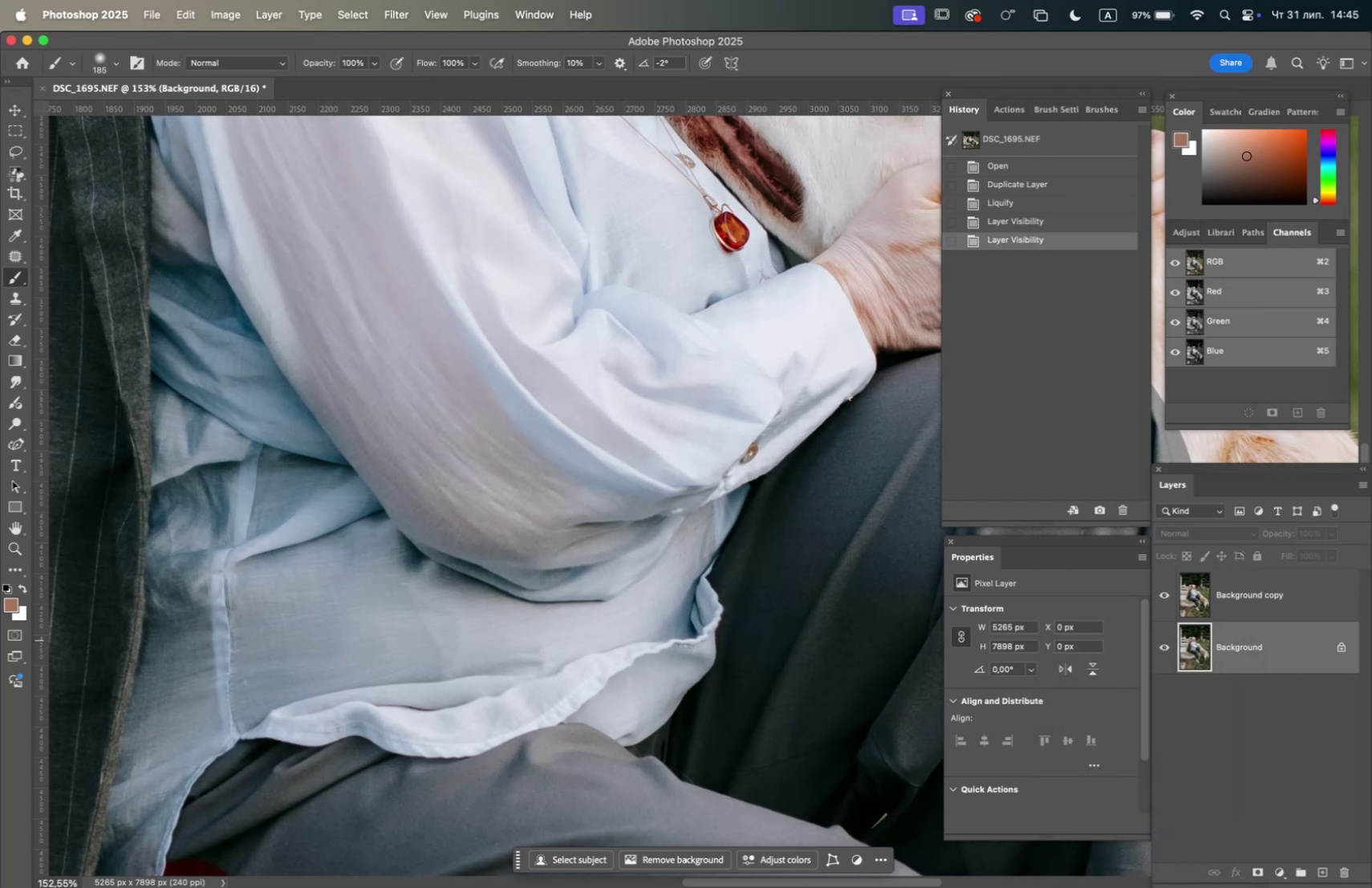 
left_click([16, 152])
 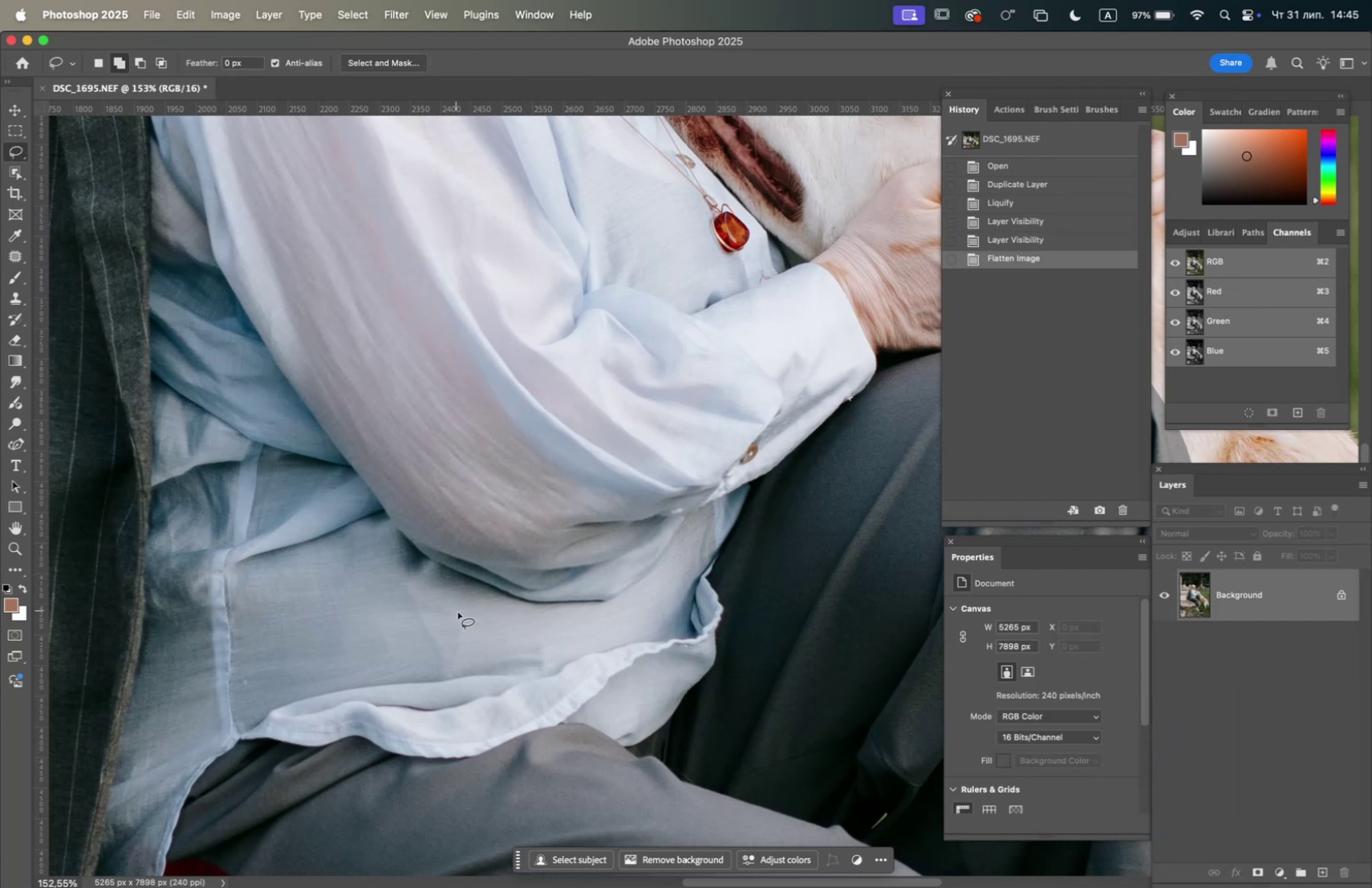 
left_click_drag(start_coordinate=[468, 611], to_coordinate=[480, 603])
 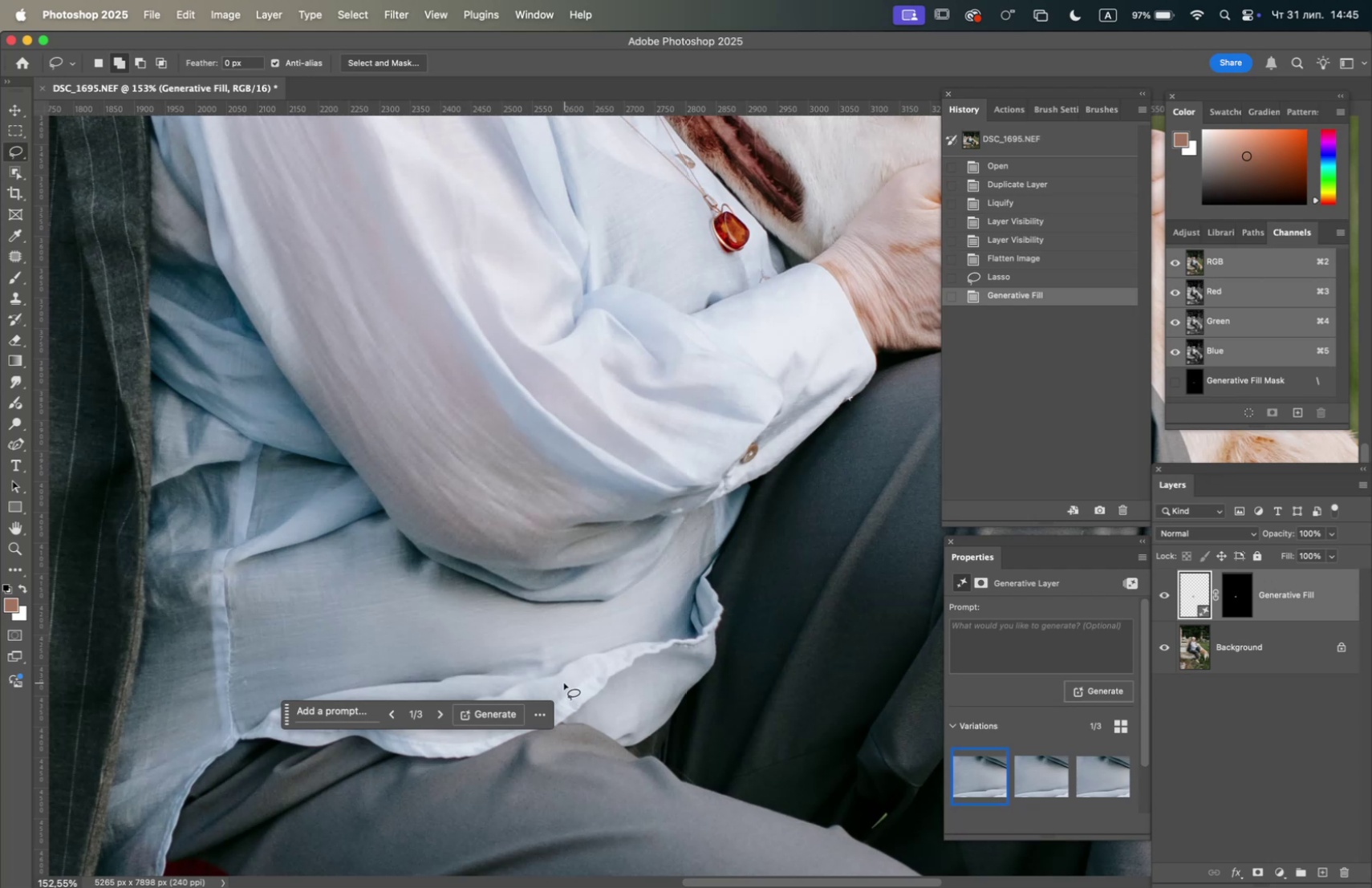 
wait(26.88)
 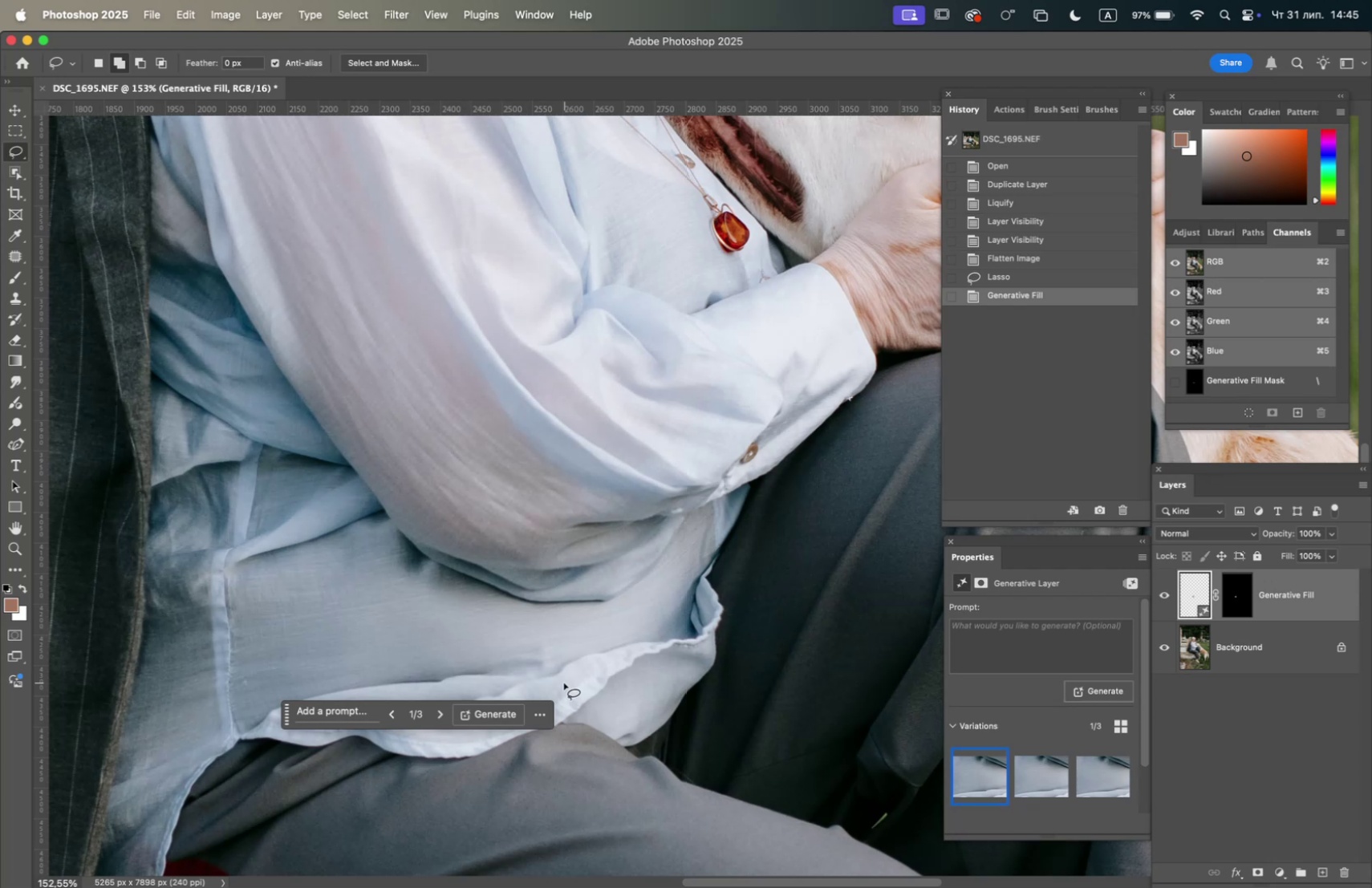 
left_click([1035, 770])
 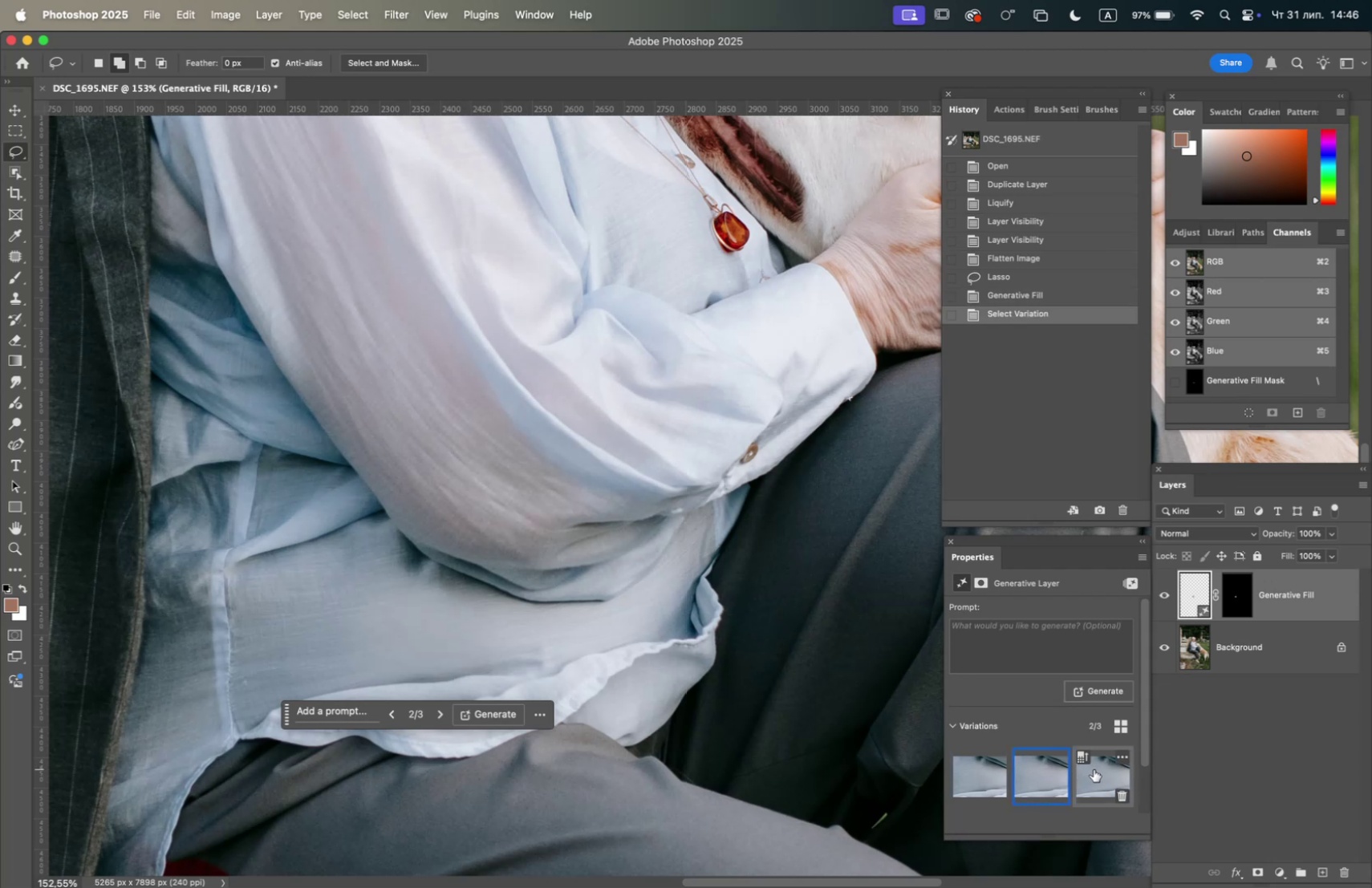 
left_click([1099, 774])
 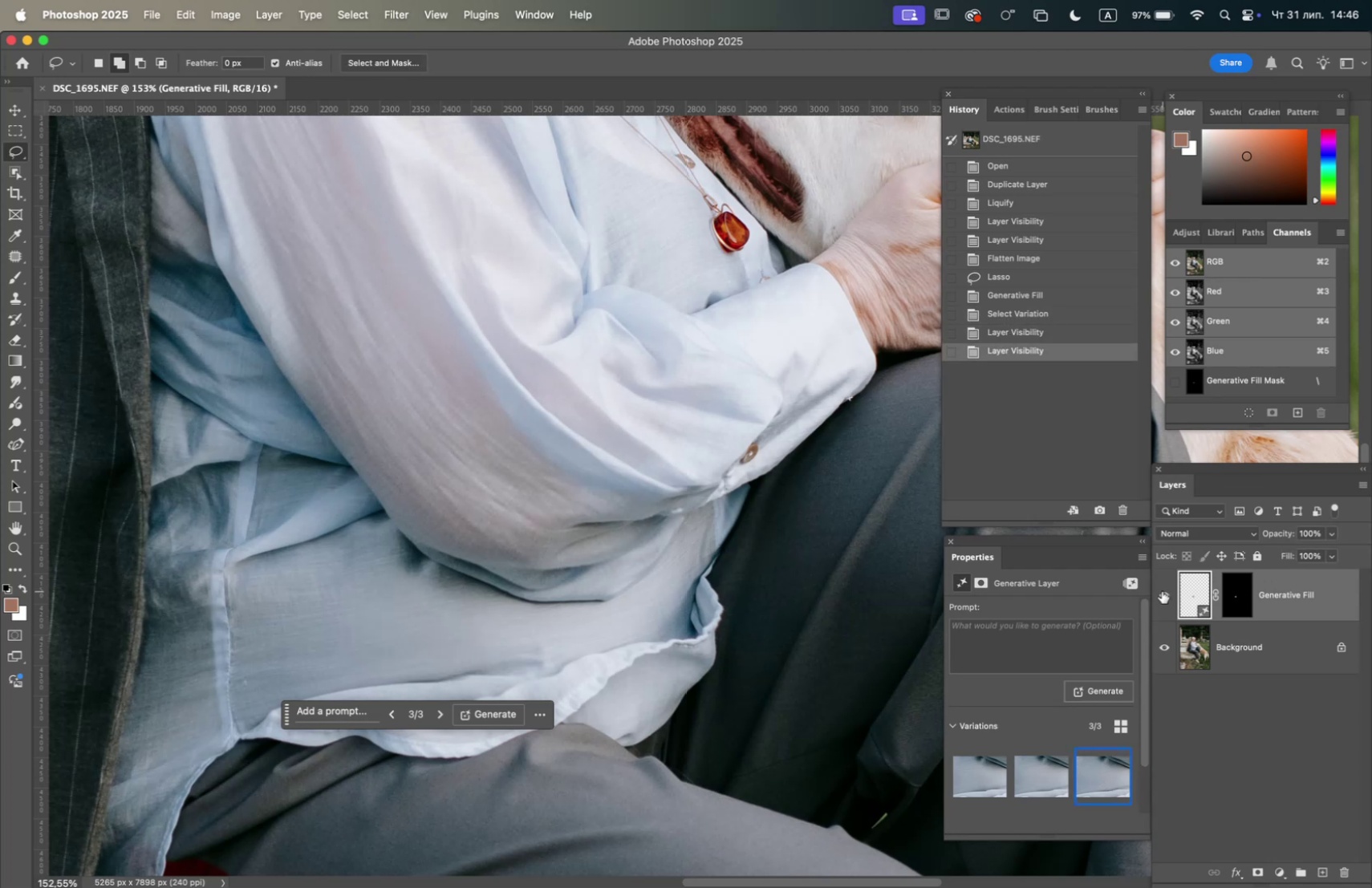 
wait(5.93)
 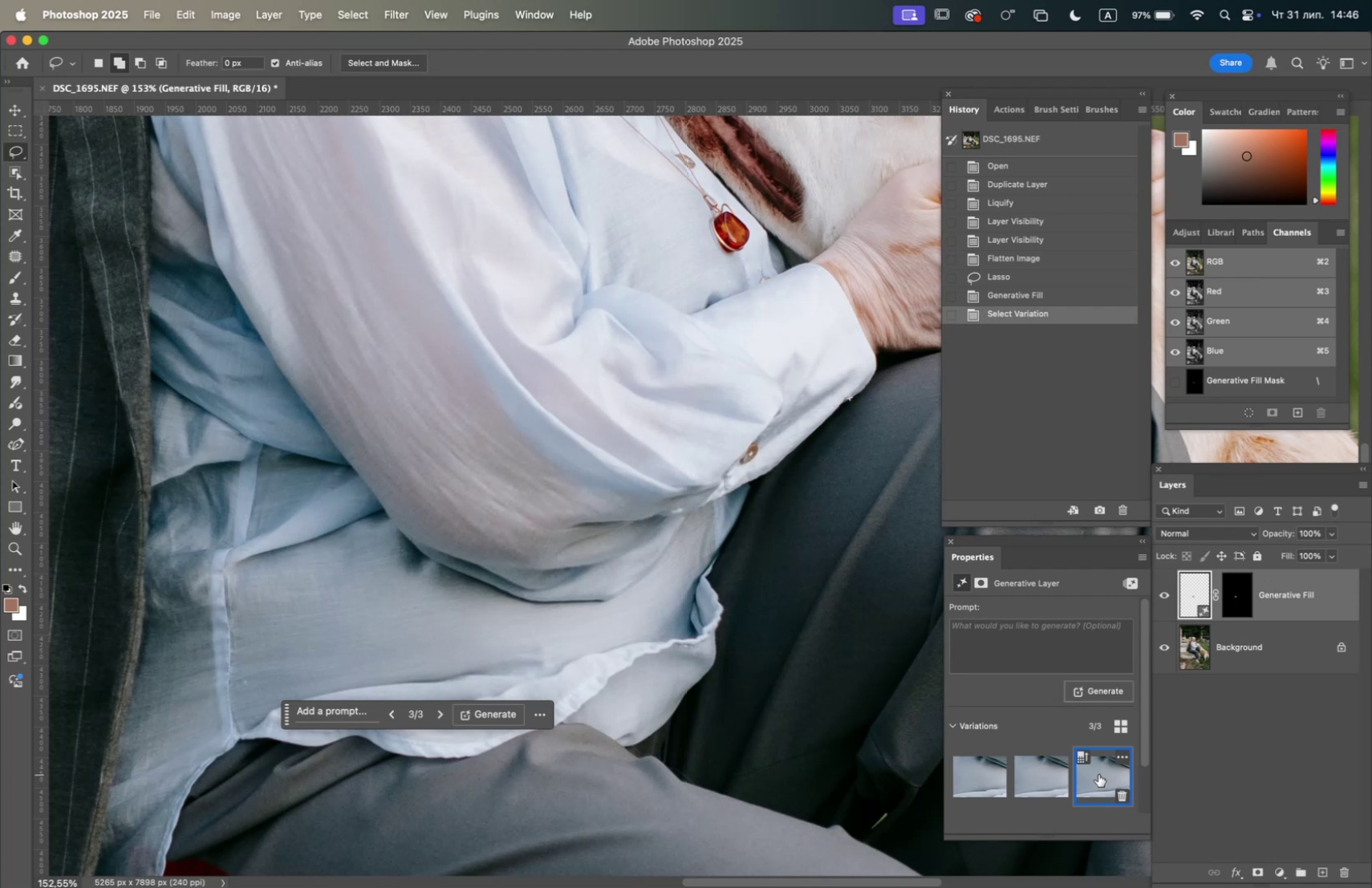 
right_click([1242, 633])
 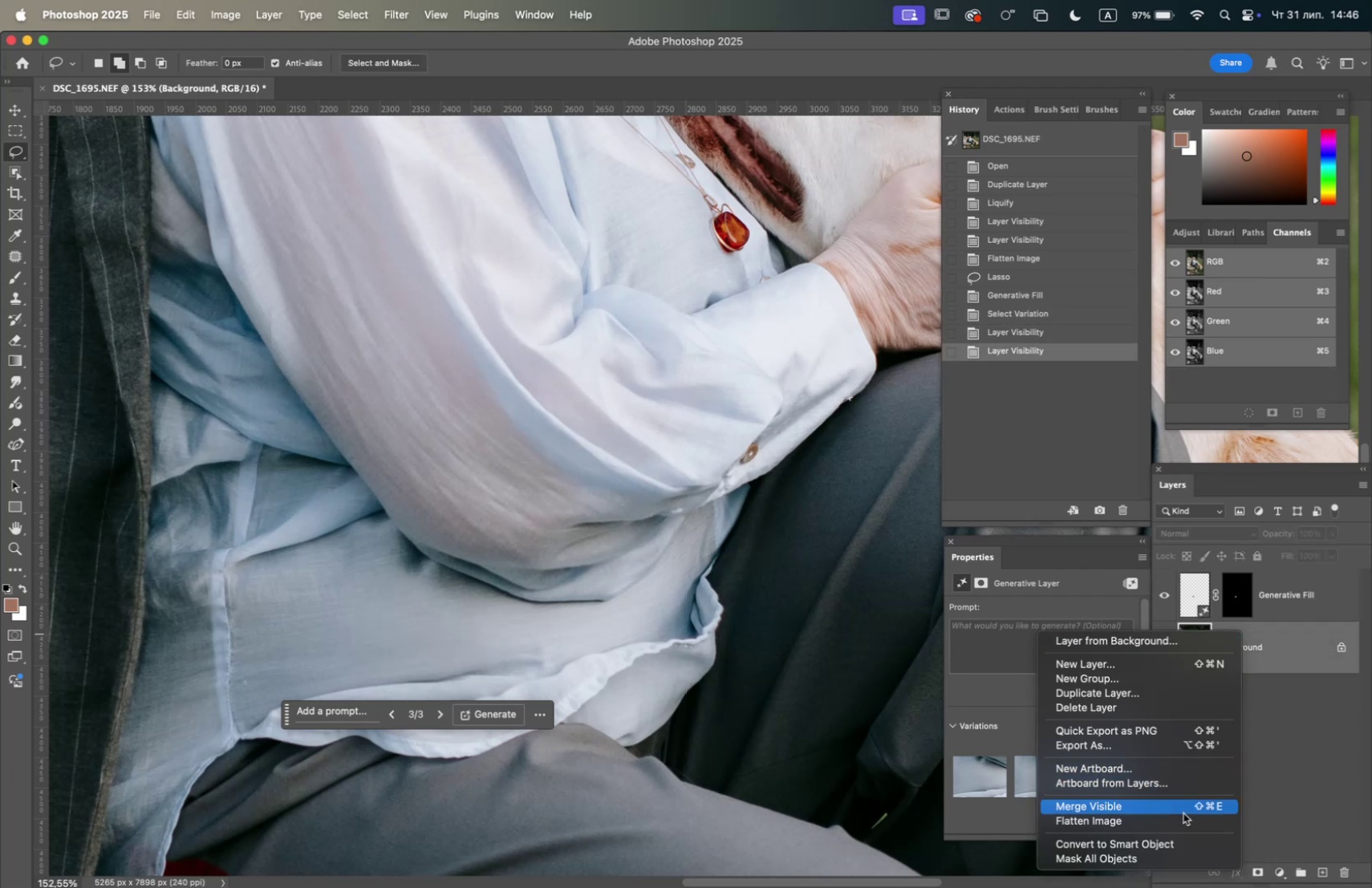 
left_click([1182, 818])
 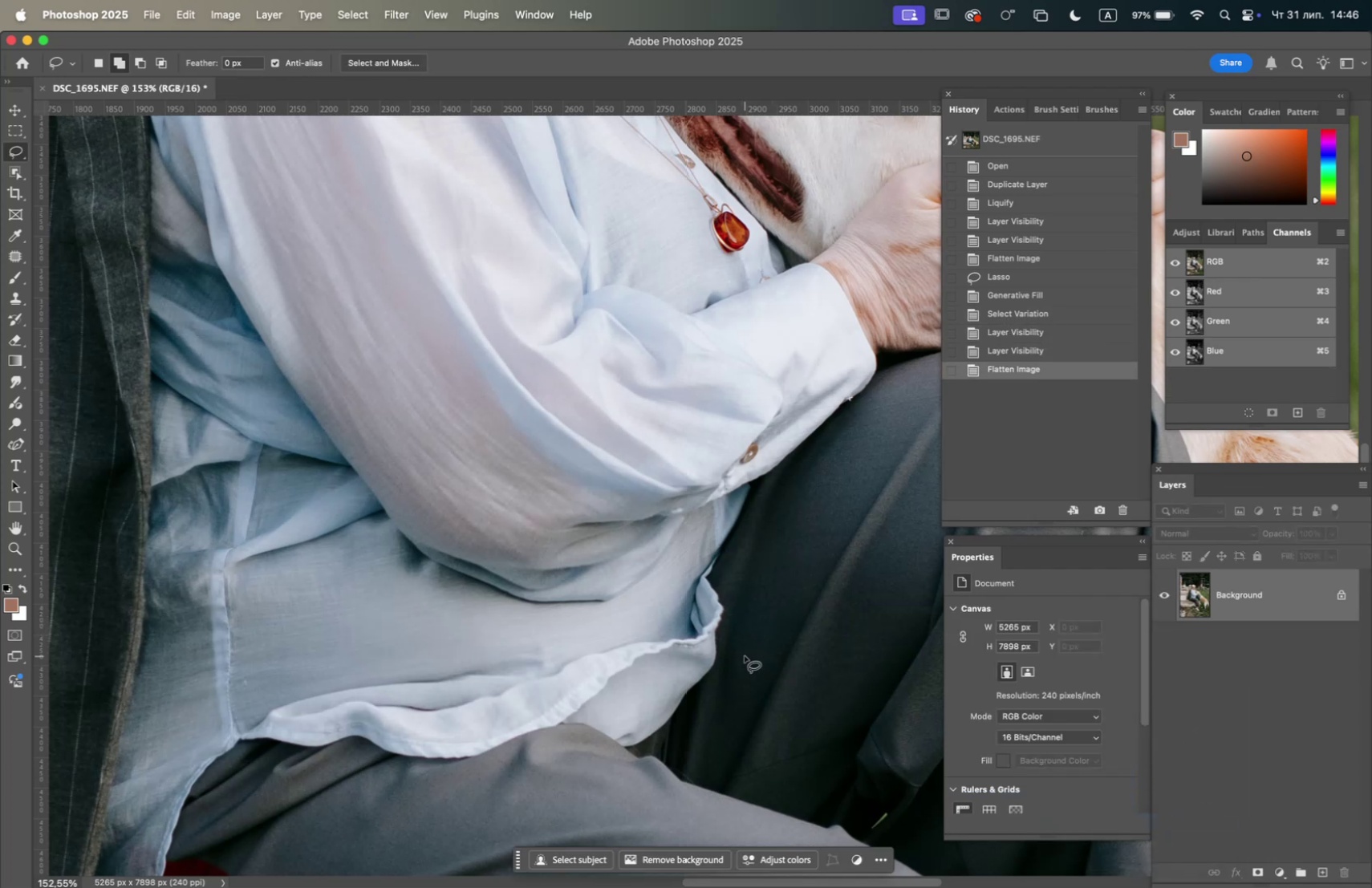 
hold_key(key=Space, duration=1.5)
 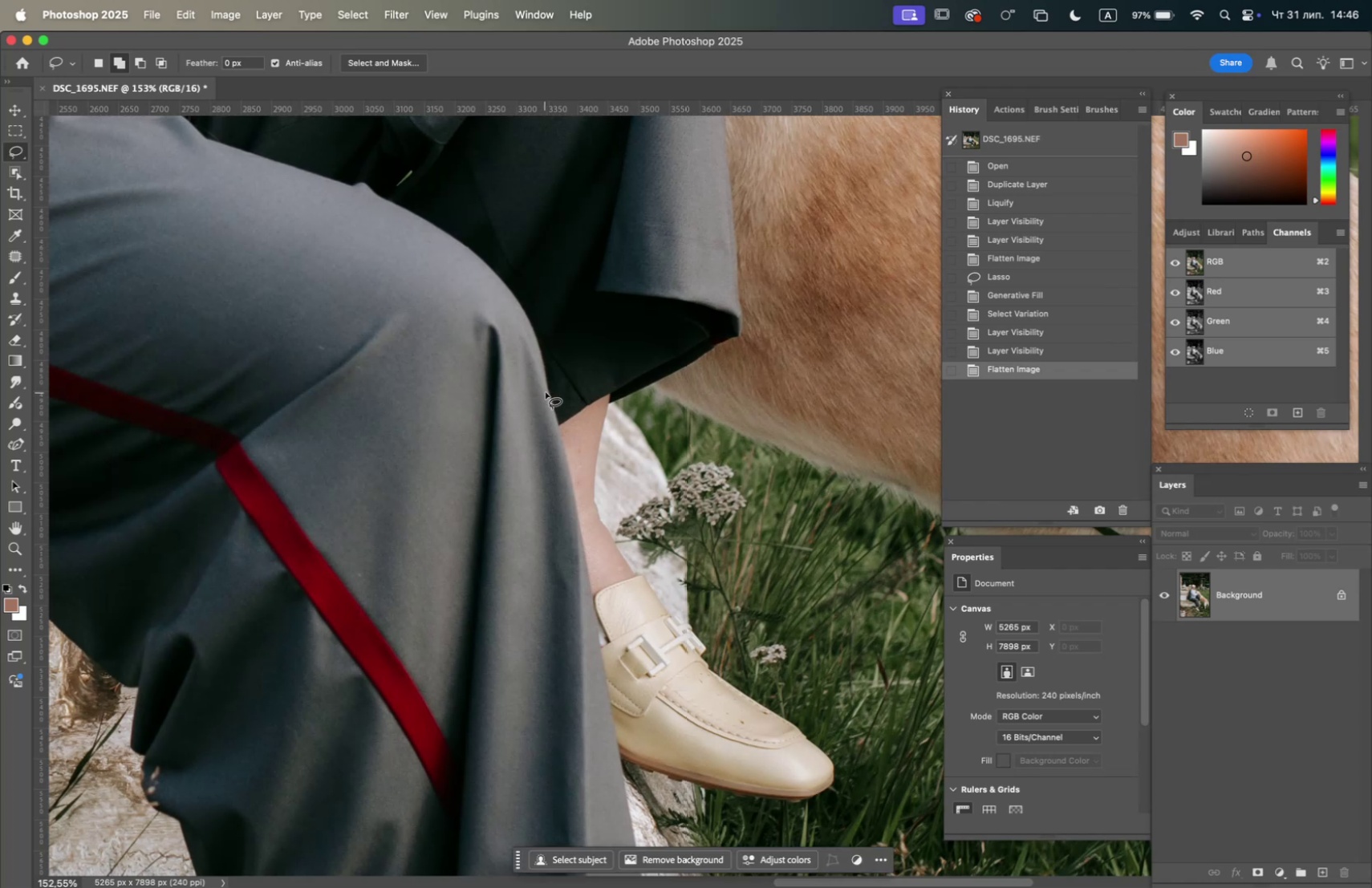 
left_click_drag(start_coordinate=[732, 646], to_coordinate=[490, 313])
 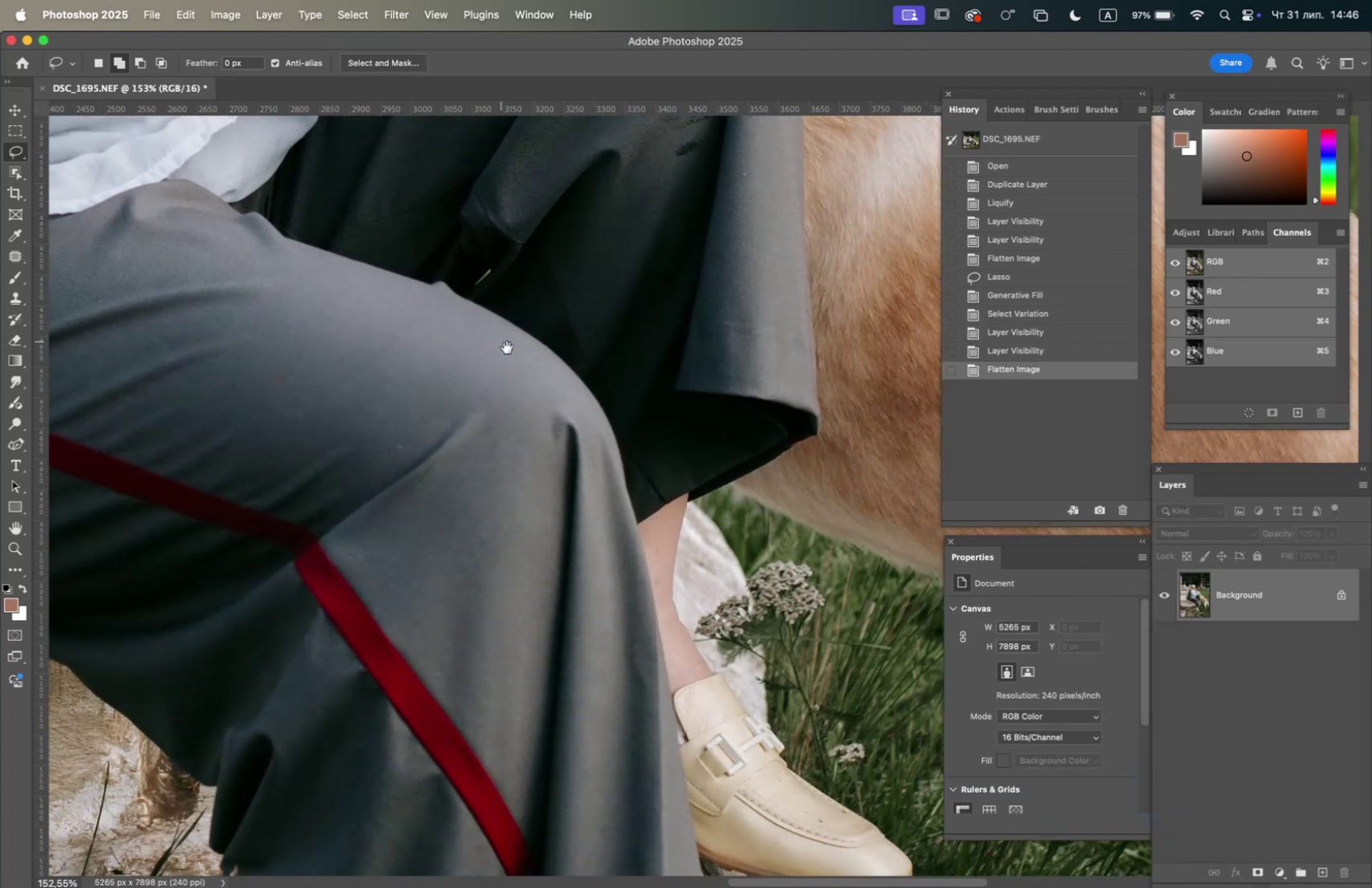 
left_click_drag(start_coordinate=[511, 362], to_coordinate=[518, 378])
 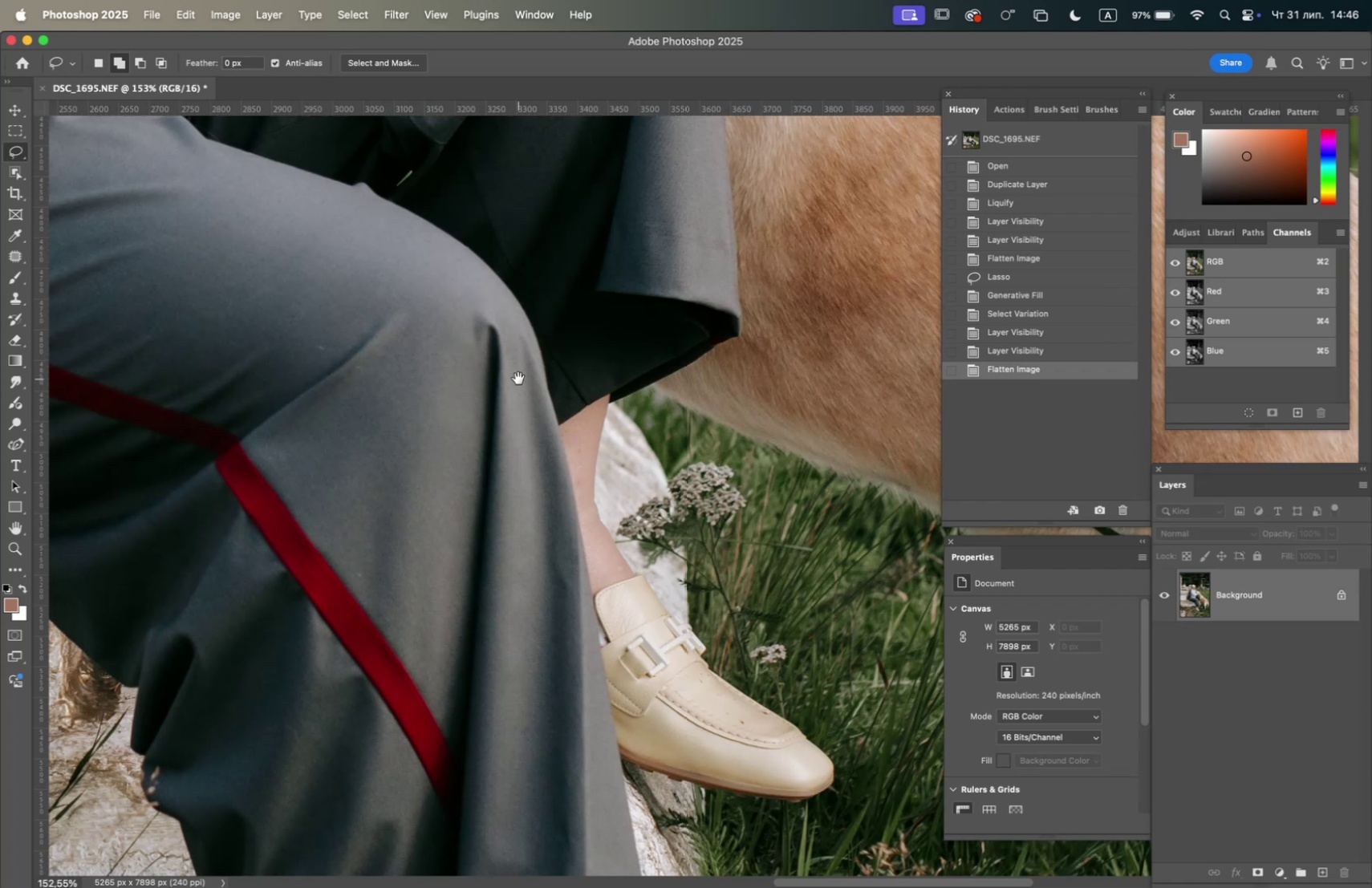 
key(Space)
 